 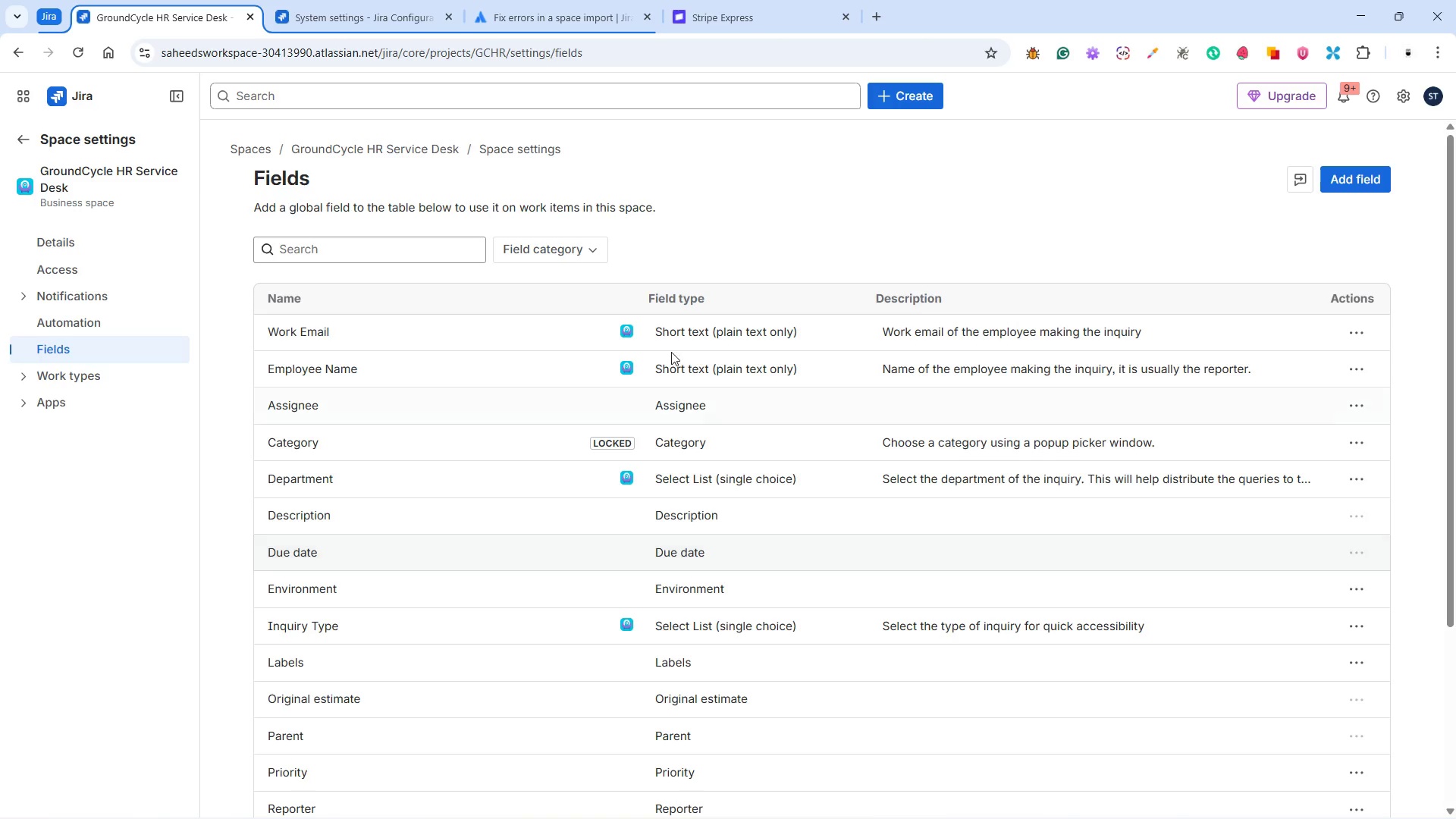 
left_click([347, 22])
 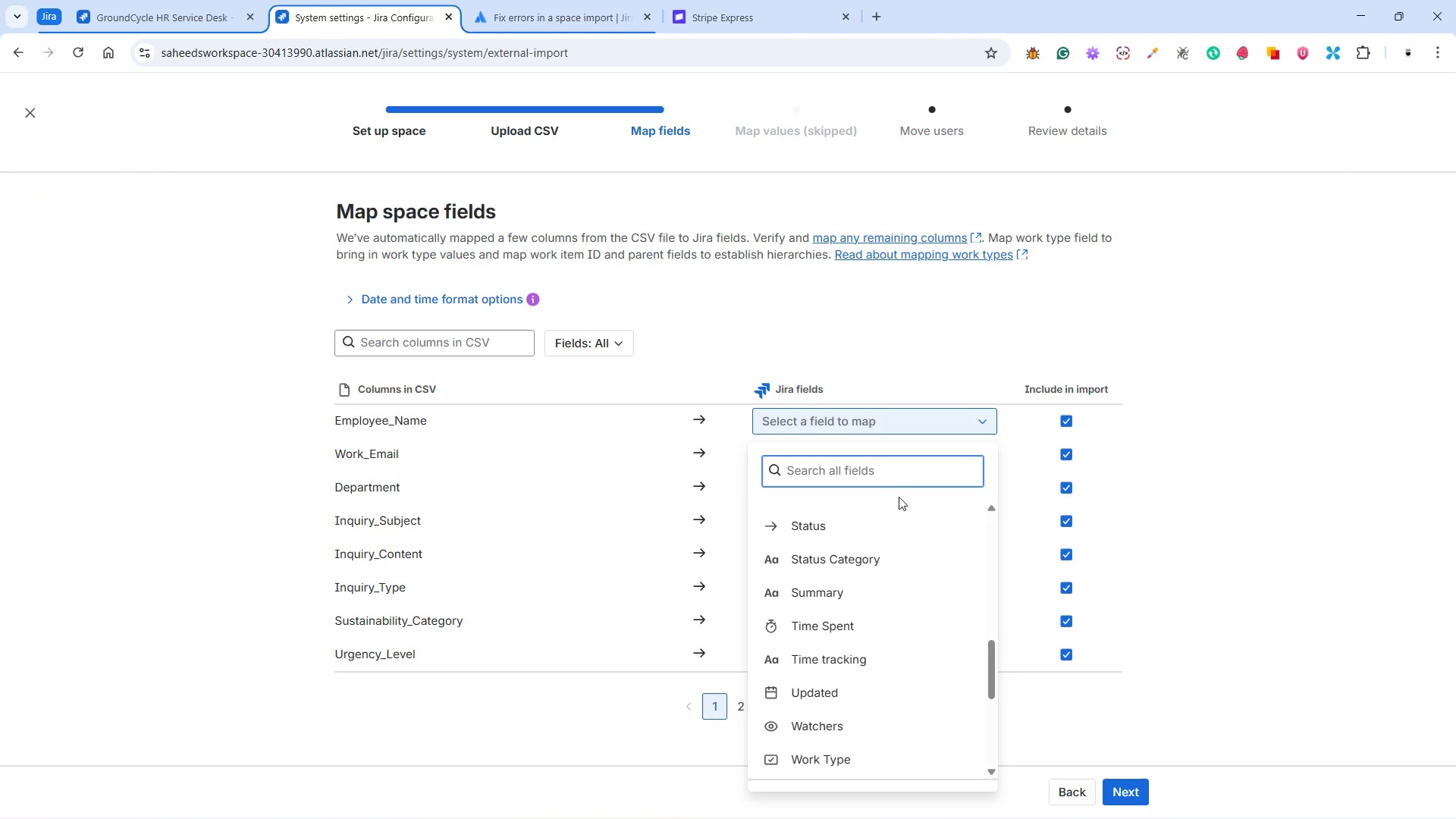 
scroll: coordinate [908, 520], scroll_direction: down, amount: 6.0
 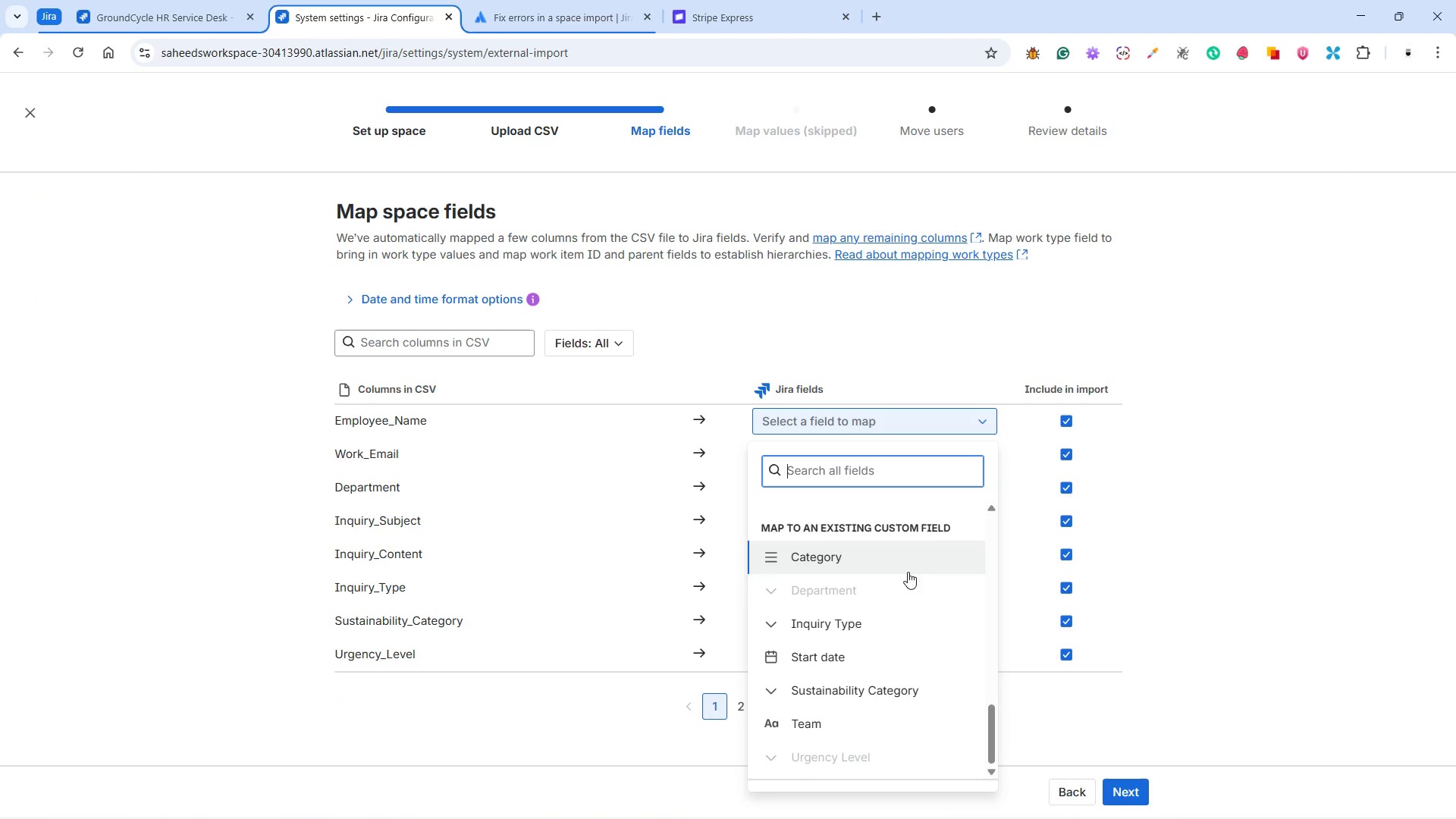 
scroll: coordinate [902, 647], scroll_direction: up, amount: 1.0
 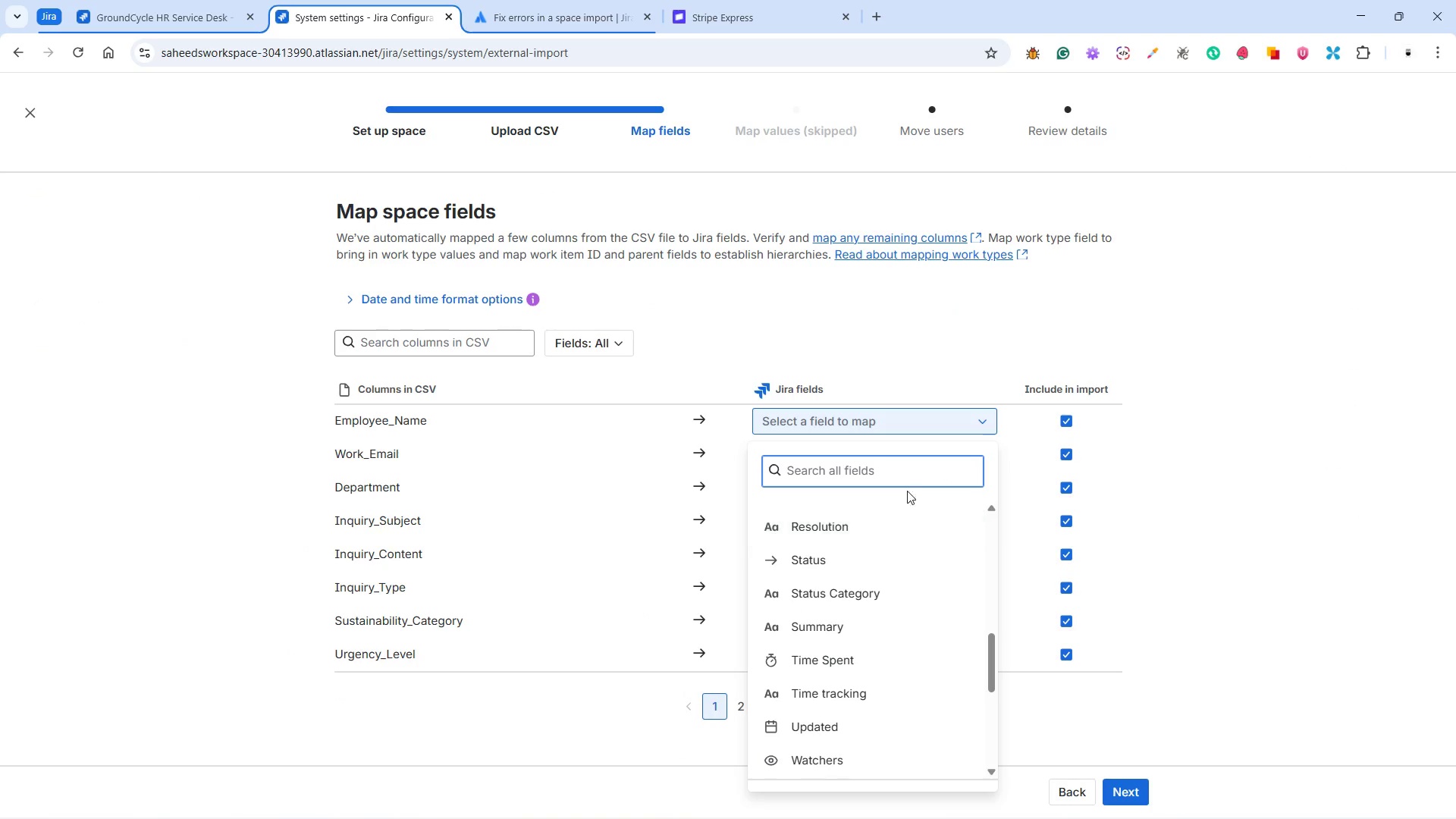 
left_click([896, 465])
 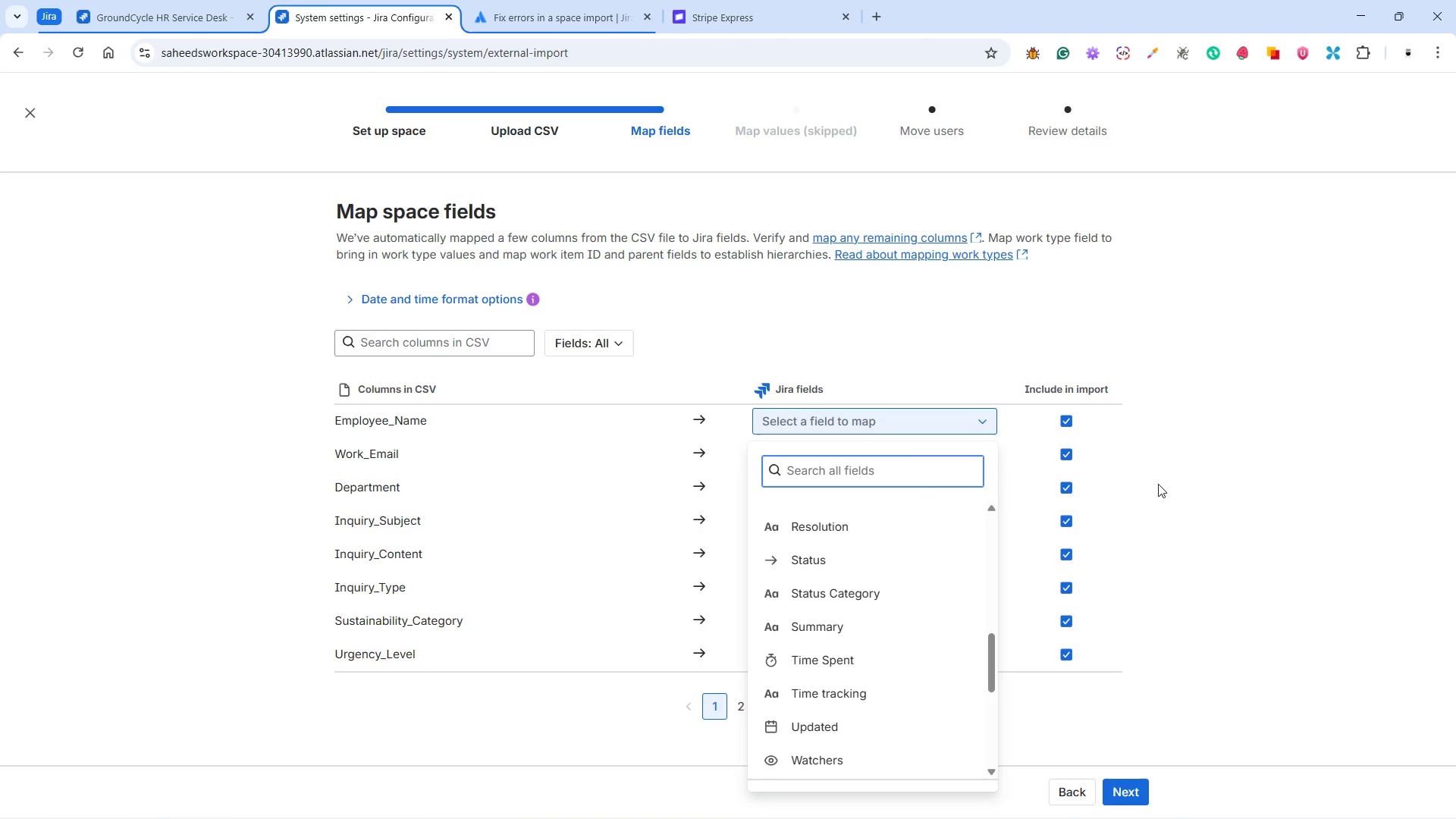 
left_click([1260, 491])
 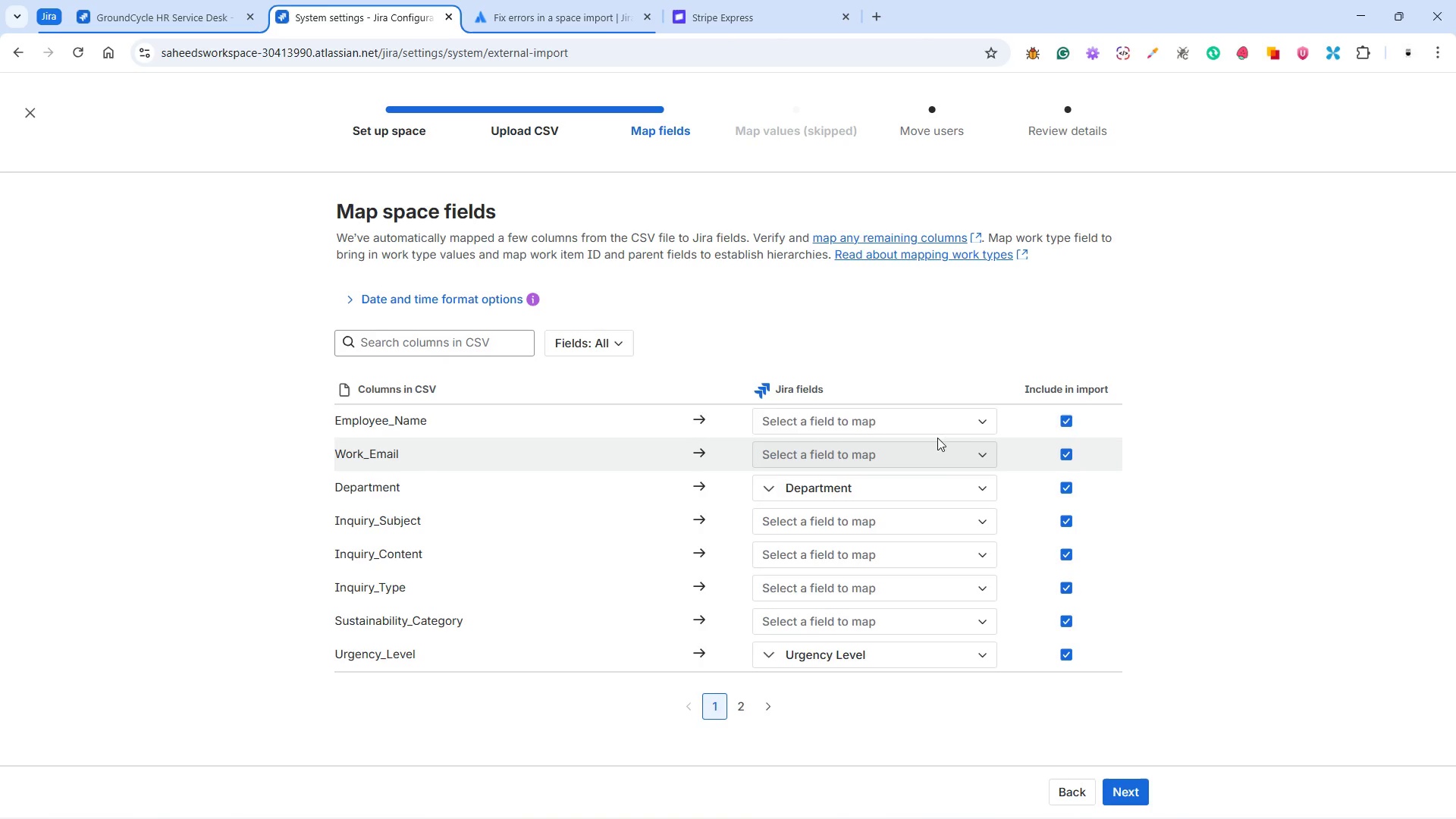 
left_click([930, 425])
 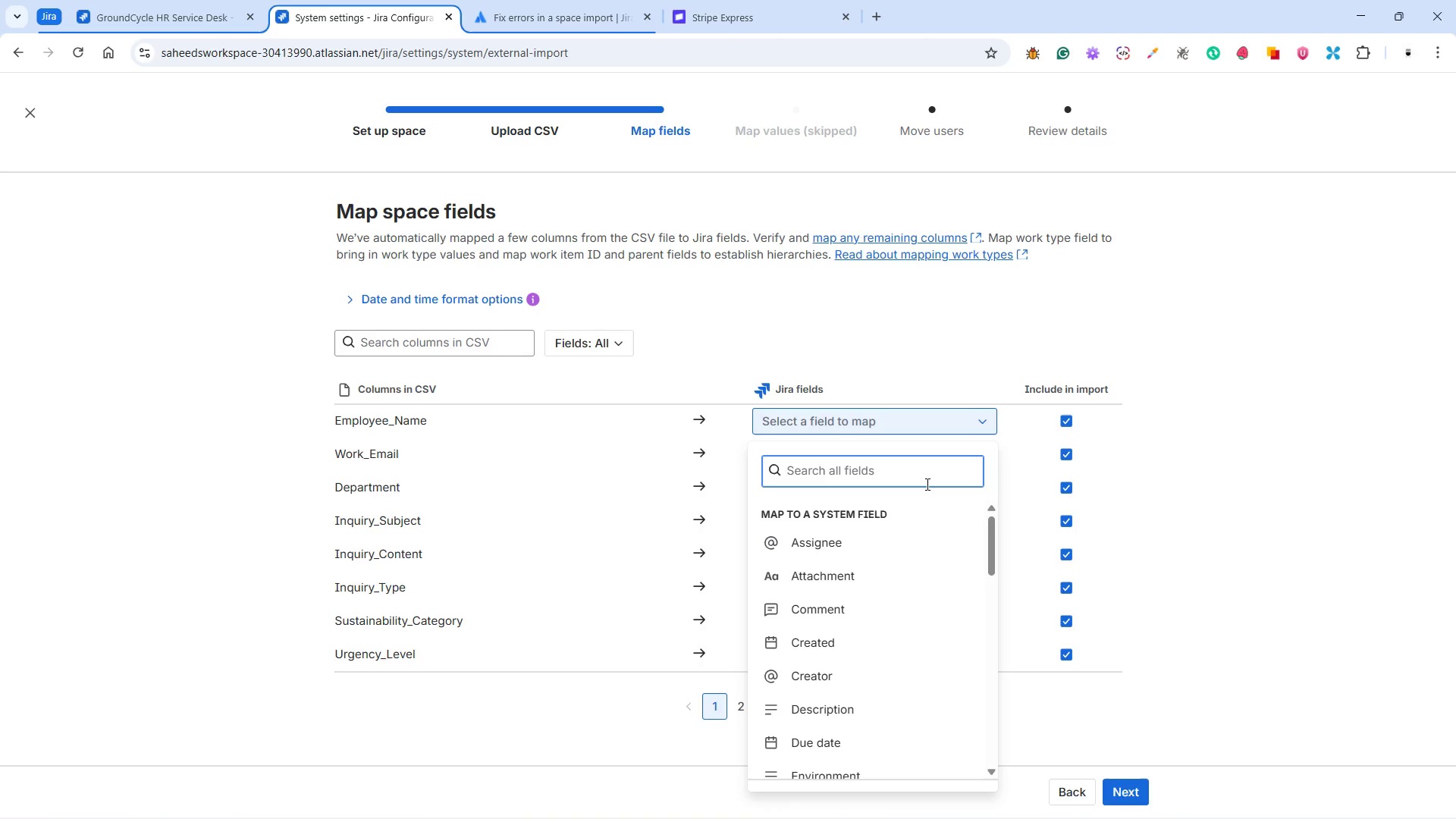 
type(emp)
 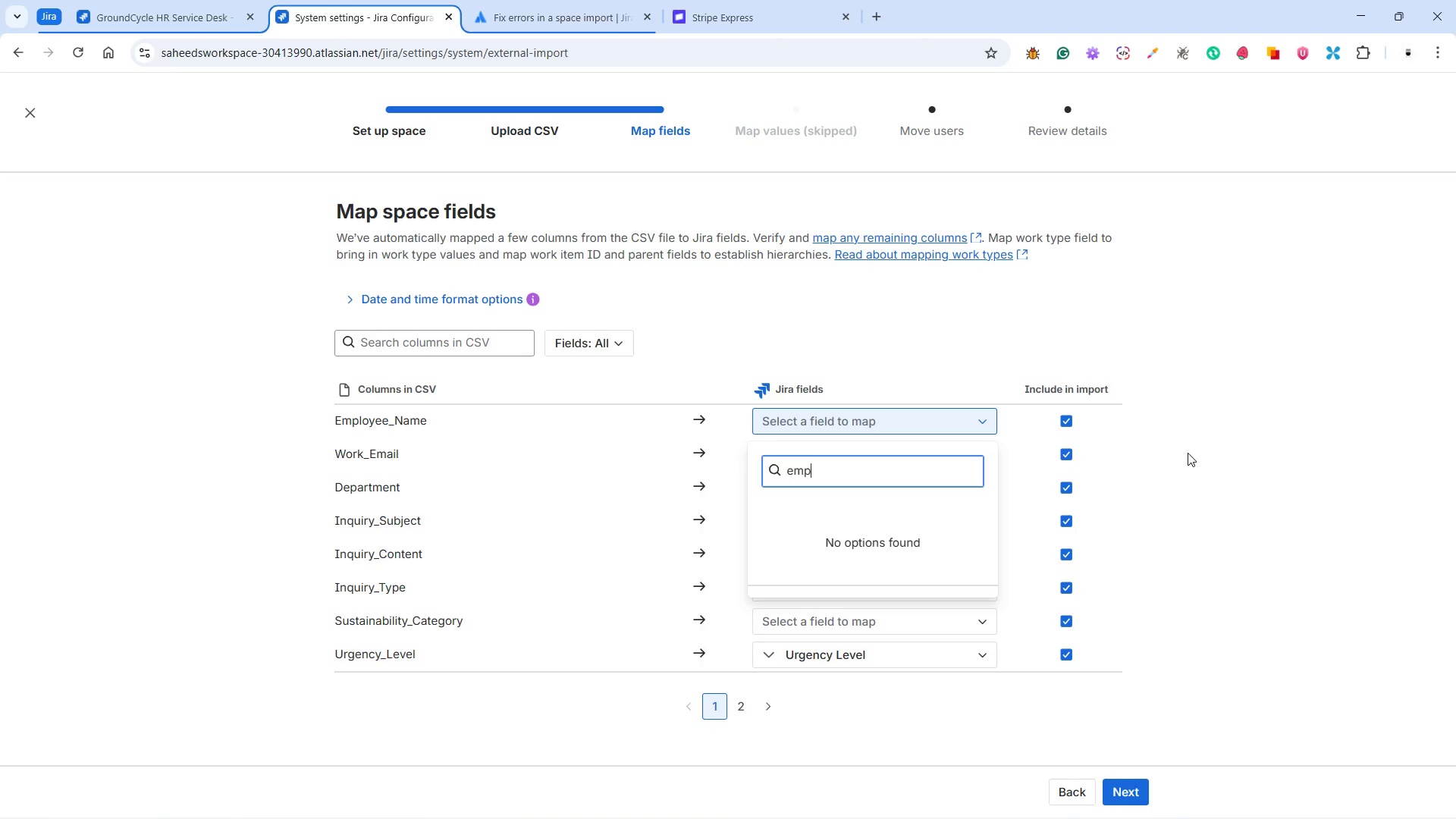 
left_click([1195, 462])
 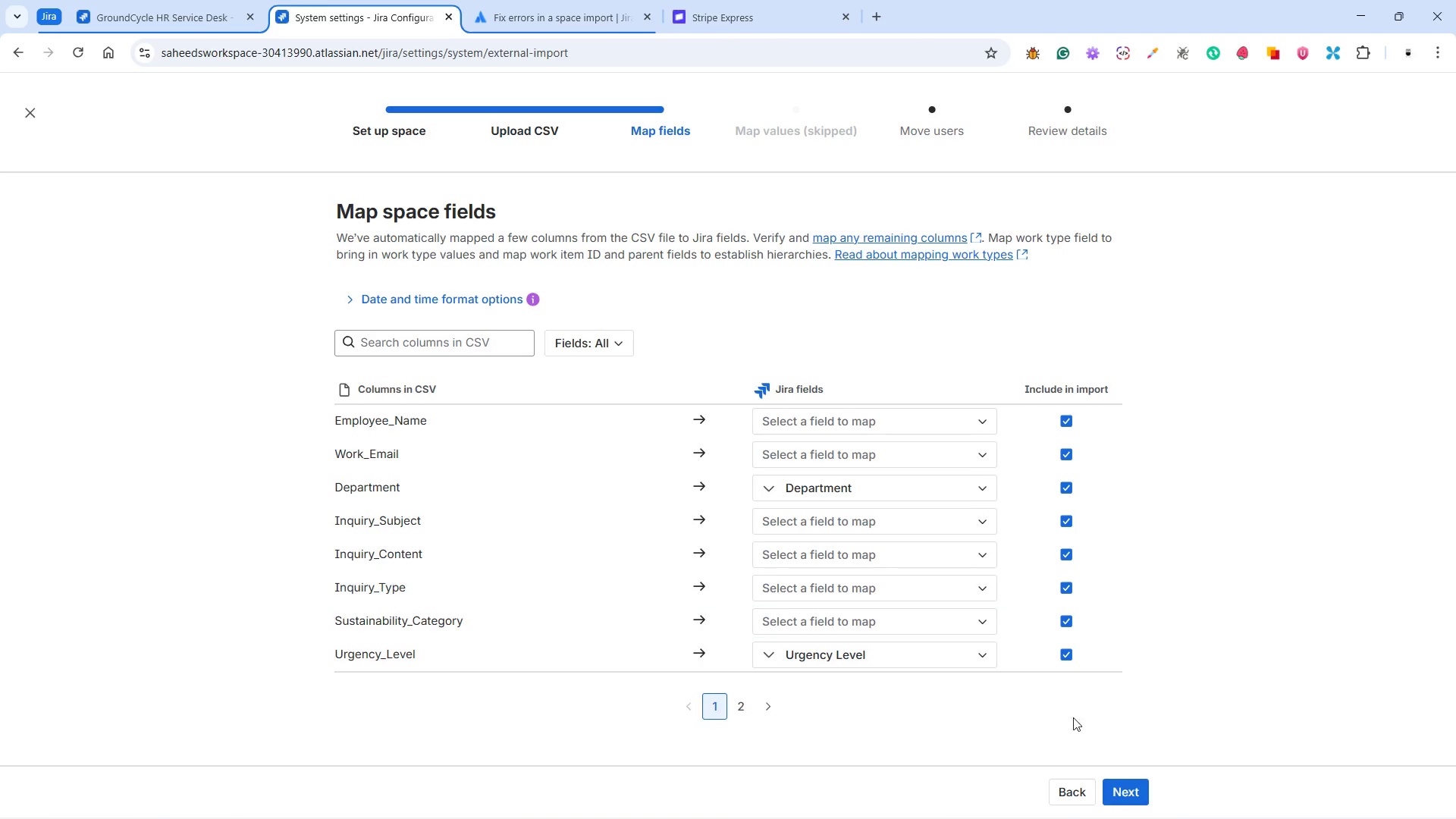 
left_click([1066, 802])
 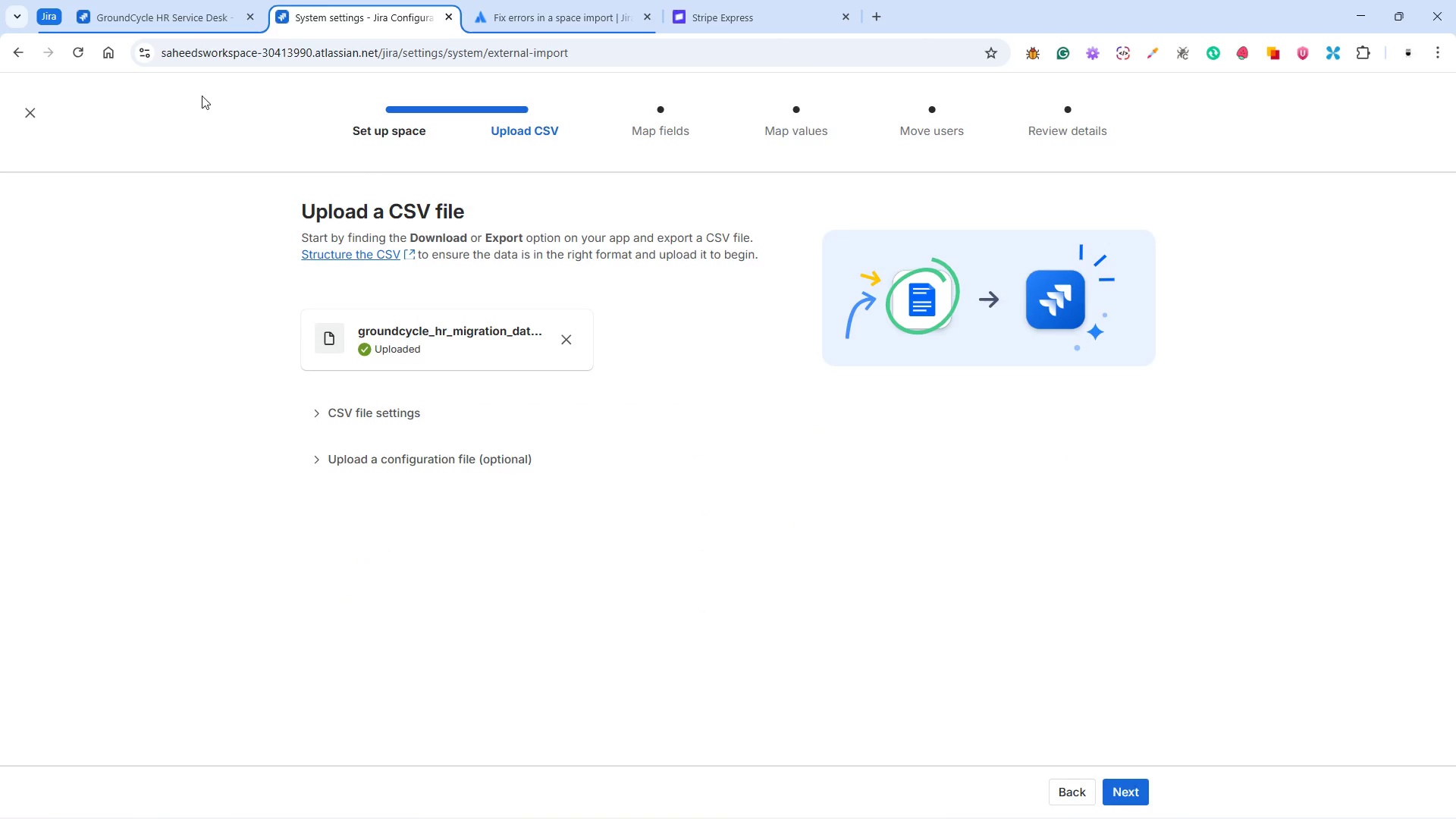 
left_click([71, 52])
 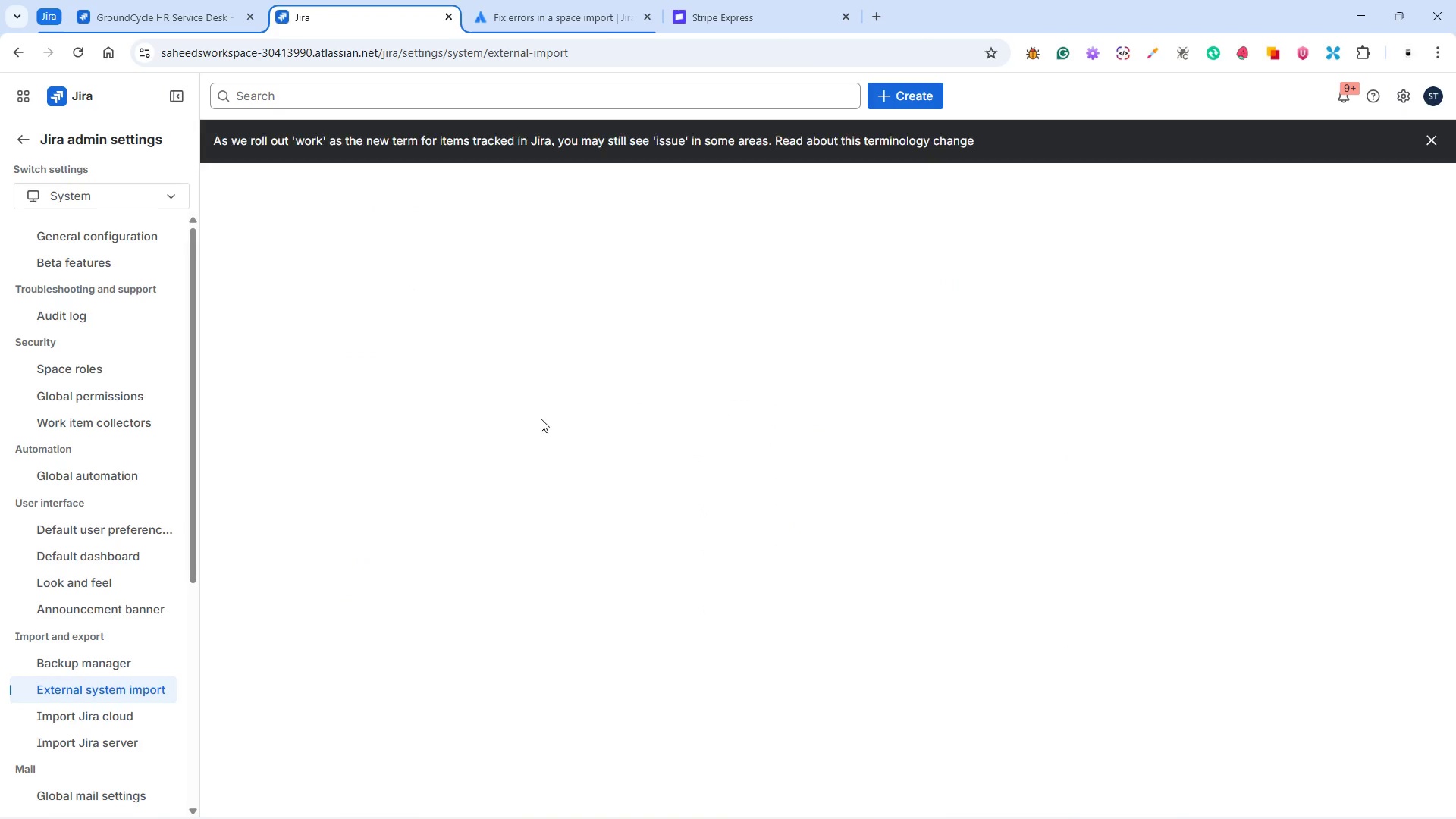 
scroll: coordinate [492, 555], scroll_direction: down, amount: 17.0
 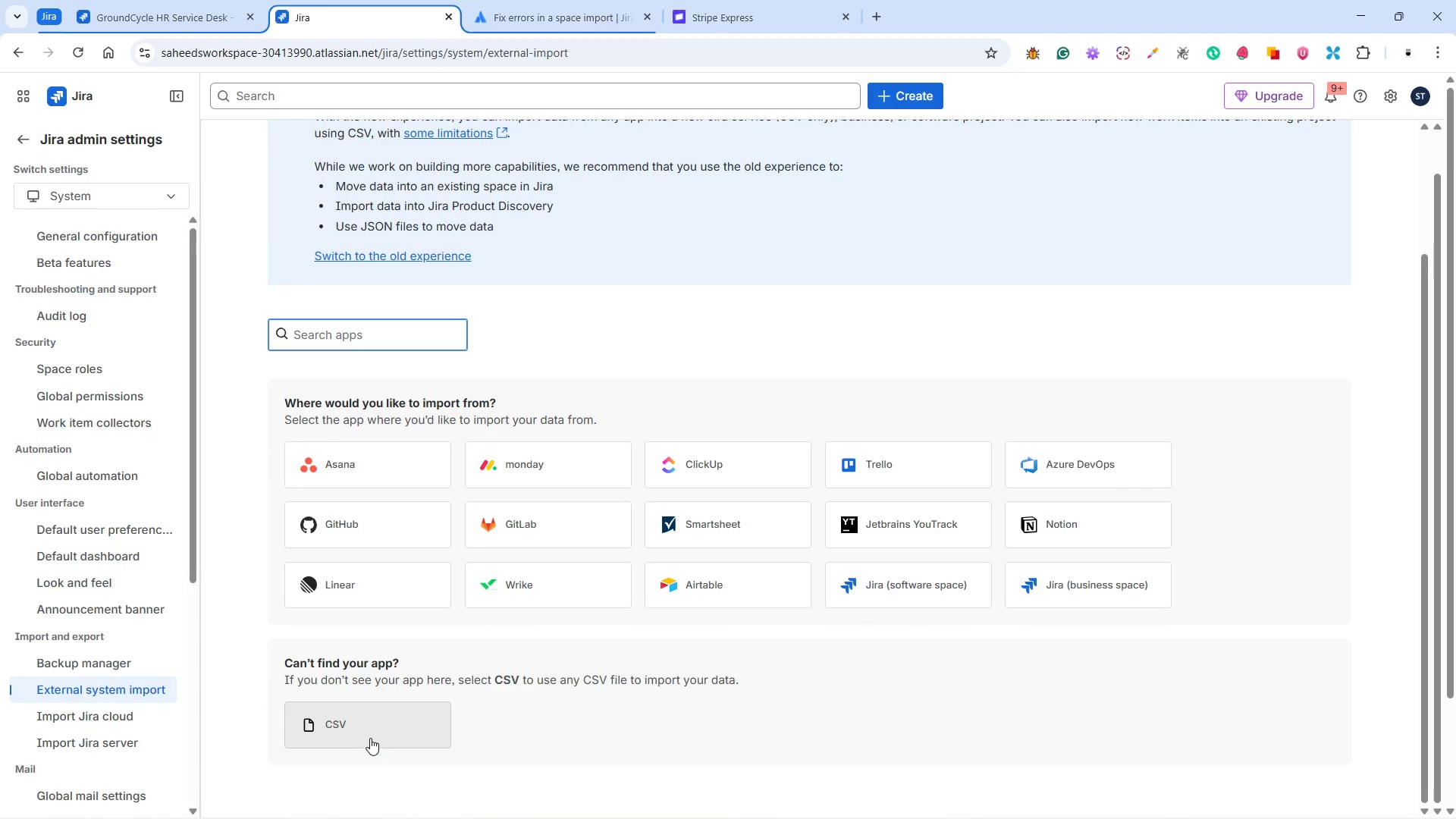 
left_click([369, 729])
 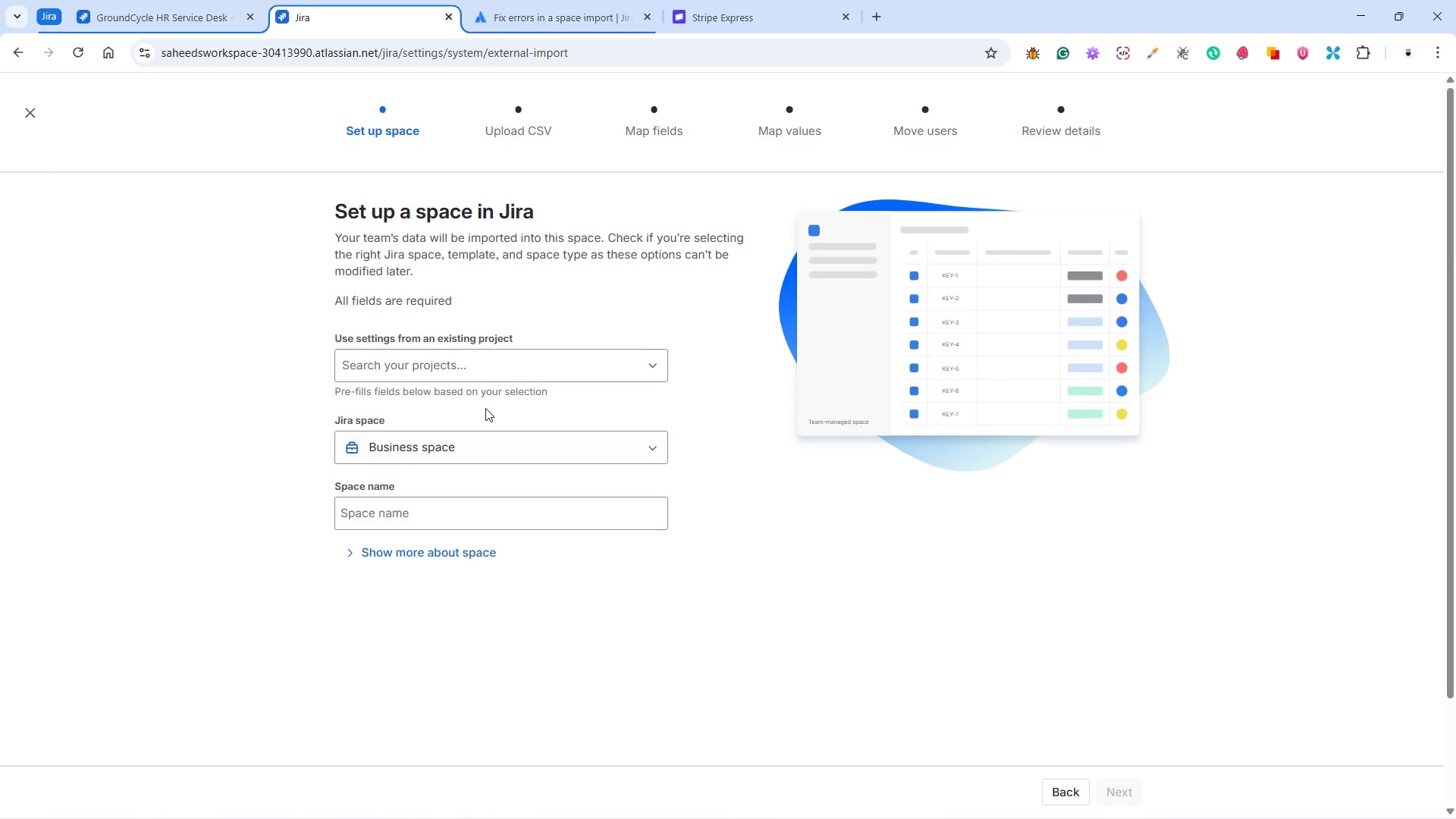 
left_click([464, 362])
 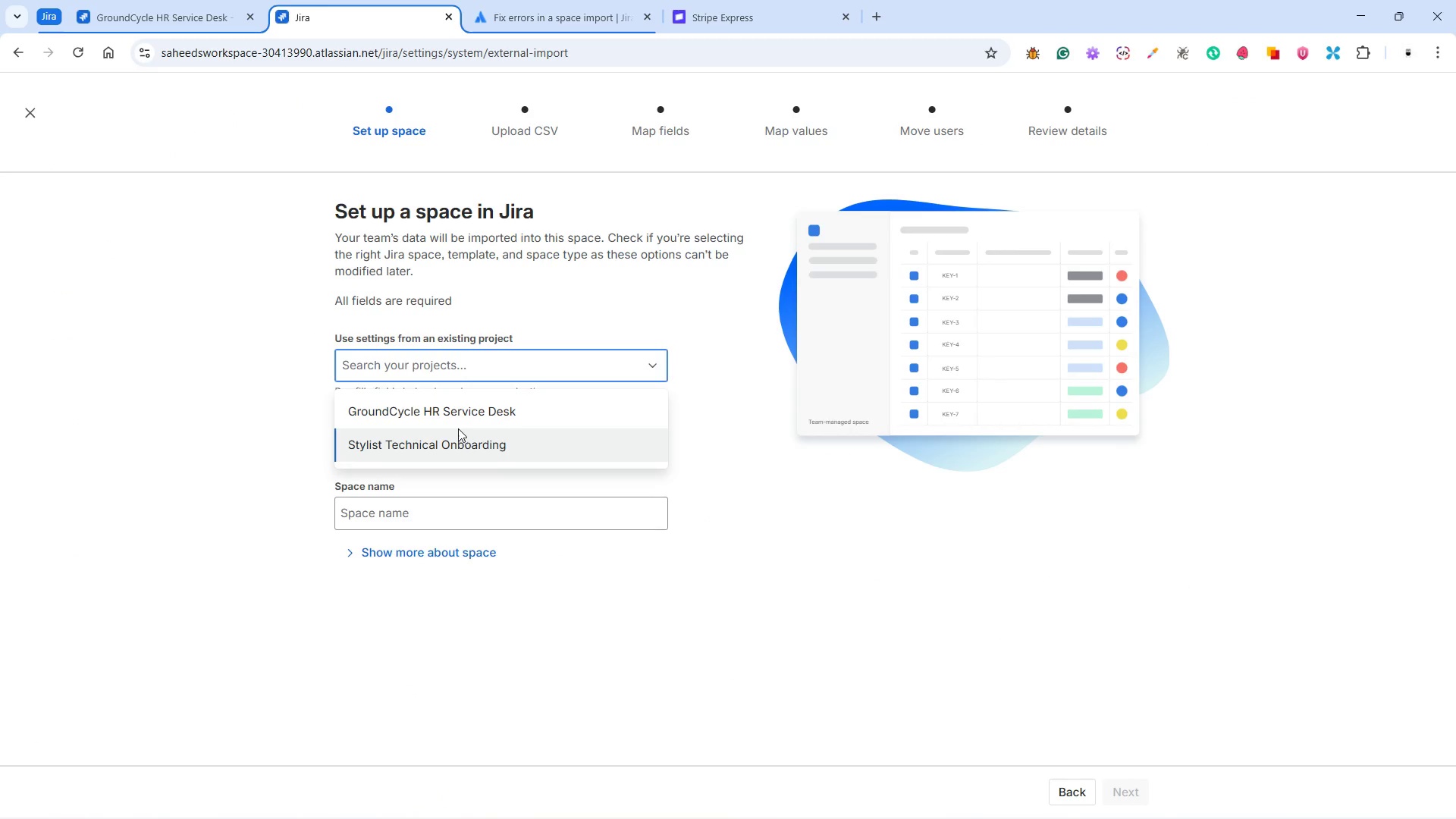 
left_click([453, 413])
 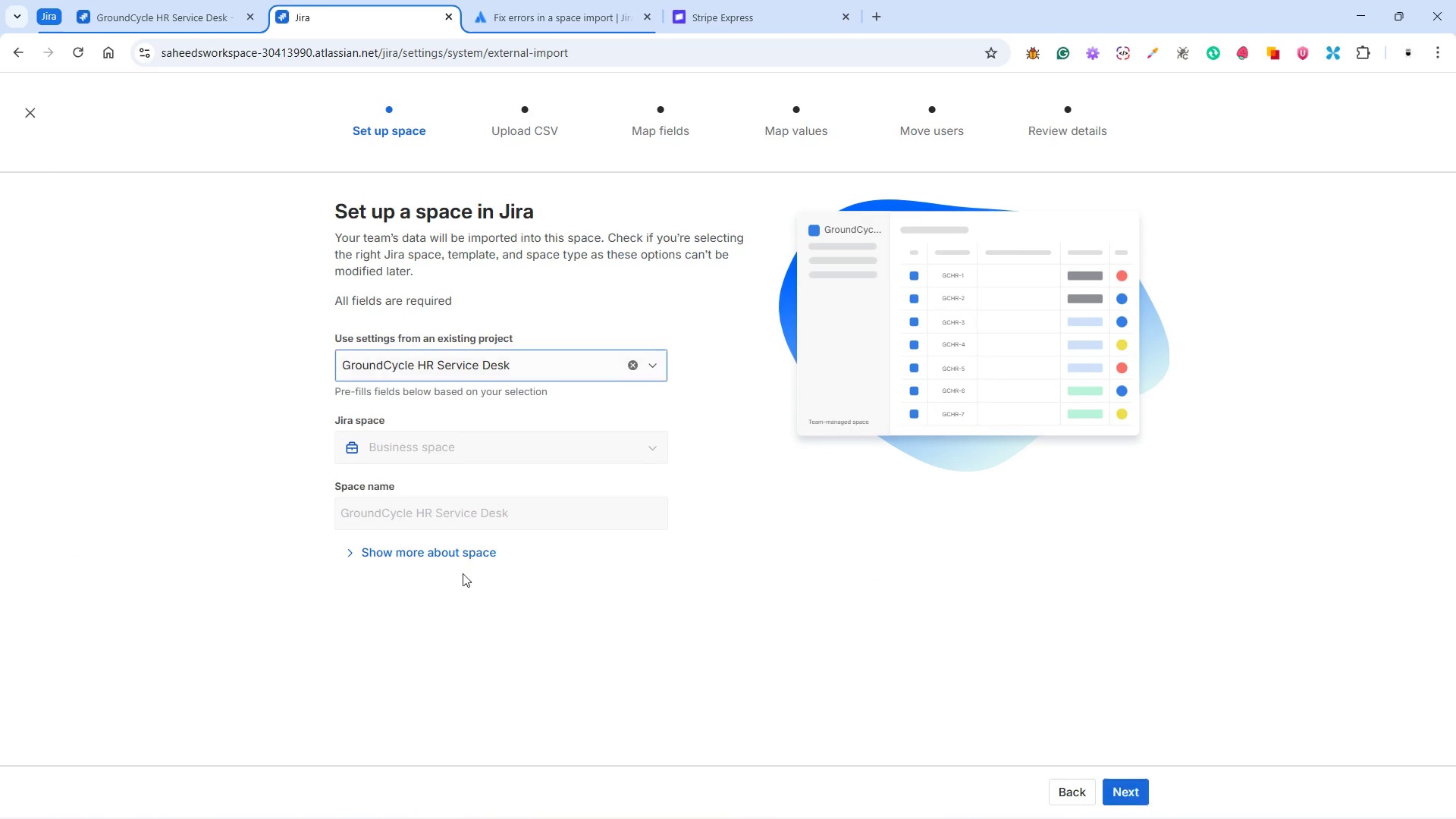 
left_click([437, 557])
 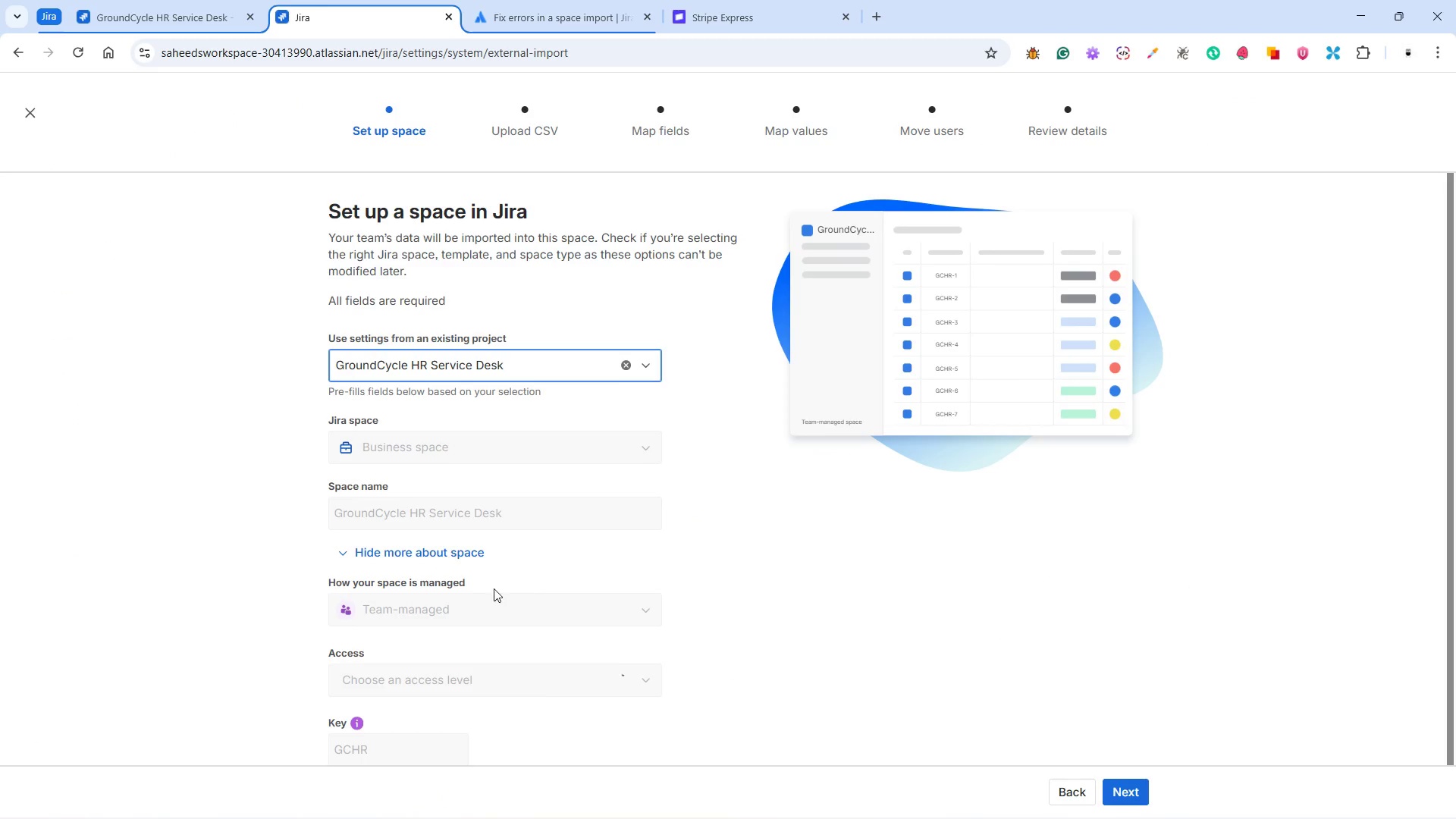 
scroll: coordinate [527, 593], scroll_direction: down, amount: 10.0
 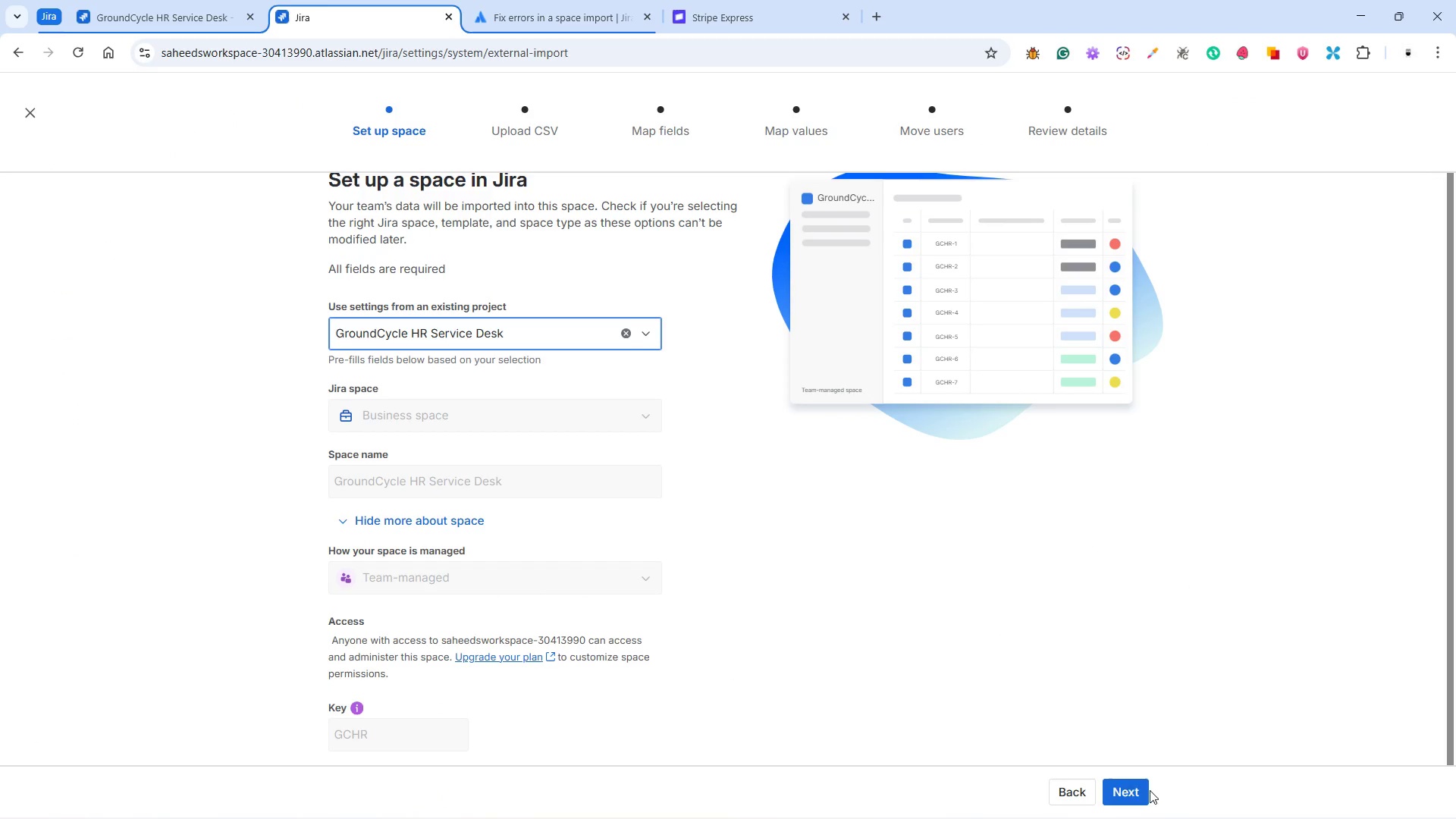 
left_click([1132, 790])
 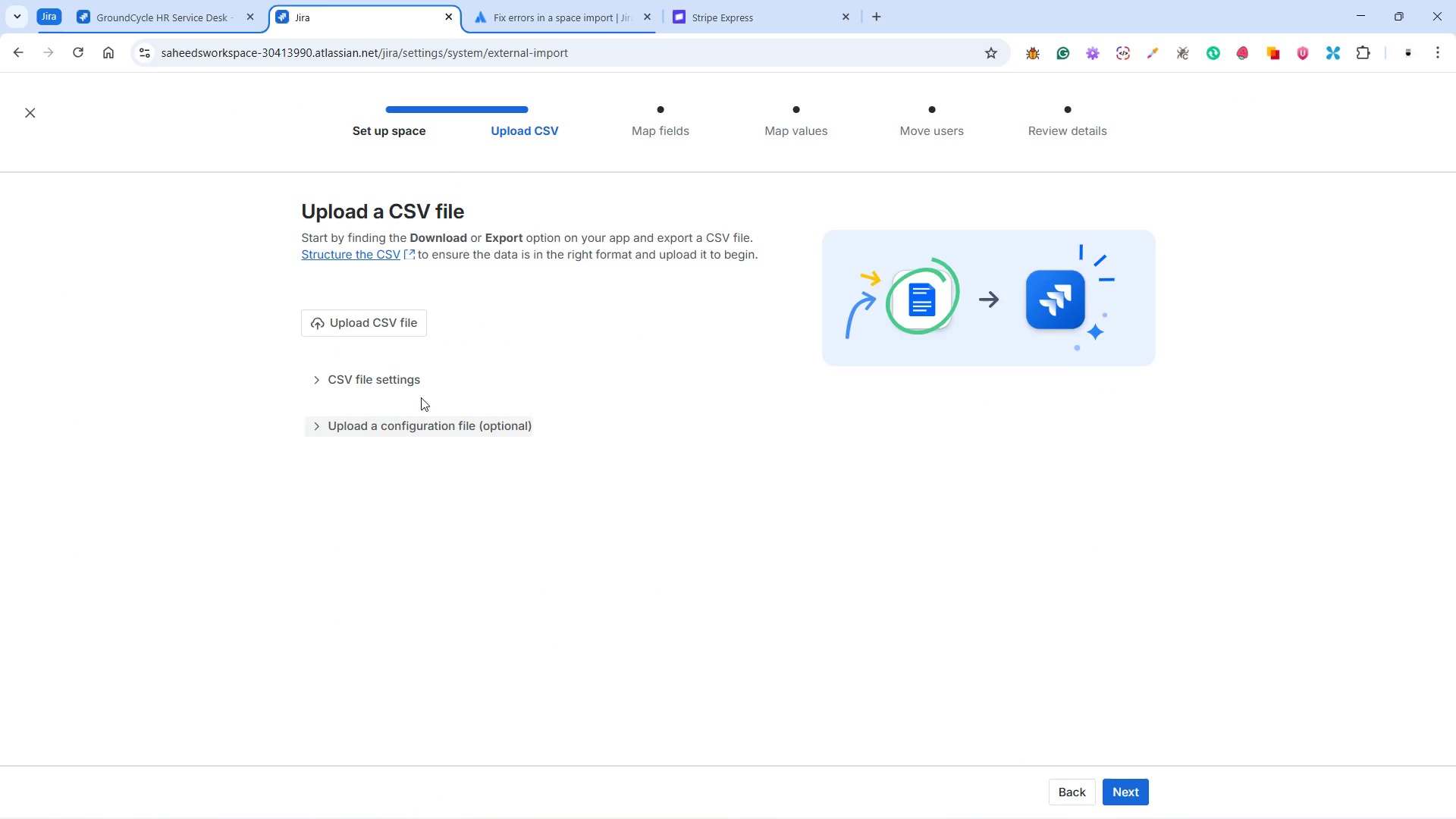 
left_click([384, 323])
 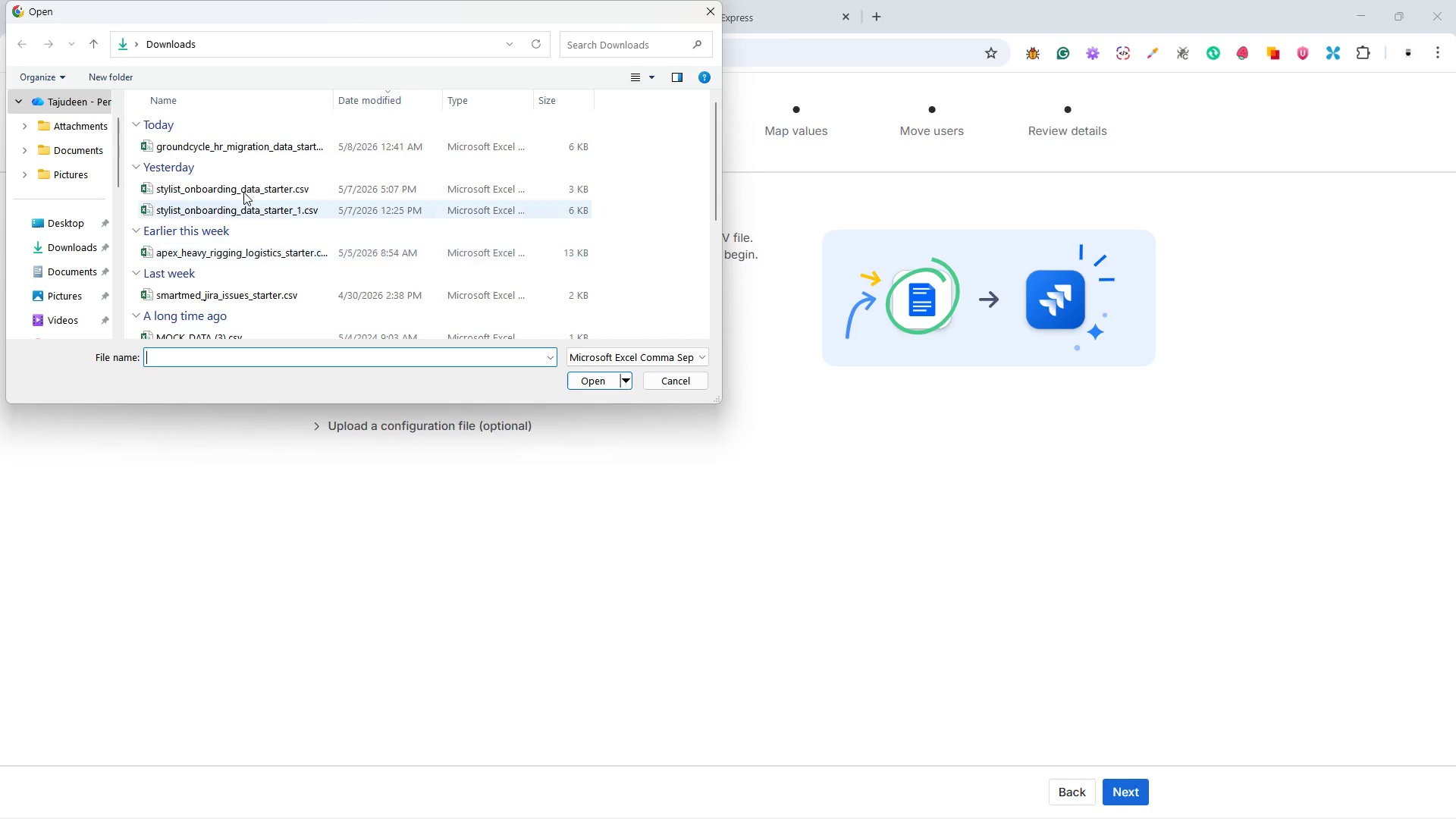 
left_click([242, 146])
 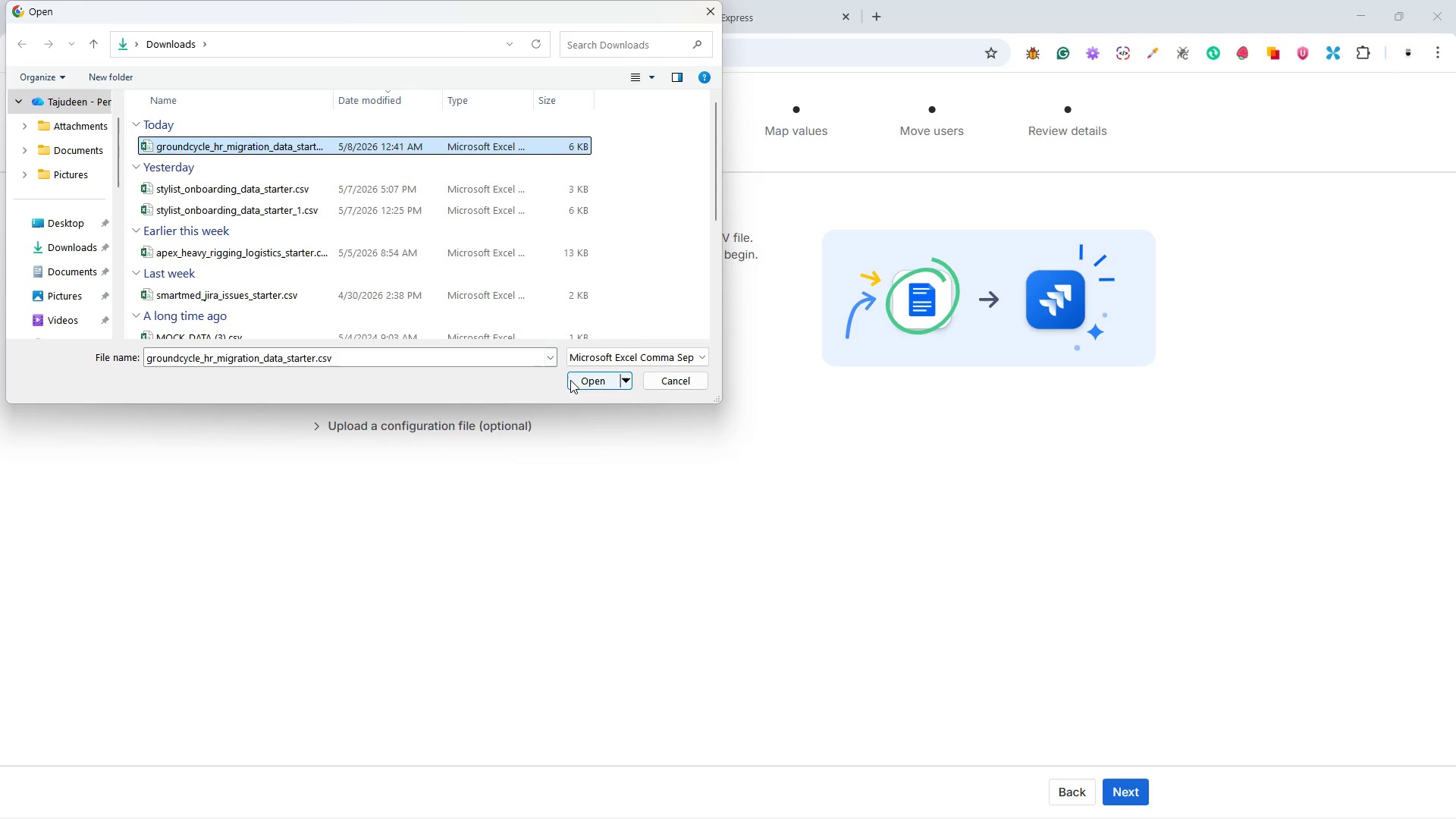 
left_click([582, 378])
 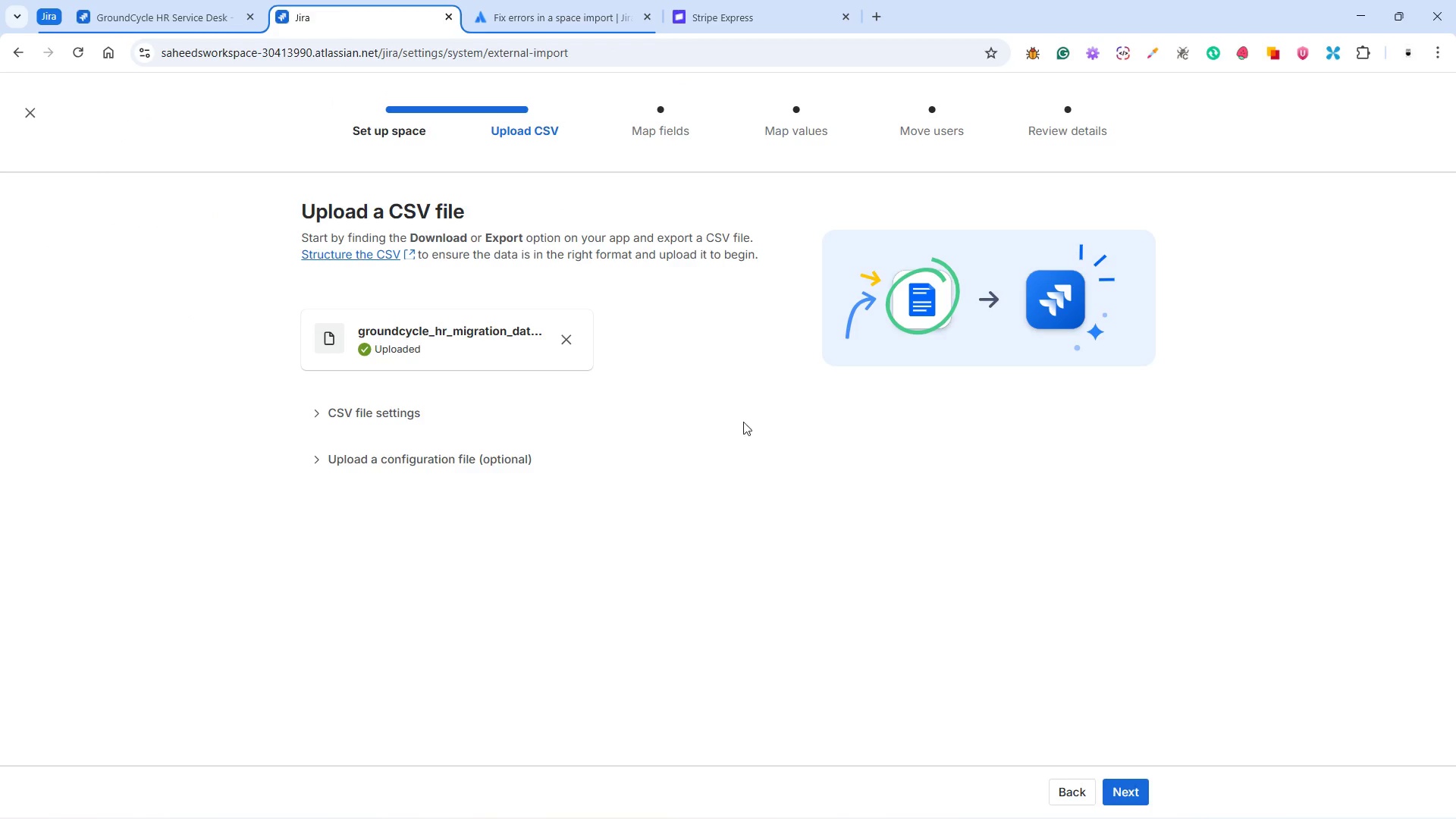 
wait(6.66)
 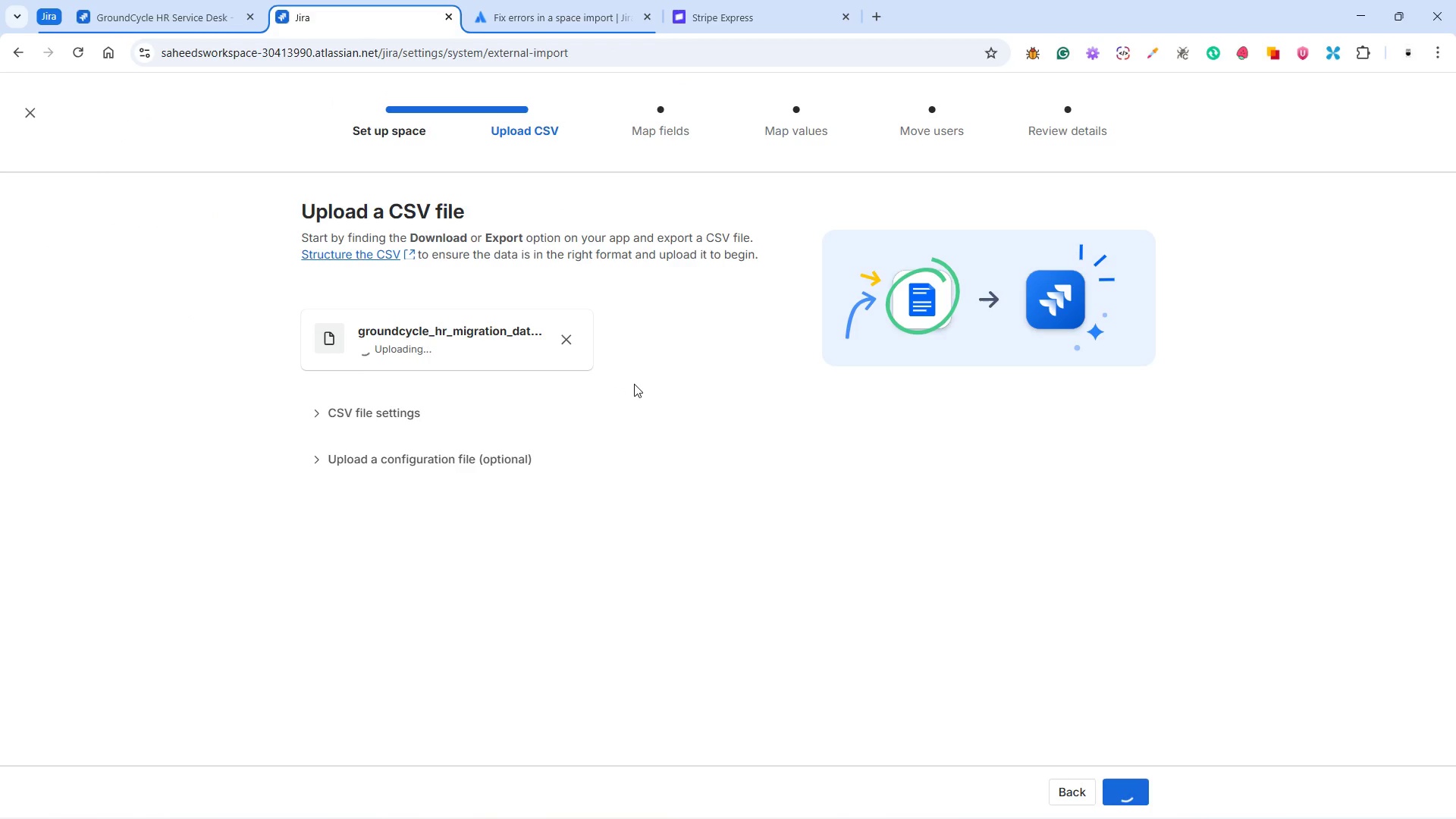 
left_click([1136, 790])
 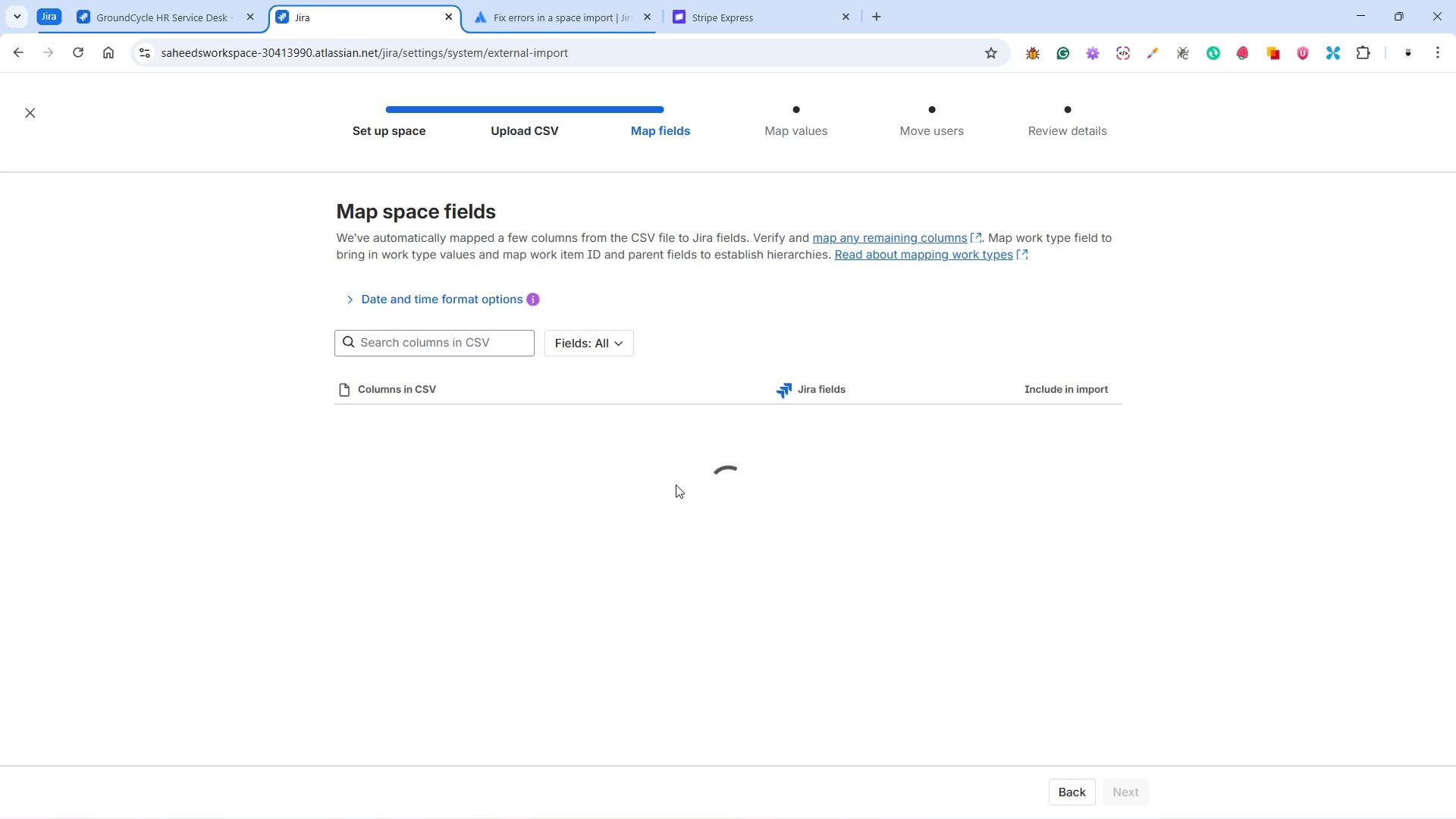 
mouse_move([662, 471])
 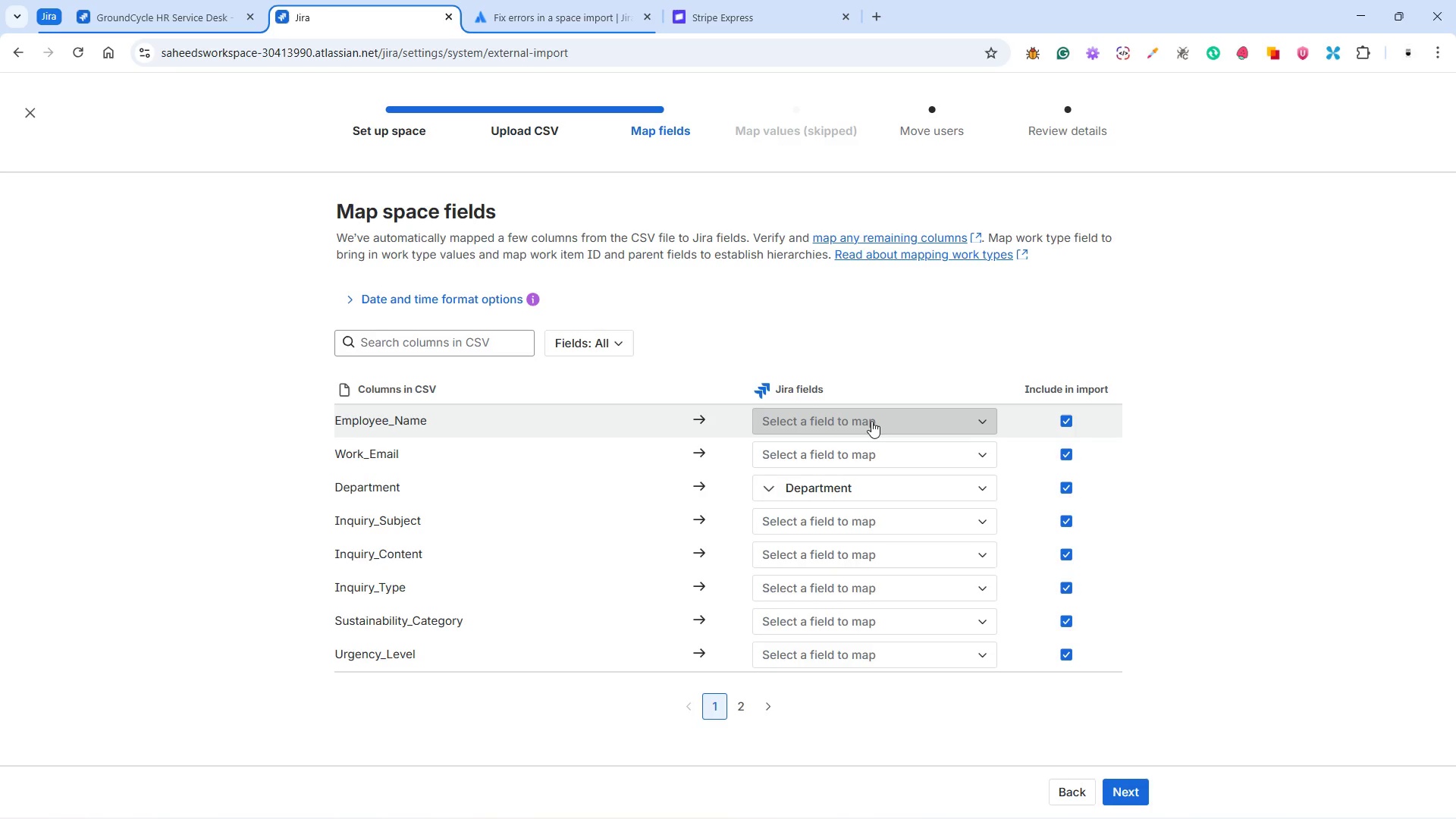 
left_click([871, 421])
 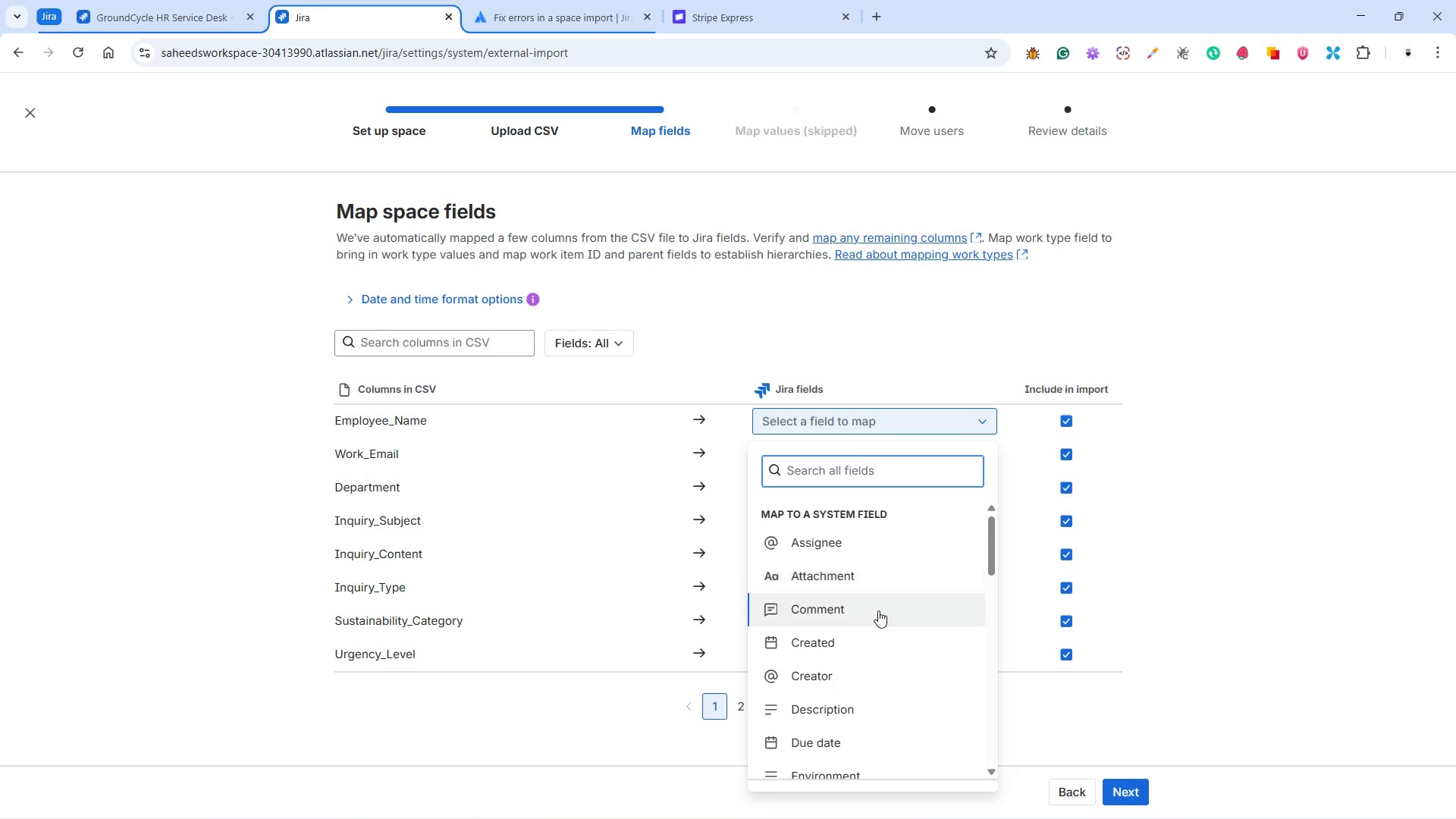 
scroll: coordinate [897, 622], scroll_direction: down, amount: 4.0
 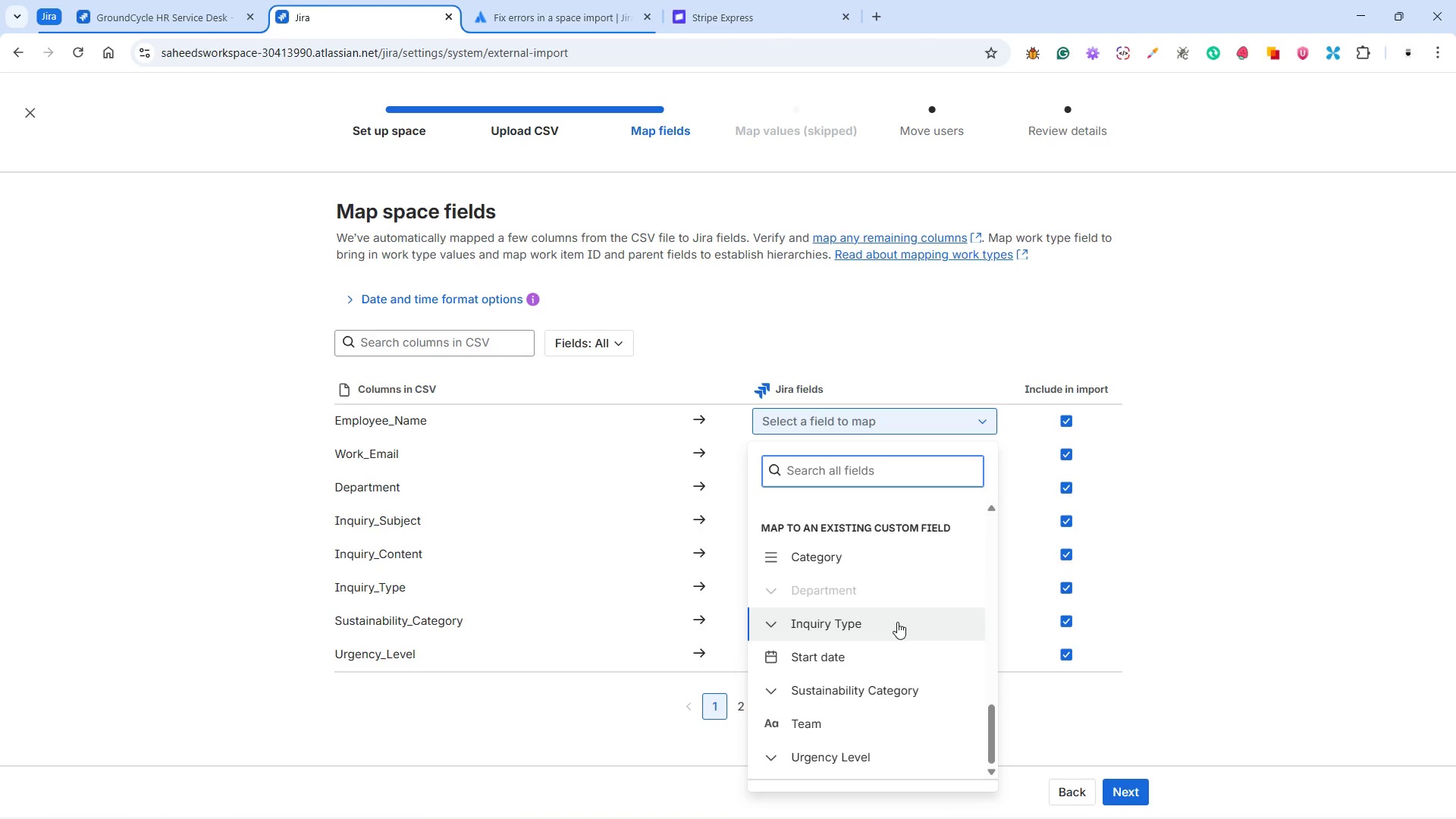 
wait(5.51)
 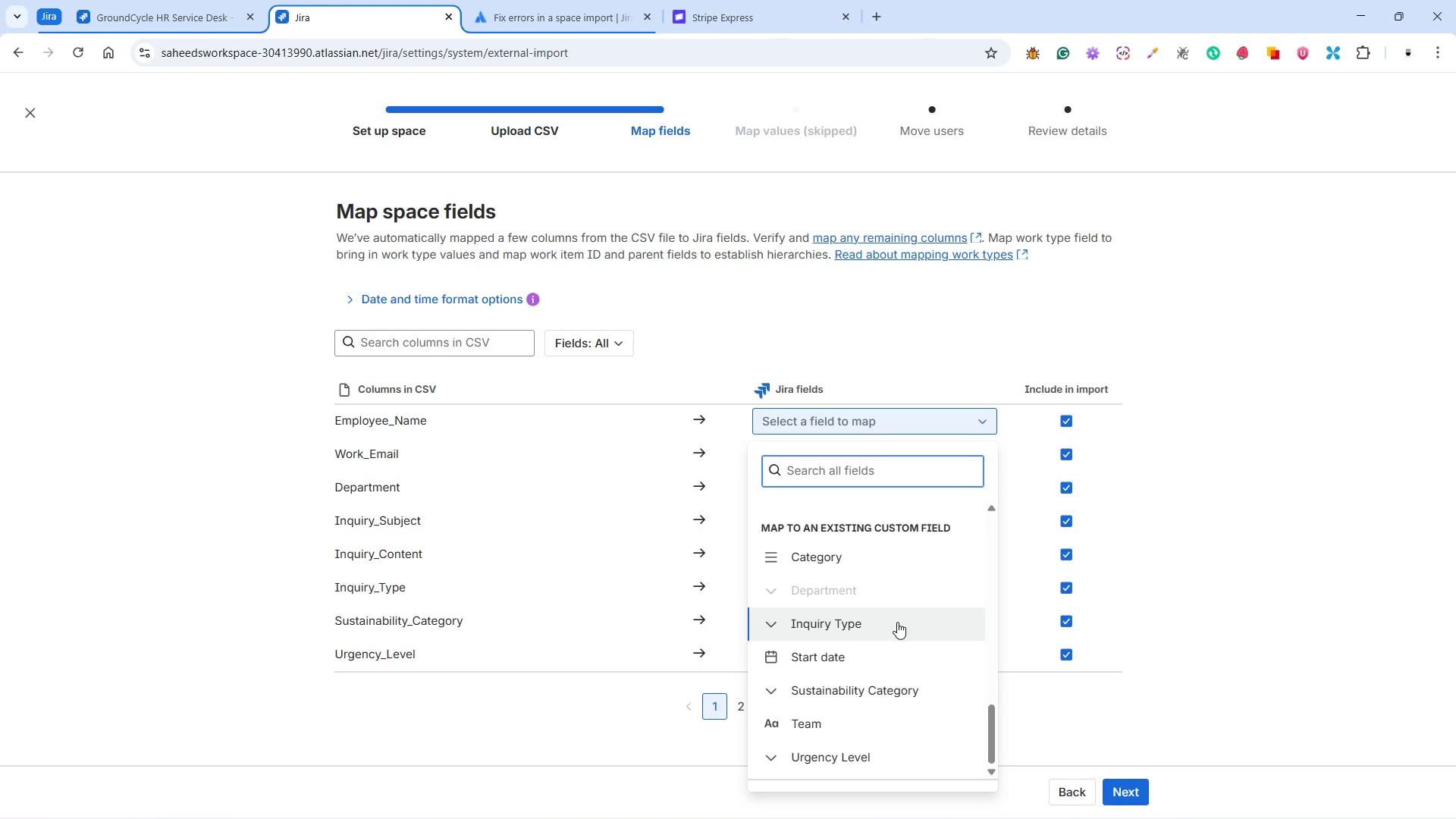 
scroll: coordinate [862, 686], scroll_direction: up, amount: 10.0
 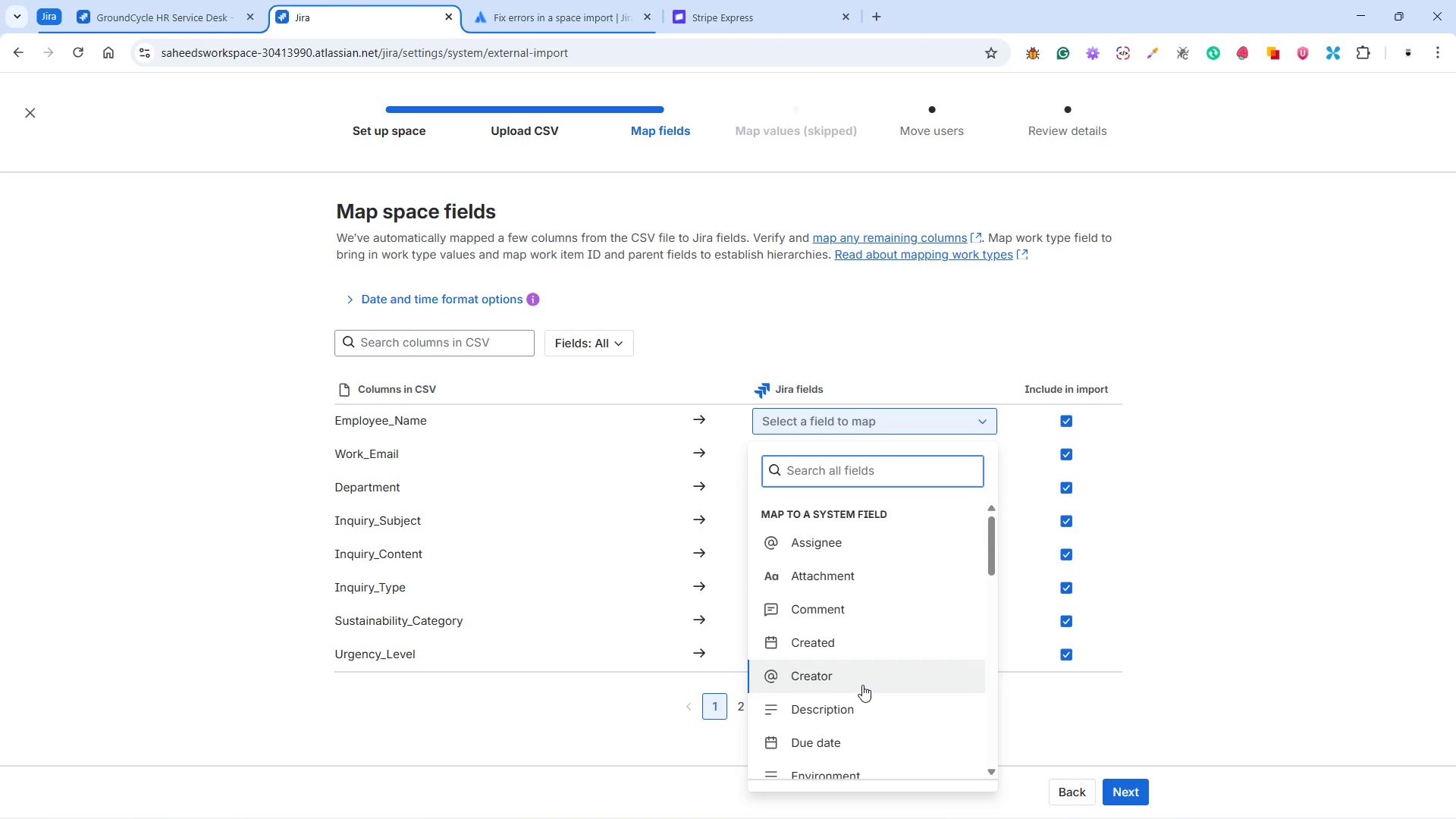 
type(emp)
key(Backspace)
key(Backspace)
key(Backspace)
key(Backspace)
 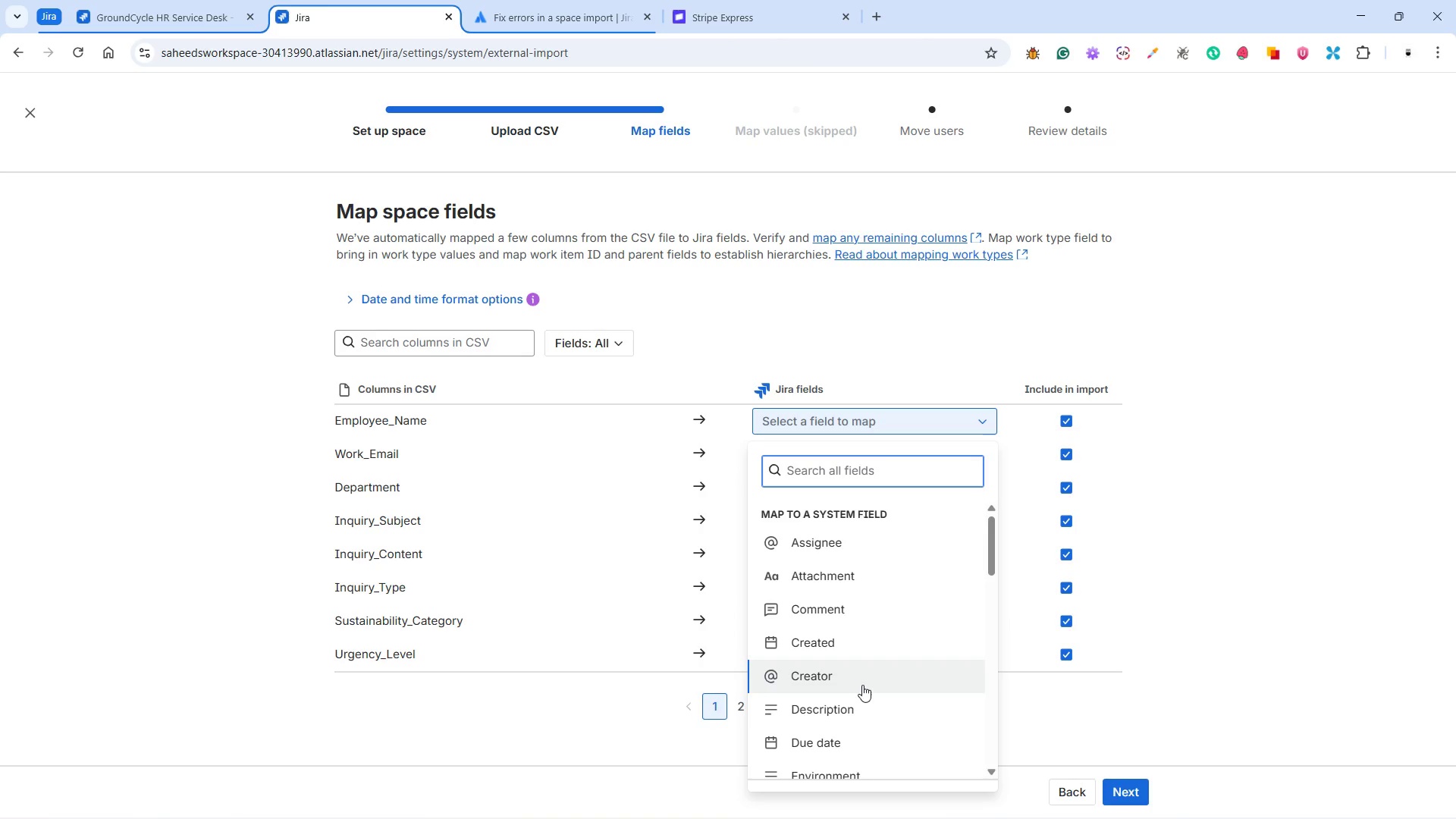 
scroll: coordinate [867, 600], scroll_direction: none, amount: 0.0
 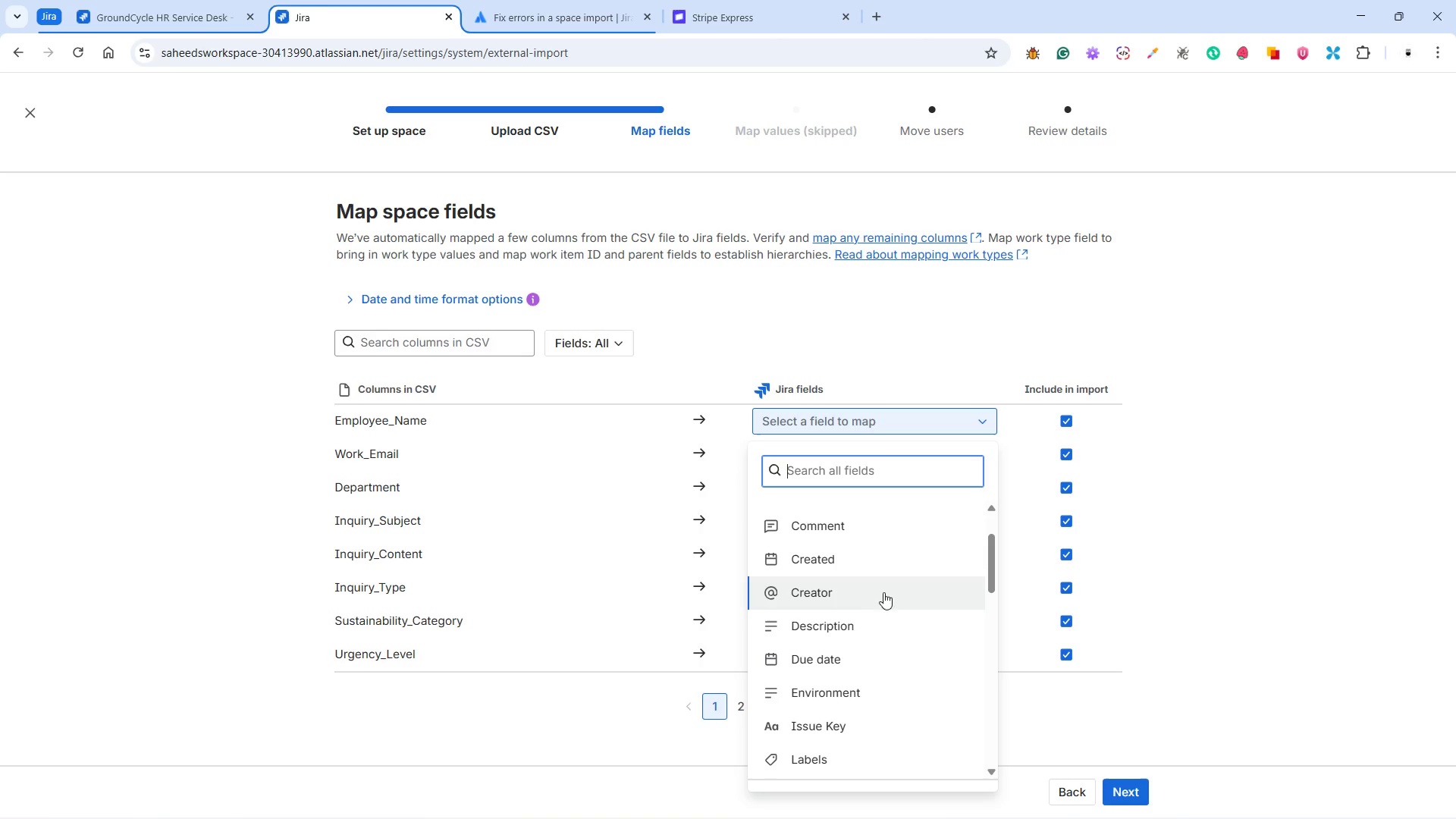 
scroll: coordinate [896, 590], scroll_direction: down, amount: 7.0
 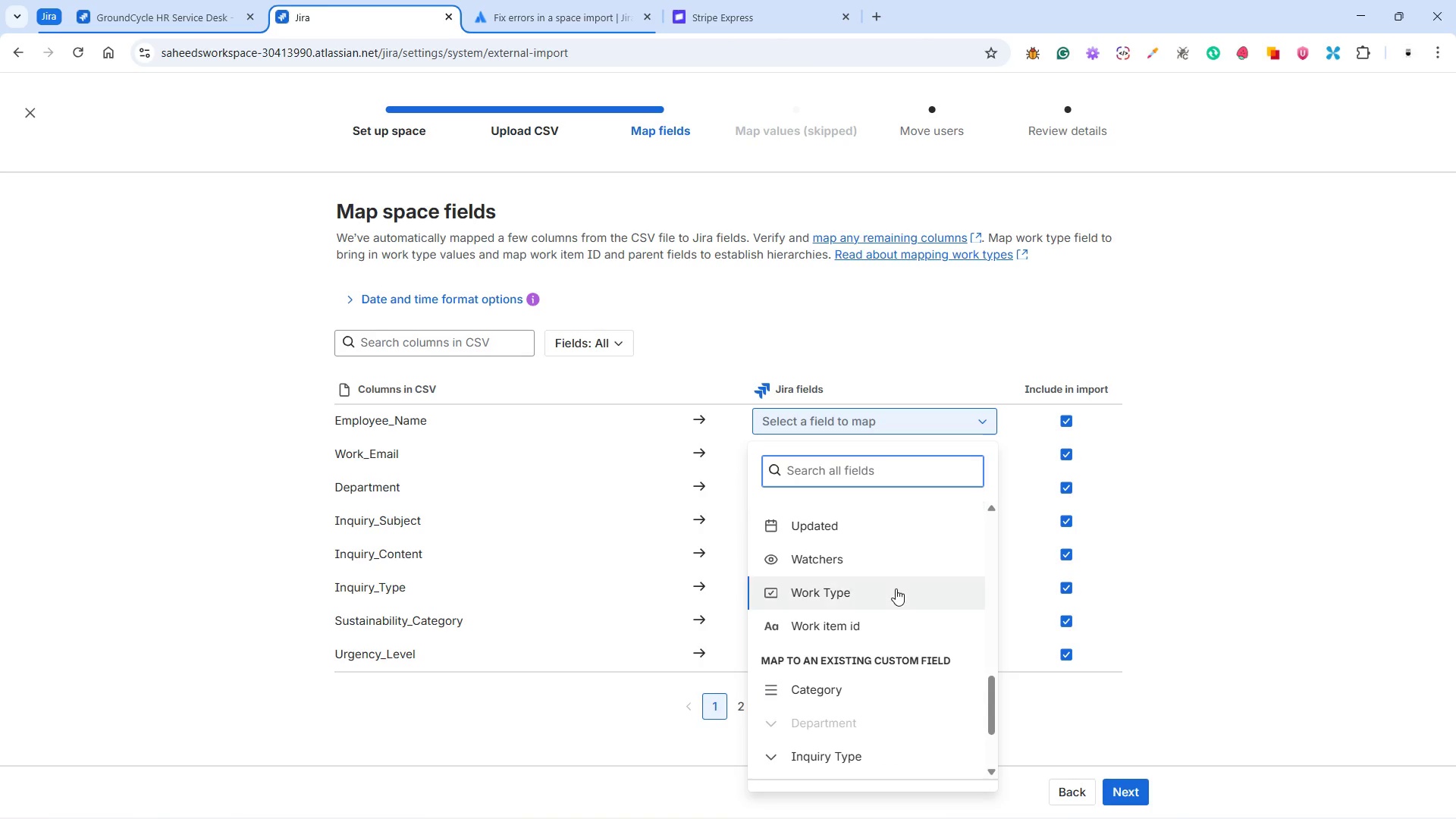 
scroll: coordinate [930, 651], scroll_direction: down, amount: 6.0
 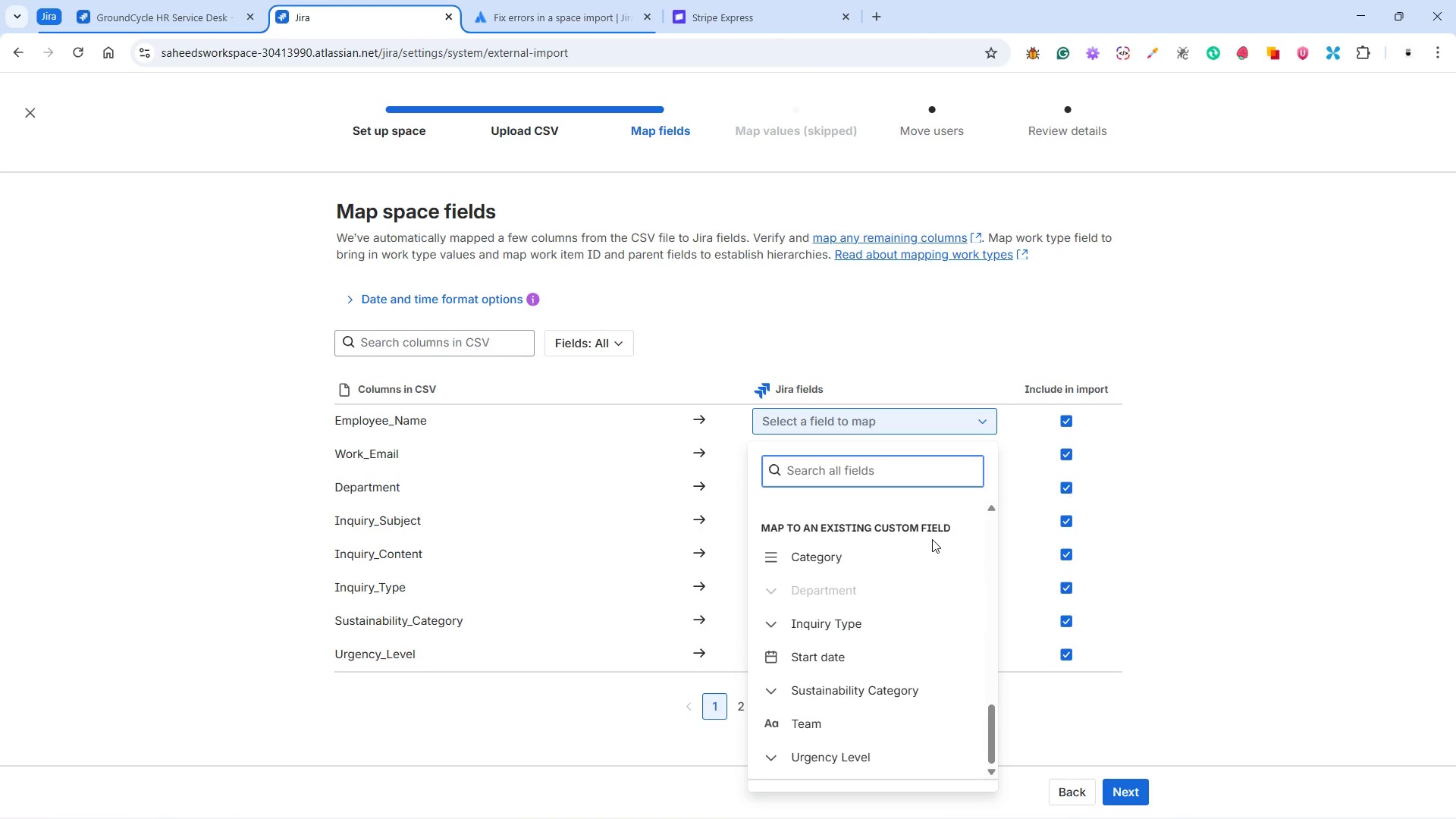 
wait(6.01)
 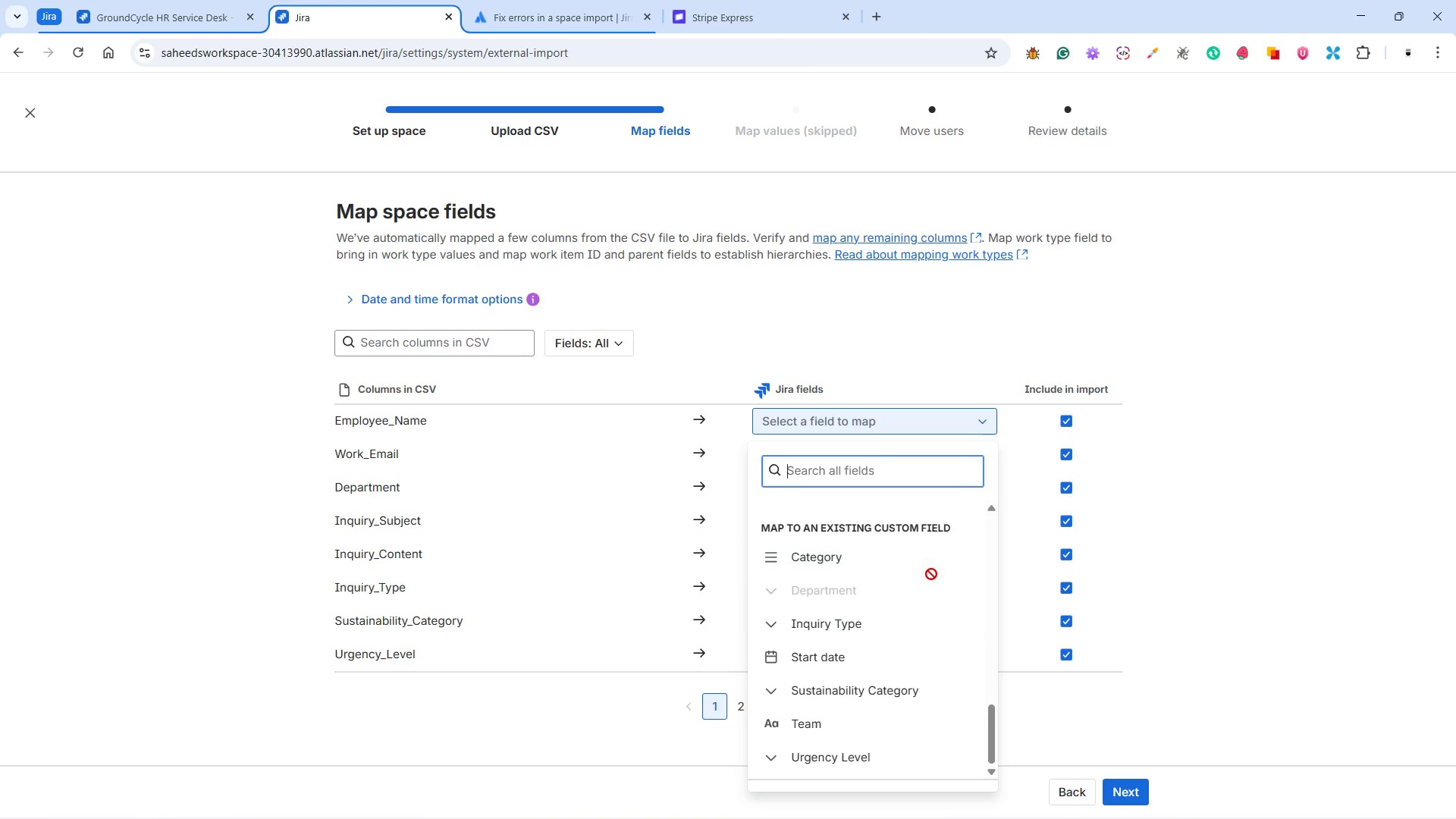 
left_click([1155, 488])
 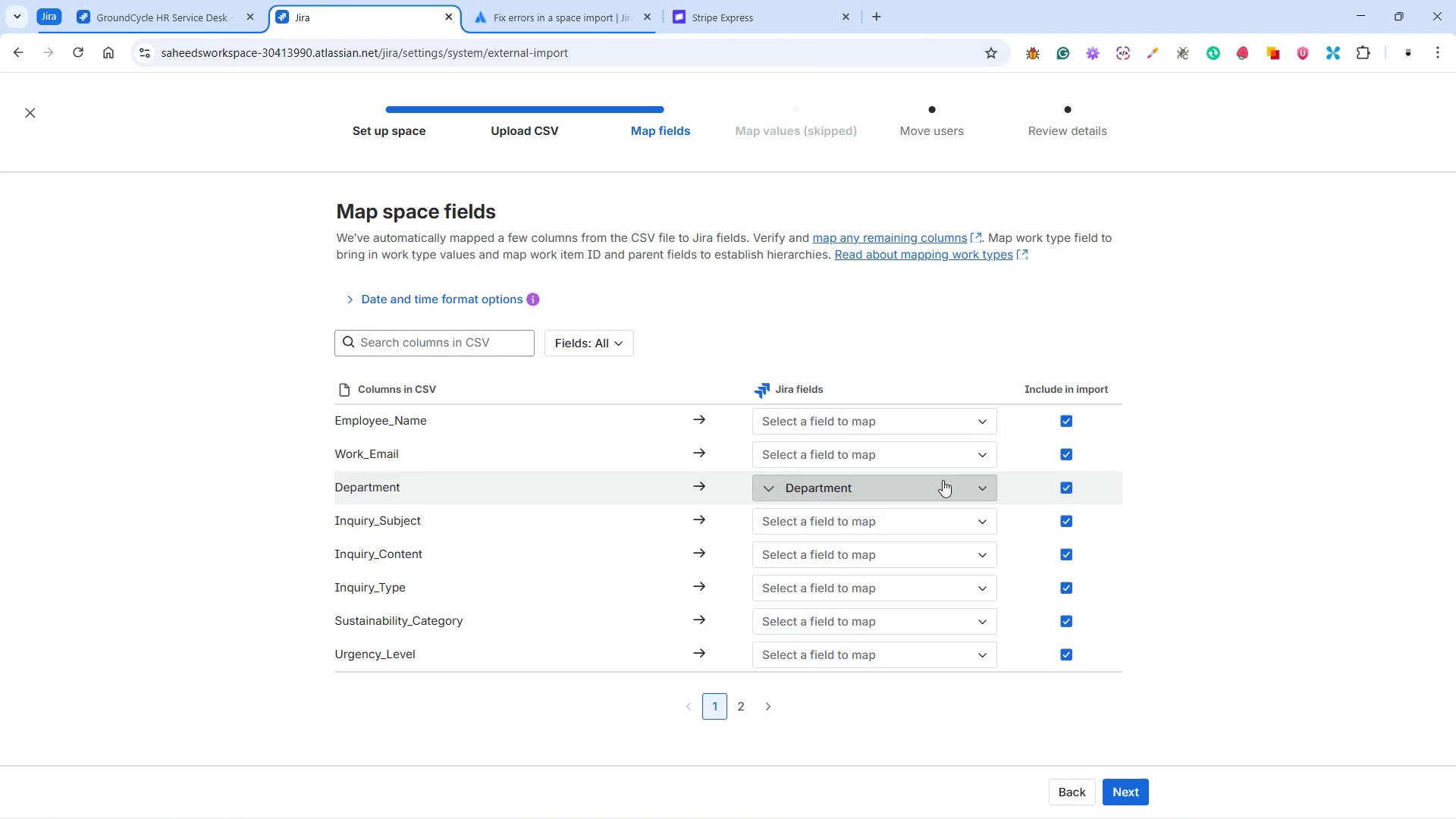 
left_click([930, 454])
 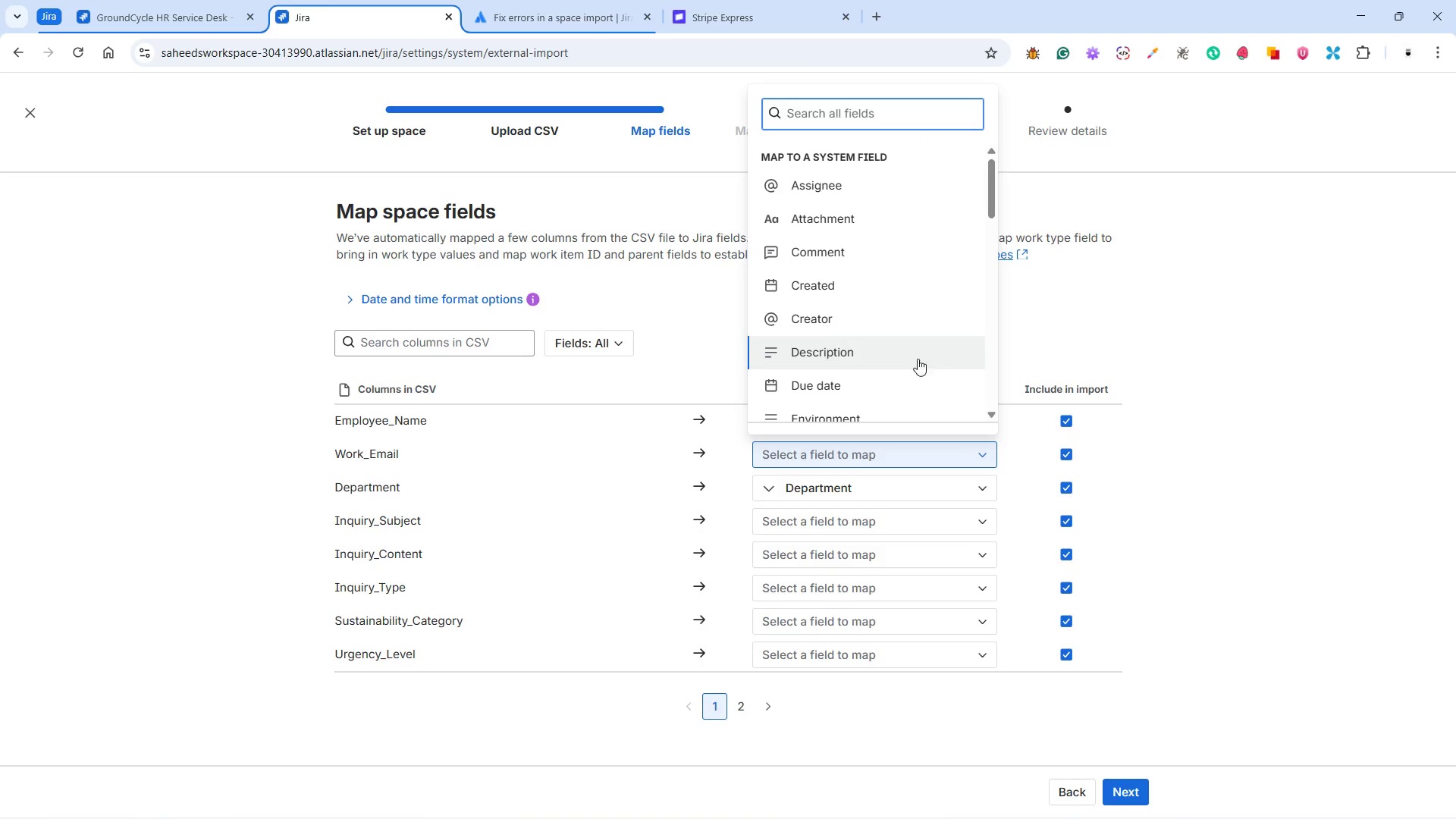 
wait(8.16)
 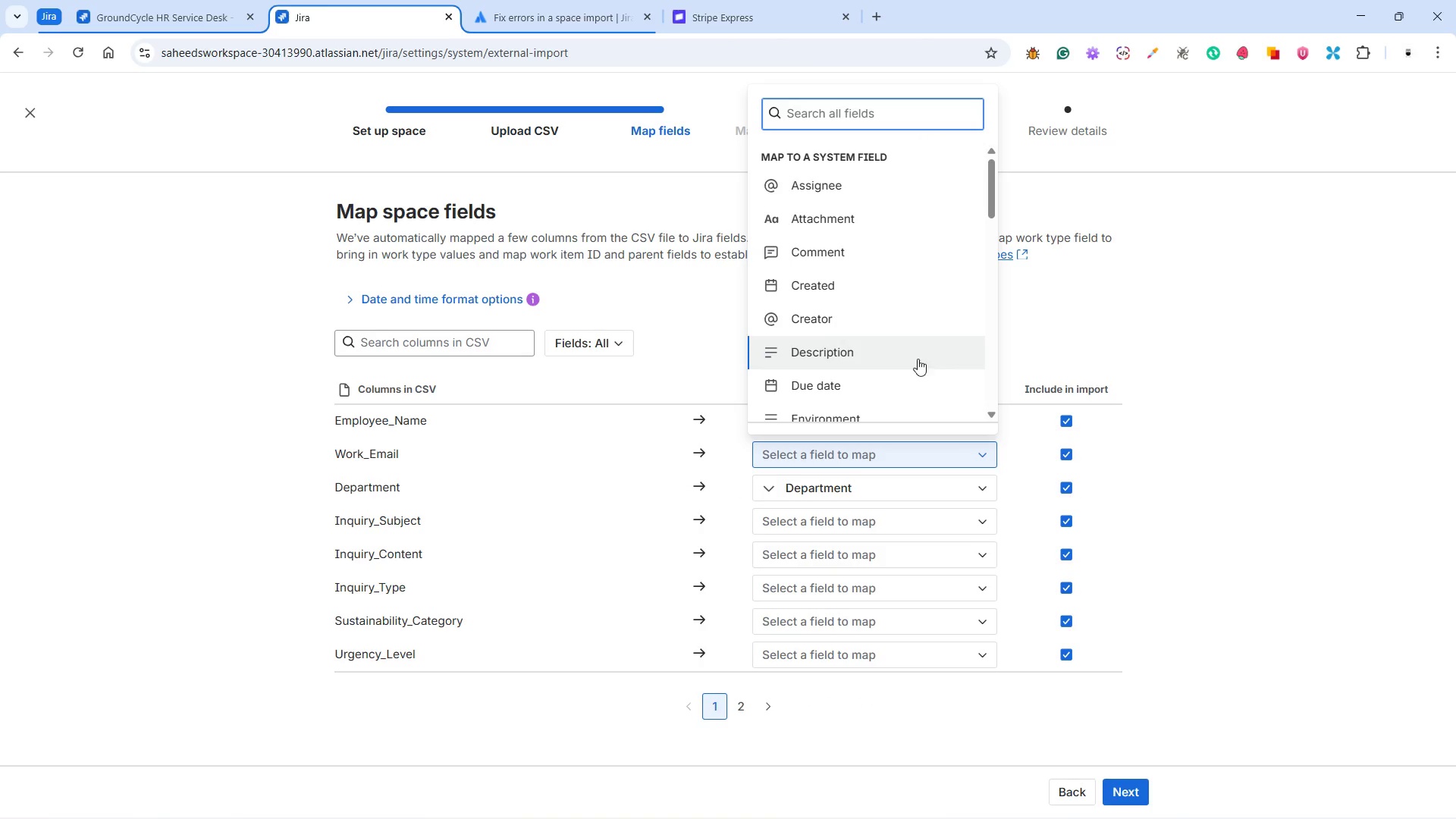 
scroll: coordinate [910, 378], scroll_direction: down, amount: 11.0
 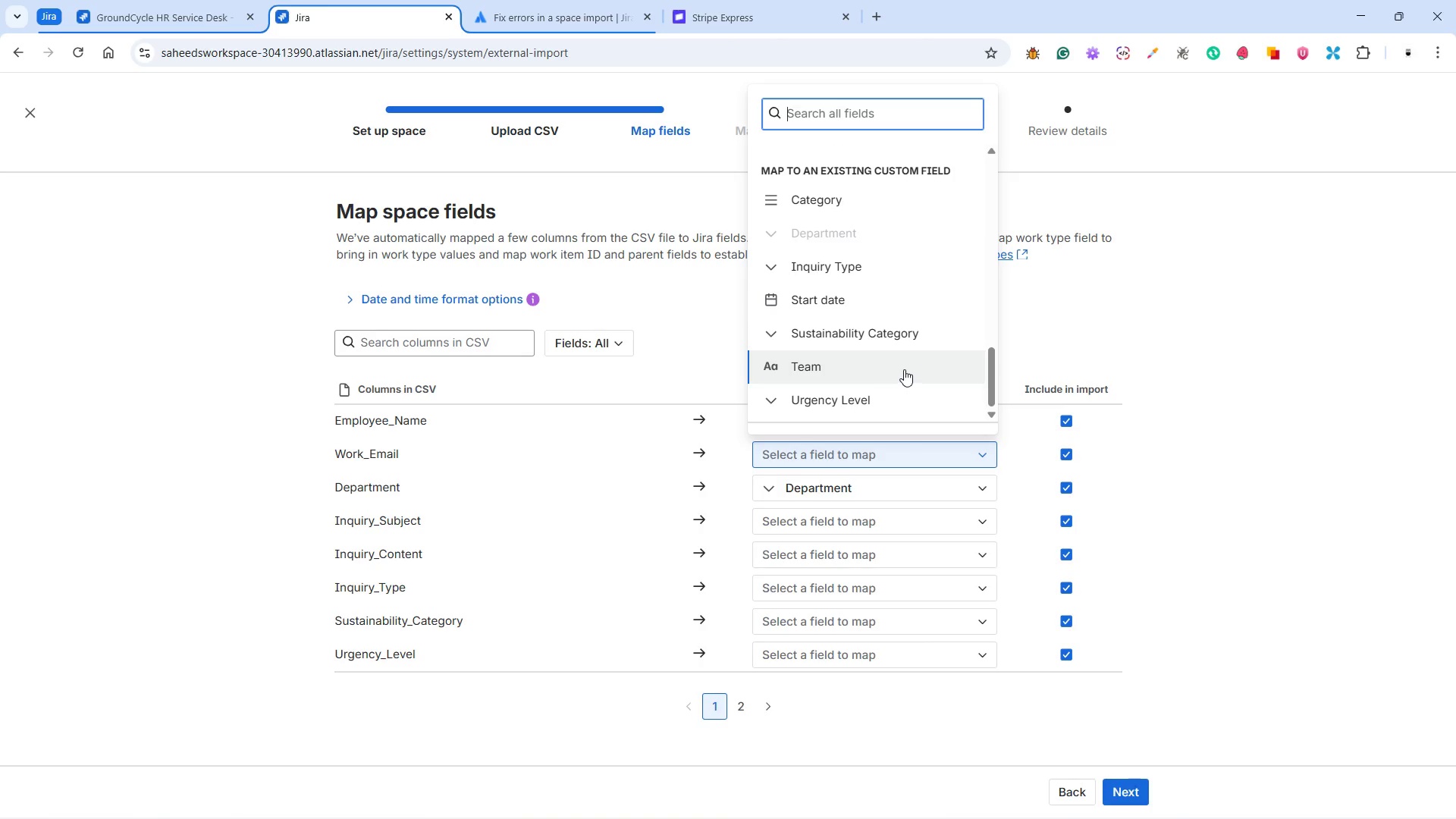 
scroll: coordinate [904, 369], scroll_direction: down, amount: 2.0
 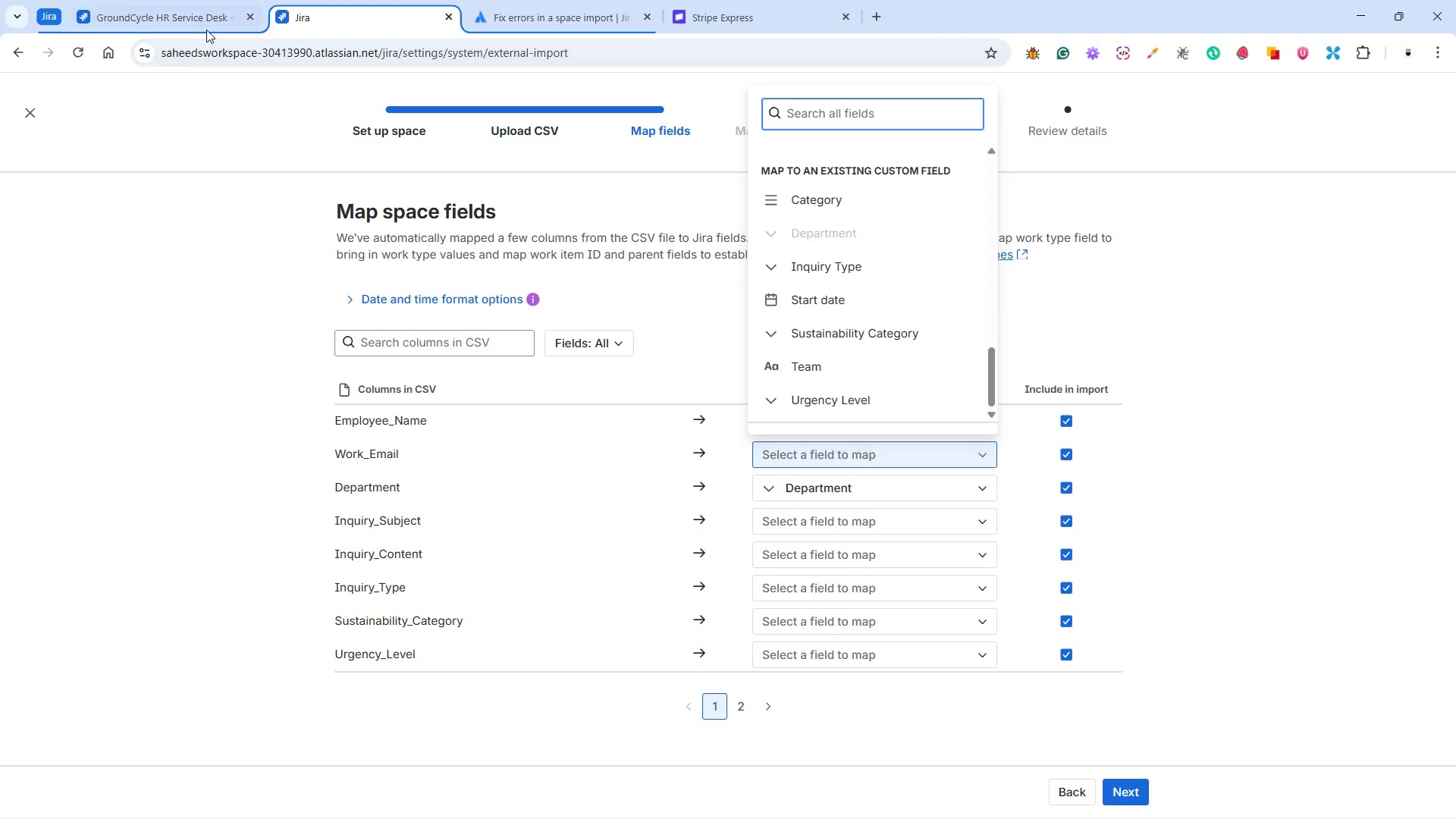 
left_click([201, 11])
 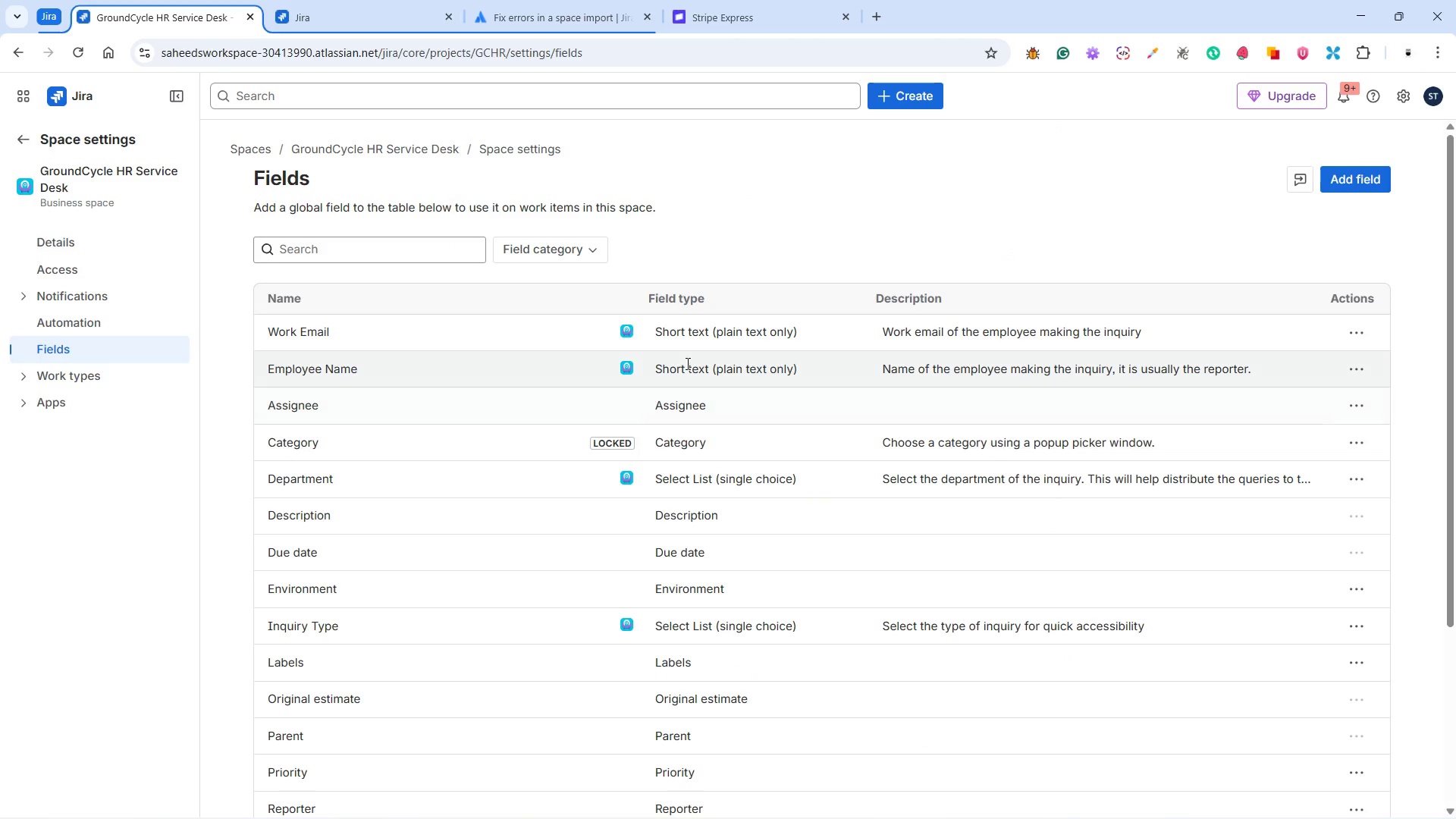 
wait(5.3)
 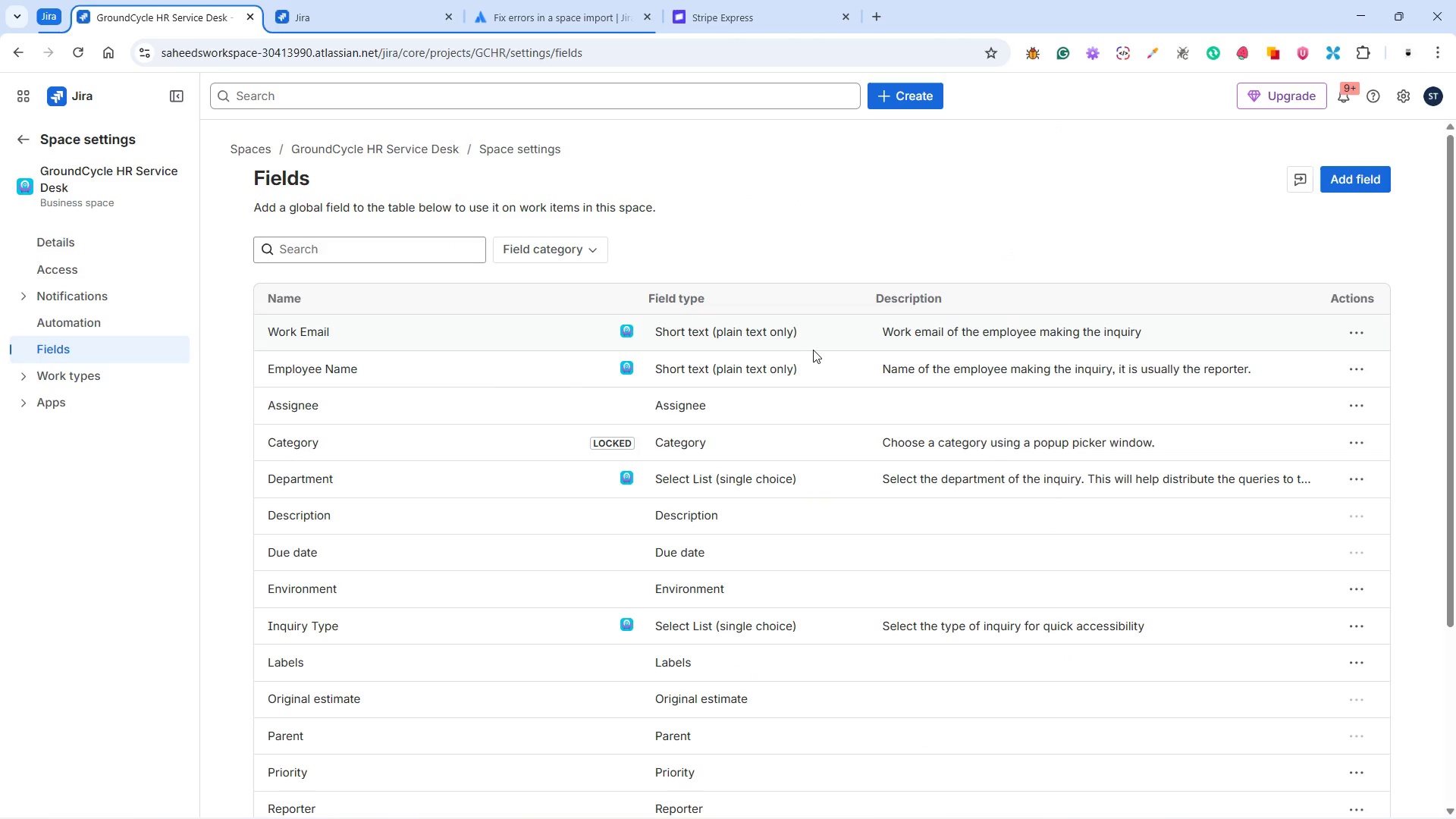 
scroll: coordinate [695, 376], scroll_direction: down, amount: 5.0
 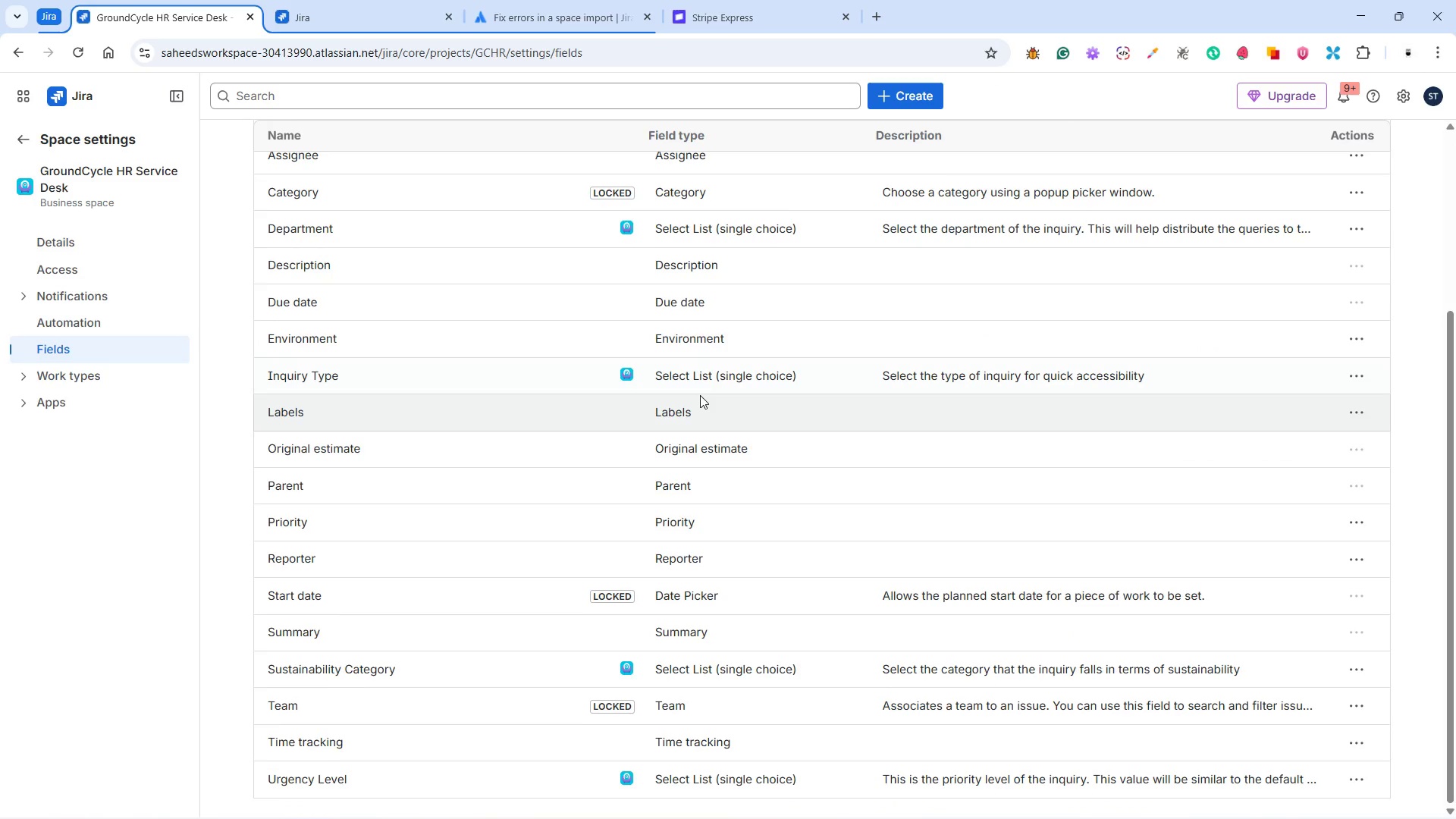 
scroll: coordinate [700, 395], scroll_direction: up, amount: 2.0
 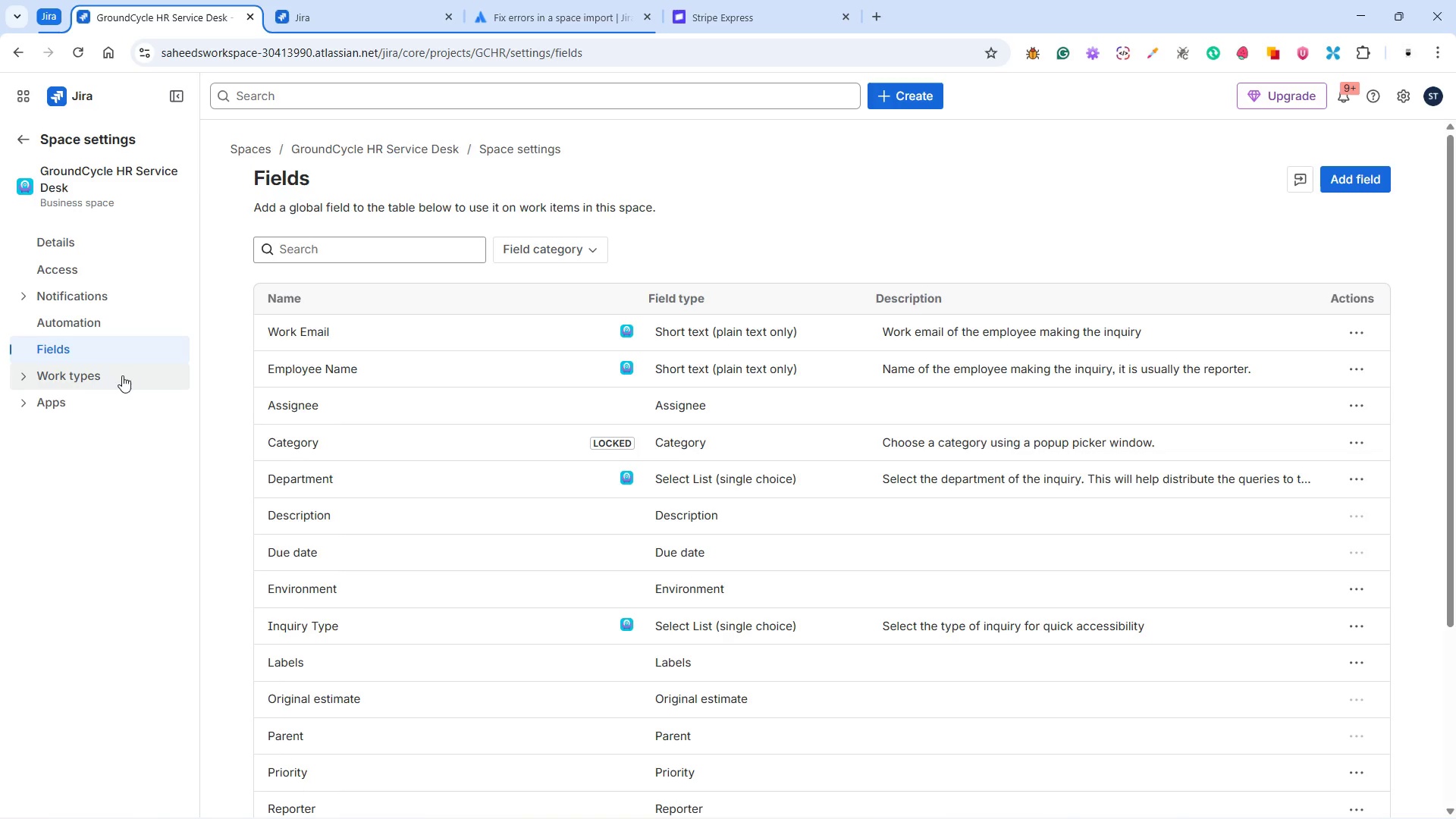 
left_click([97, 376])
 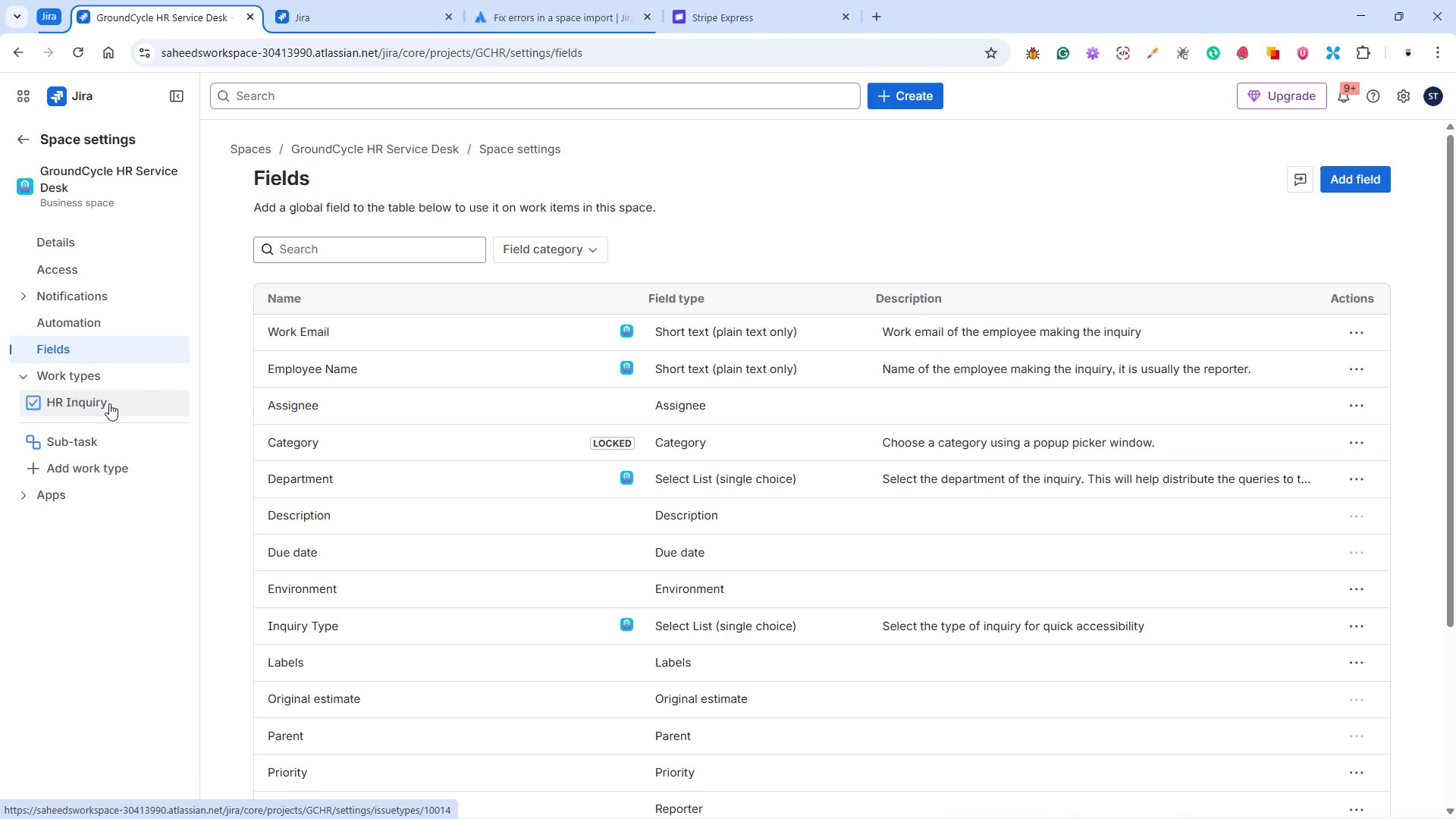 
left_click([110, 404])
 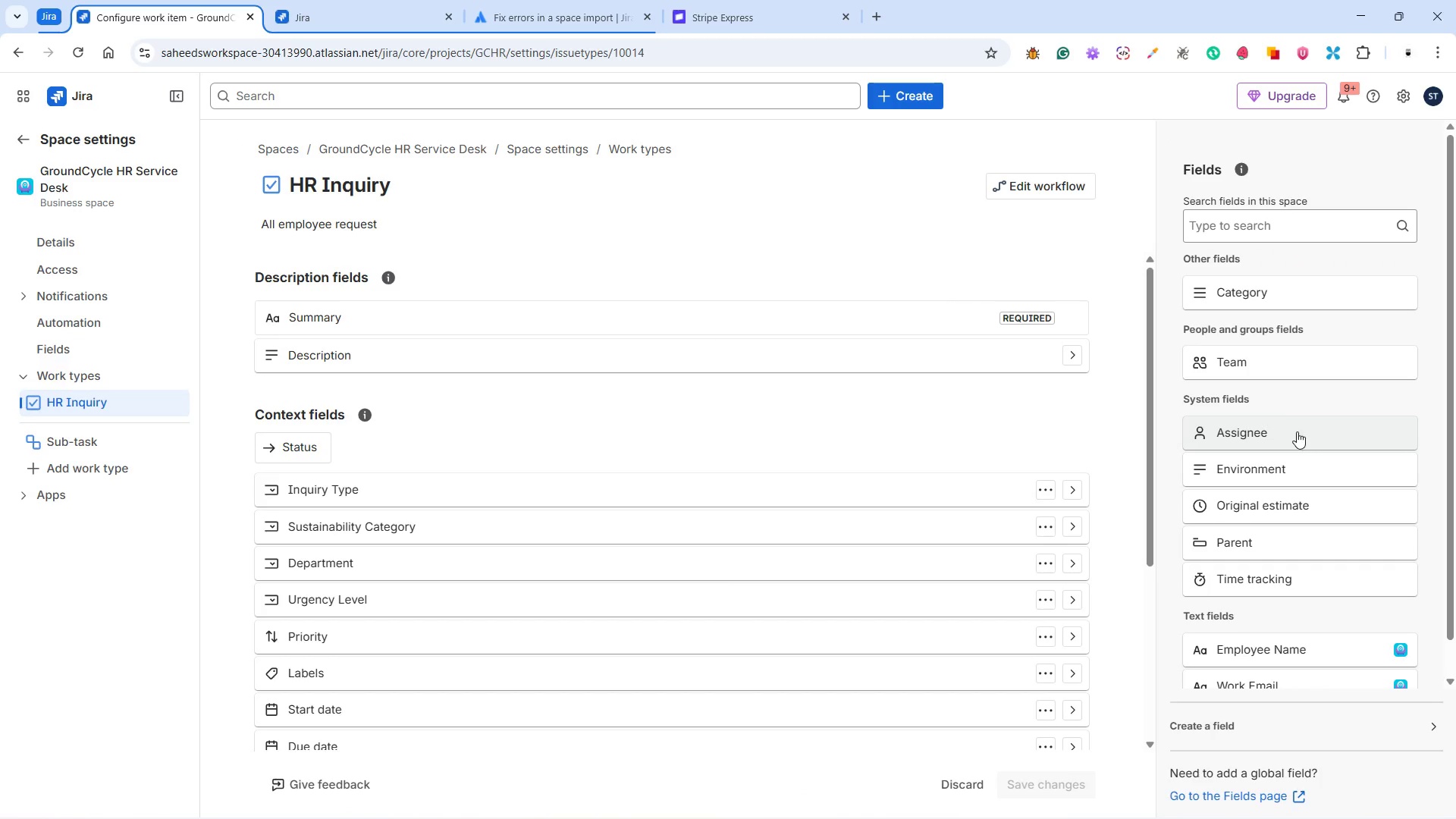 
scroll: coordinate [1304, 531], scroll_direction: down, amount: 1.0
 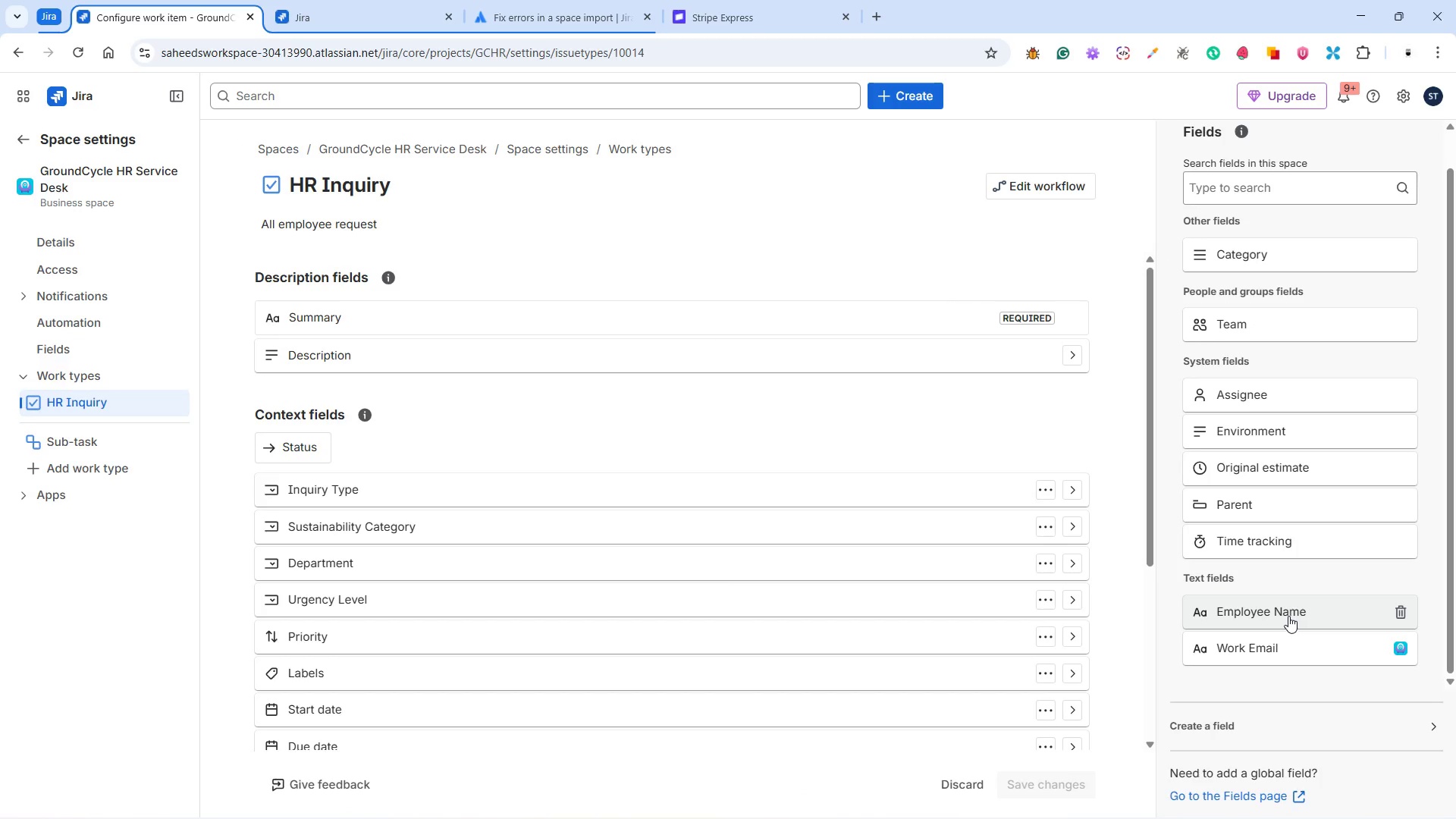 
left_click_drag(start_coordinate=[1286, 612], to_coordinate=[413, 339])
 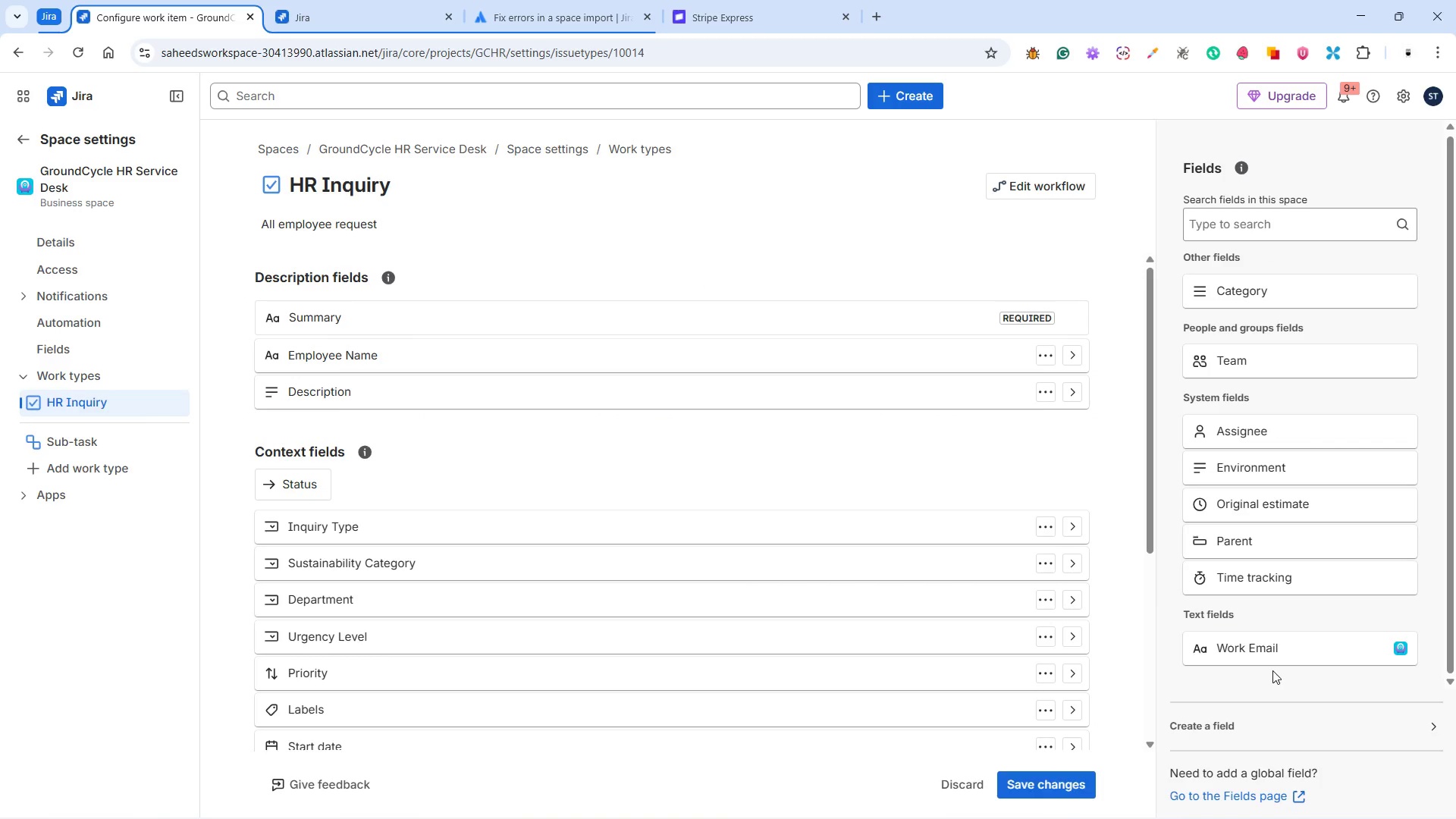 
left_click_drag(start_coordinate=[1254, 644], to_coordinate=[389, 415])
 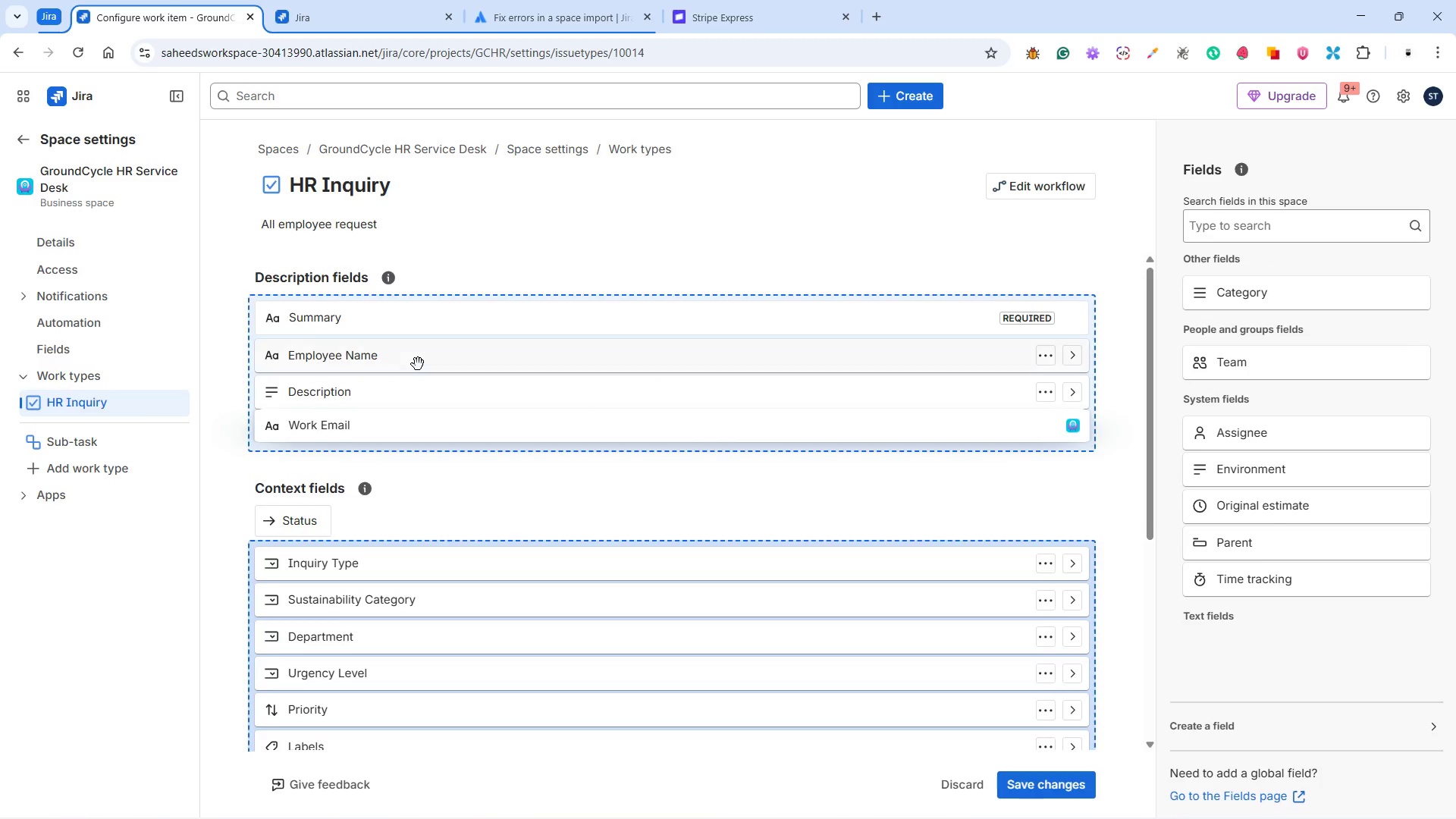 
left_click_drag(start_coordinate=[418, 364], to_coordinate=[403, 418])
 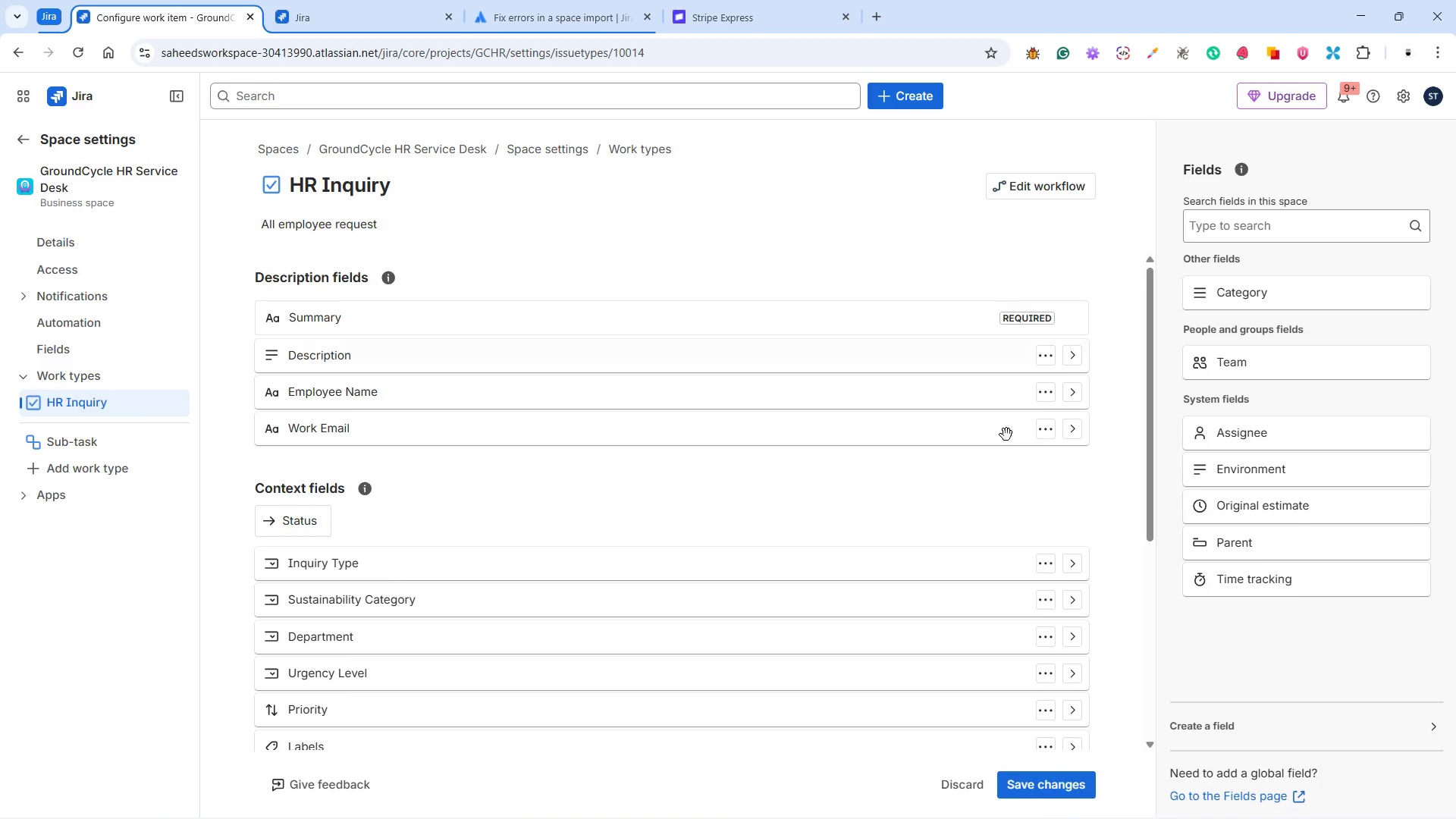 
left_click([1033, 789])
 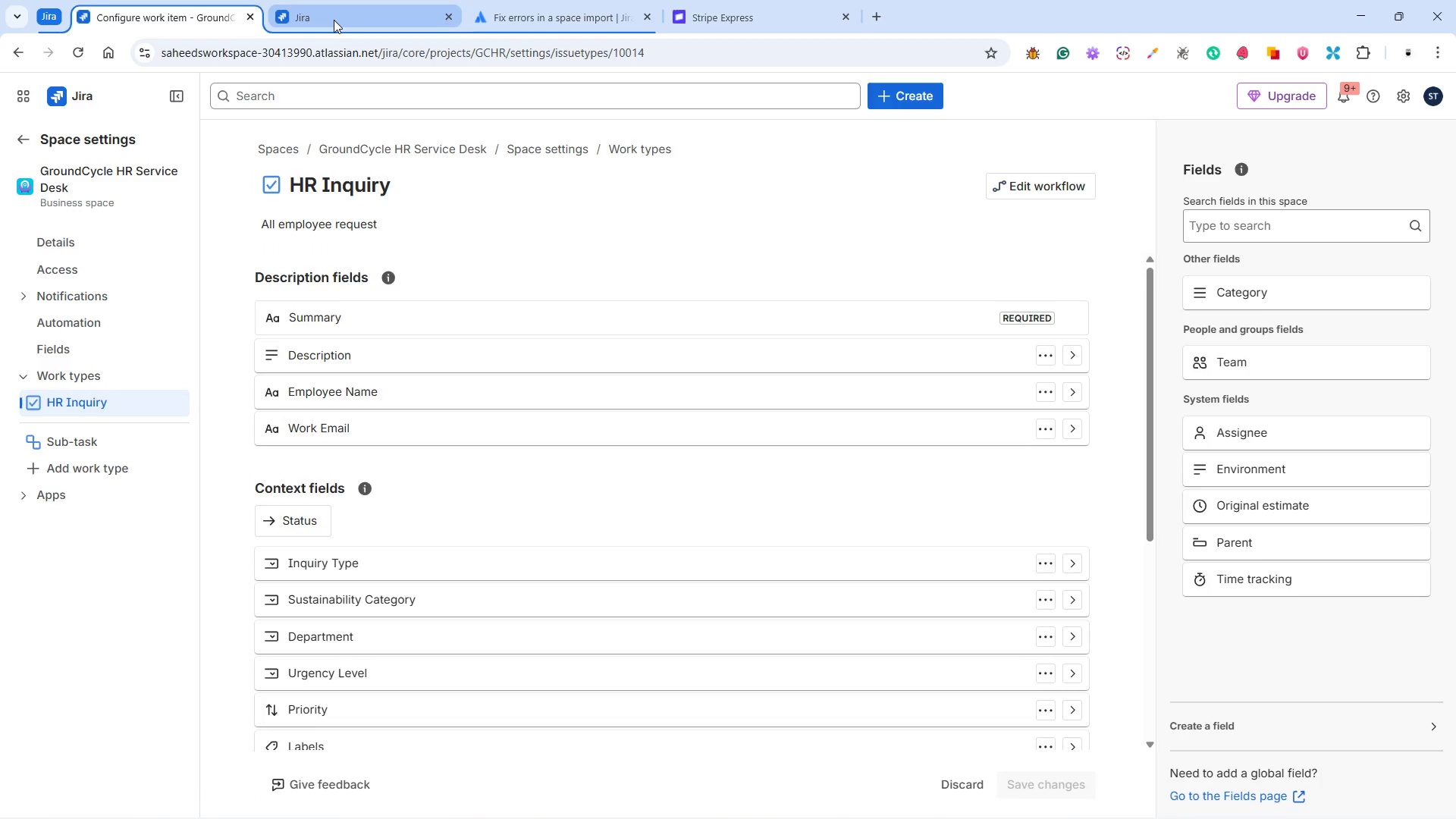 
left_click([334, 20])
 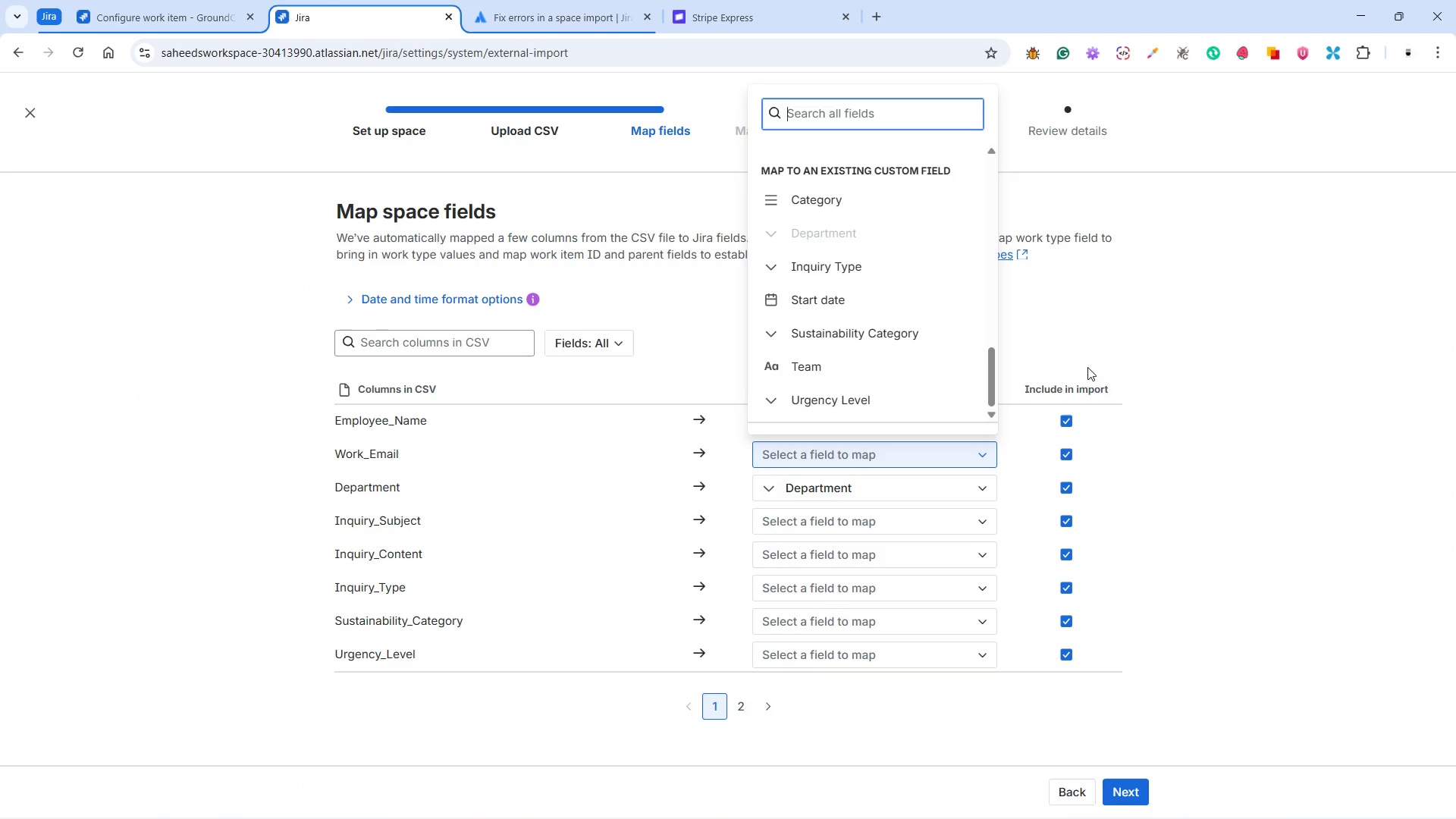 
left_click([1207, 372])
 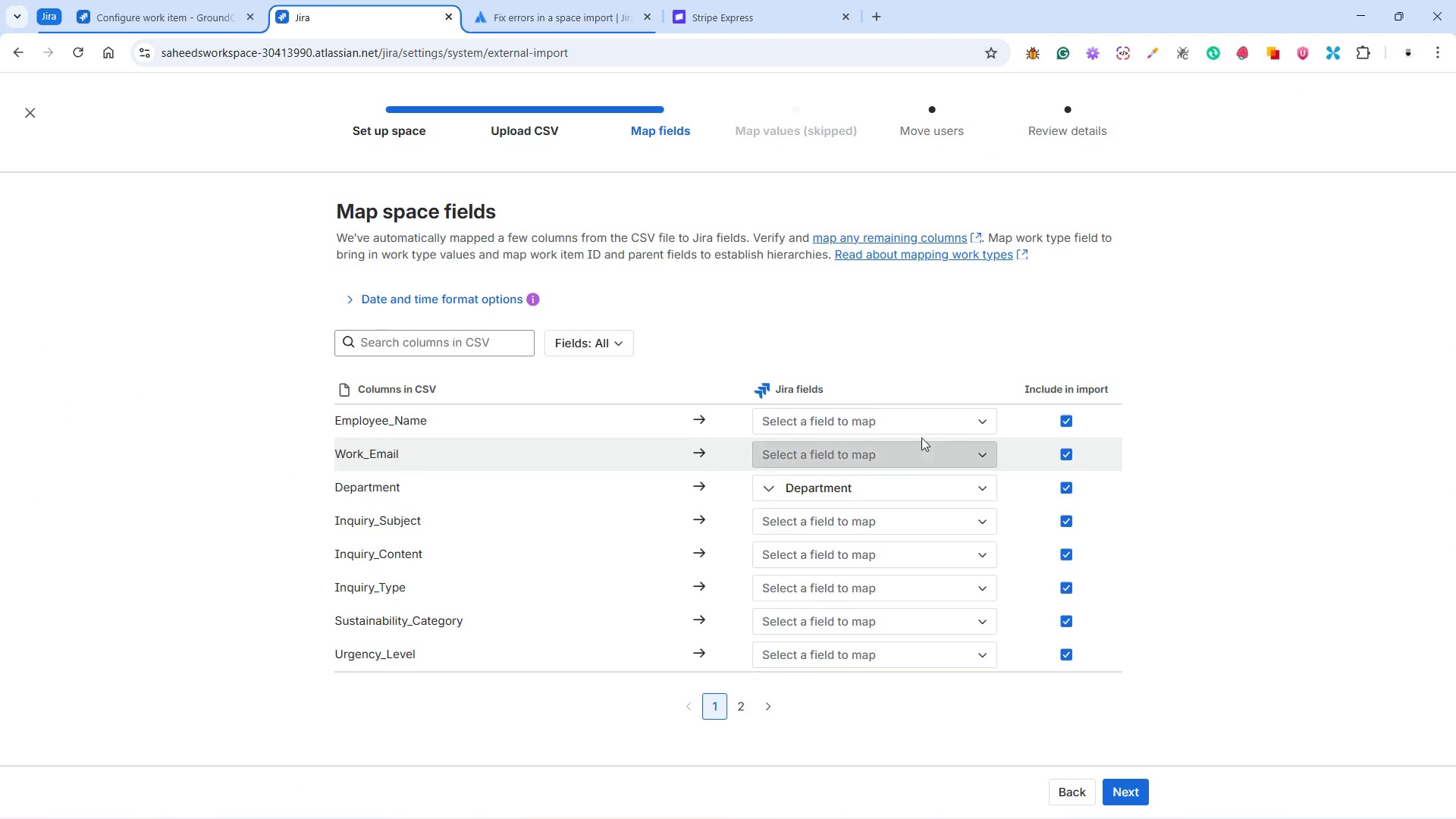 
left_click([911, 422])
 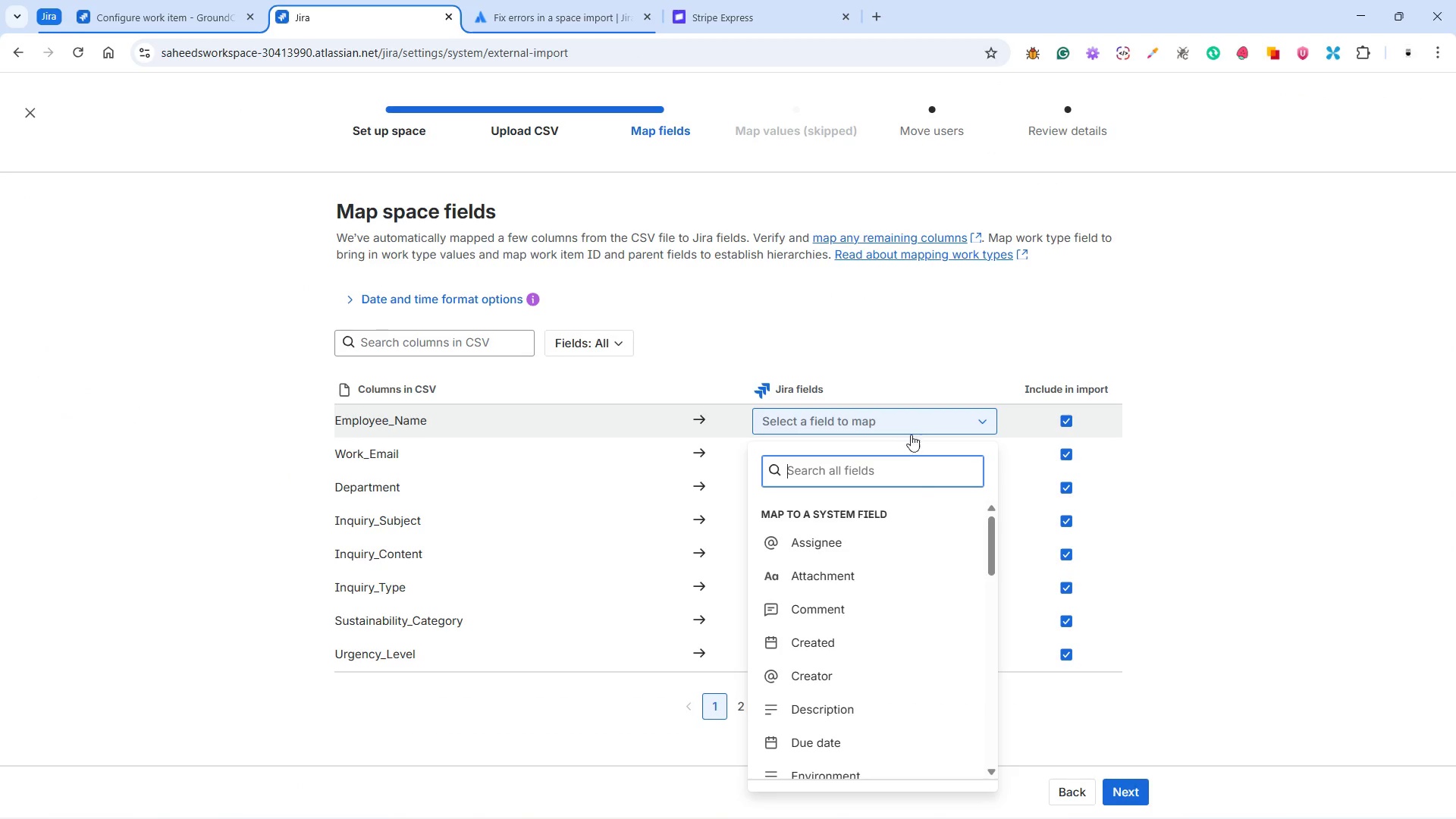 
scroll: coordinate [922, 525], scroll_direction: down, amount: 13.0
 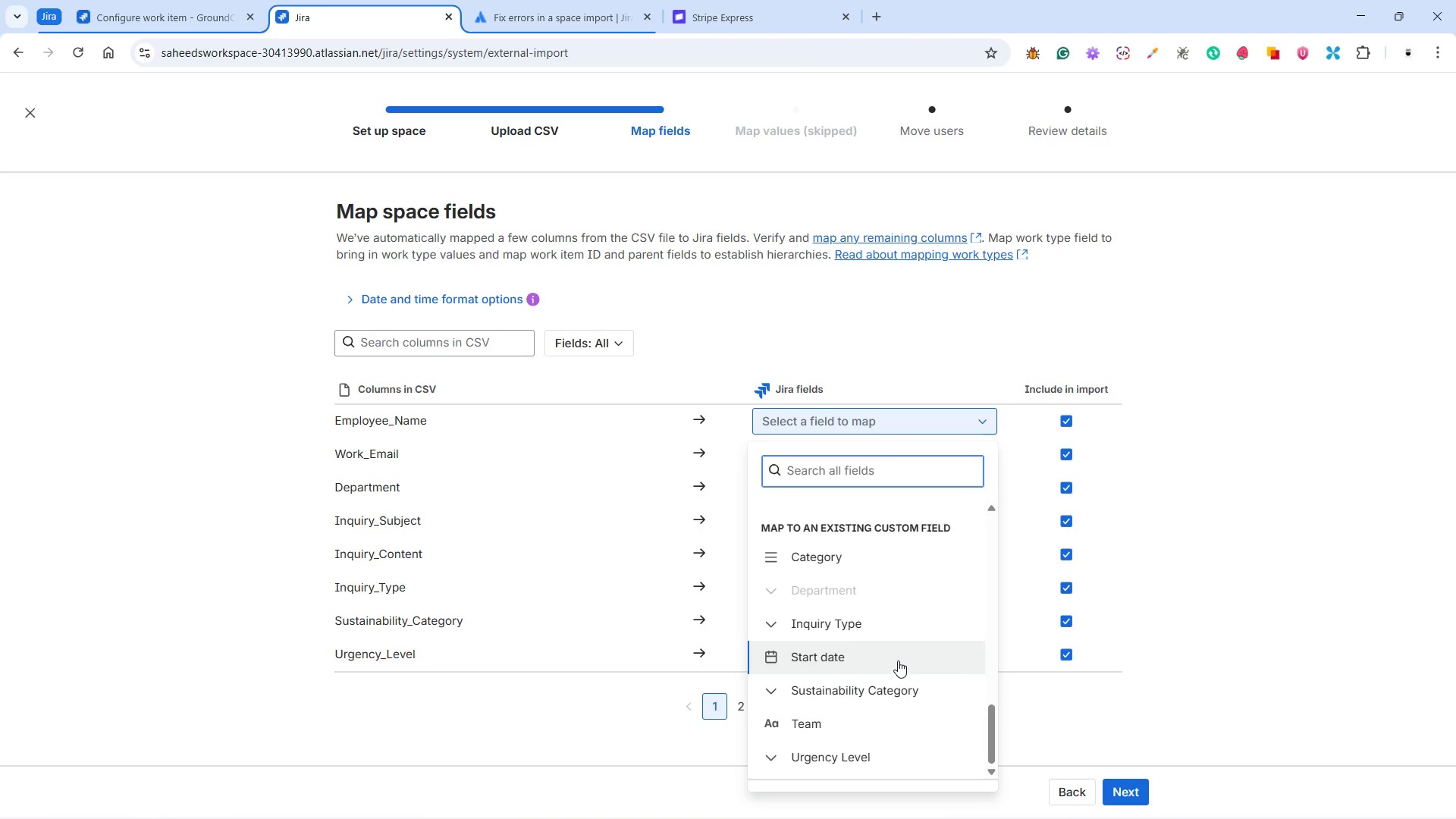 
scroll: coordinate [897, 634], scroll_direction: up, amount: 6.0
 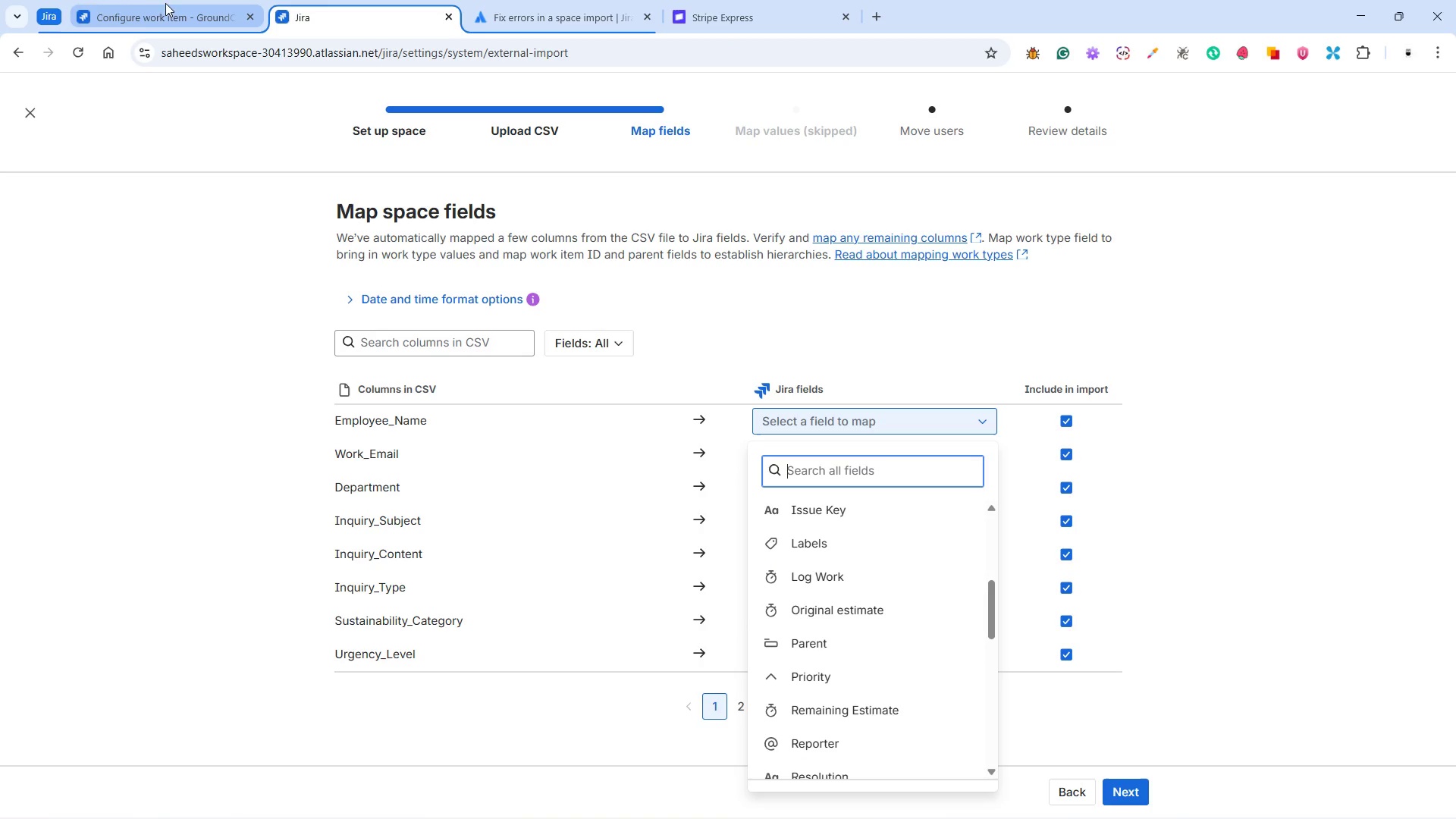 
left_click([80, 59])
 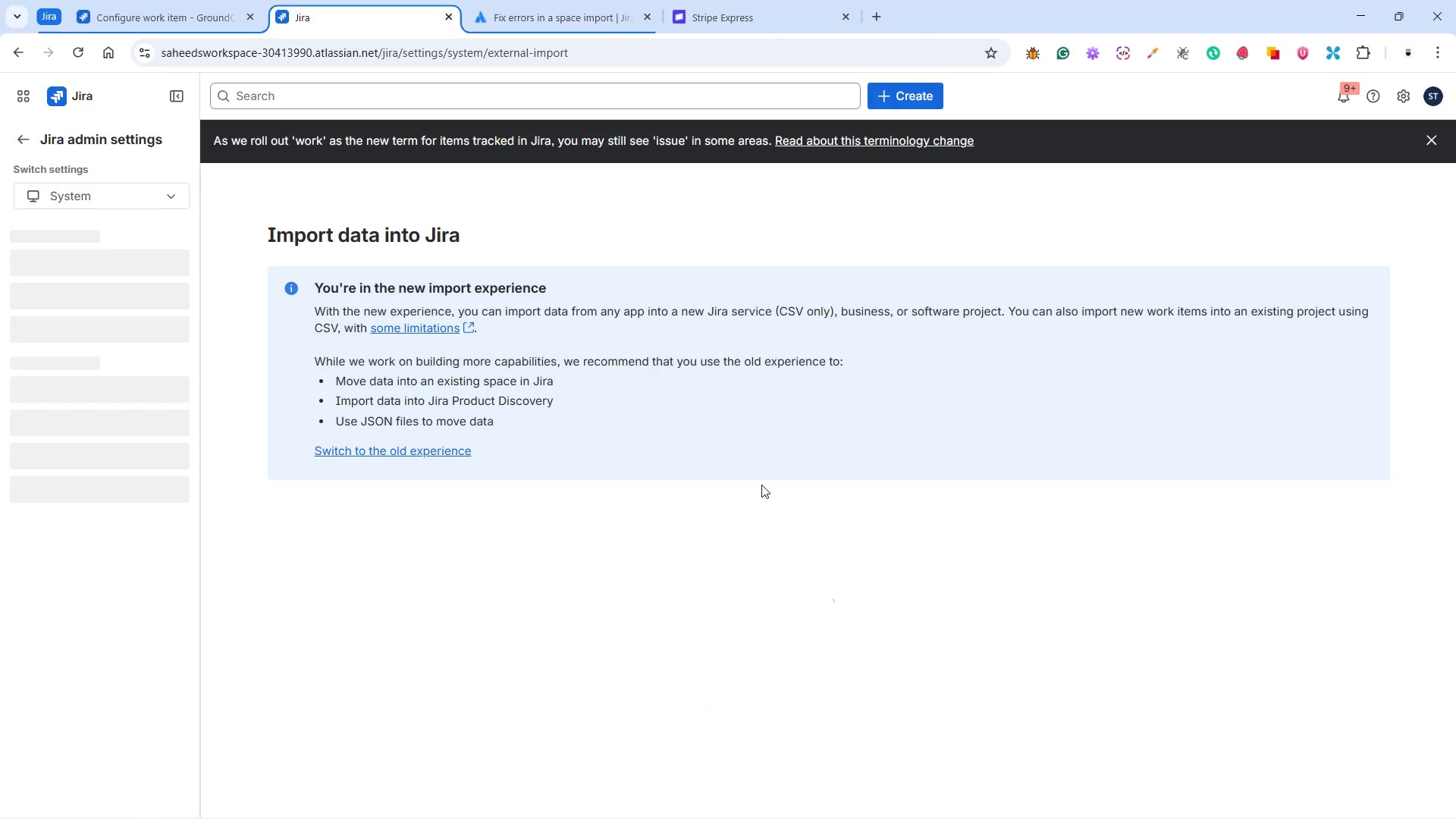 
wait(5.58)
 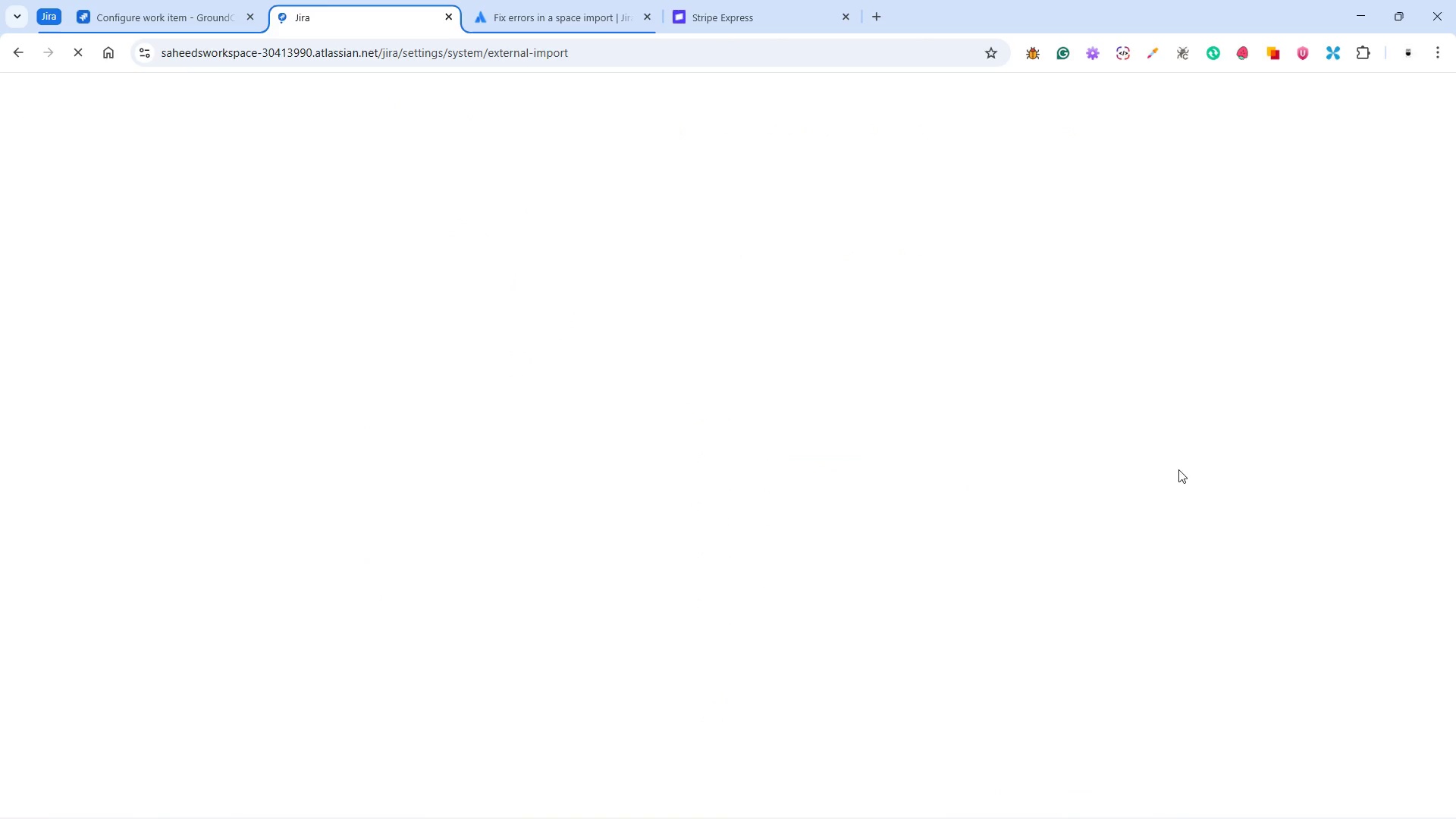 
scroll: coordinate [432, 636], scroll_direction: down, amount: 10.0
 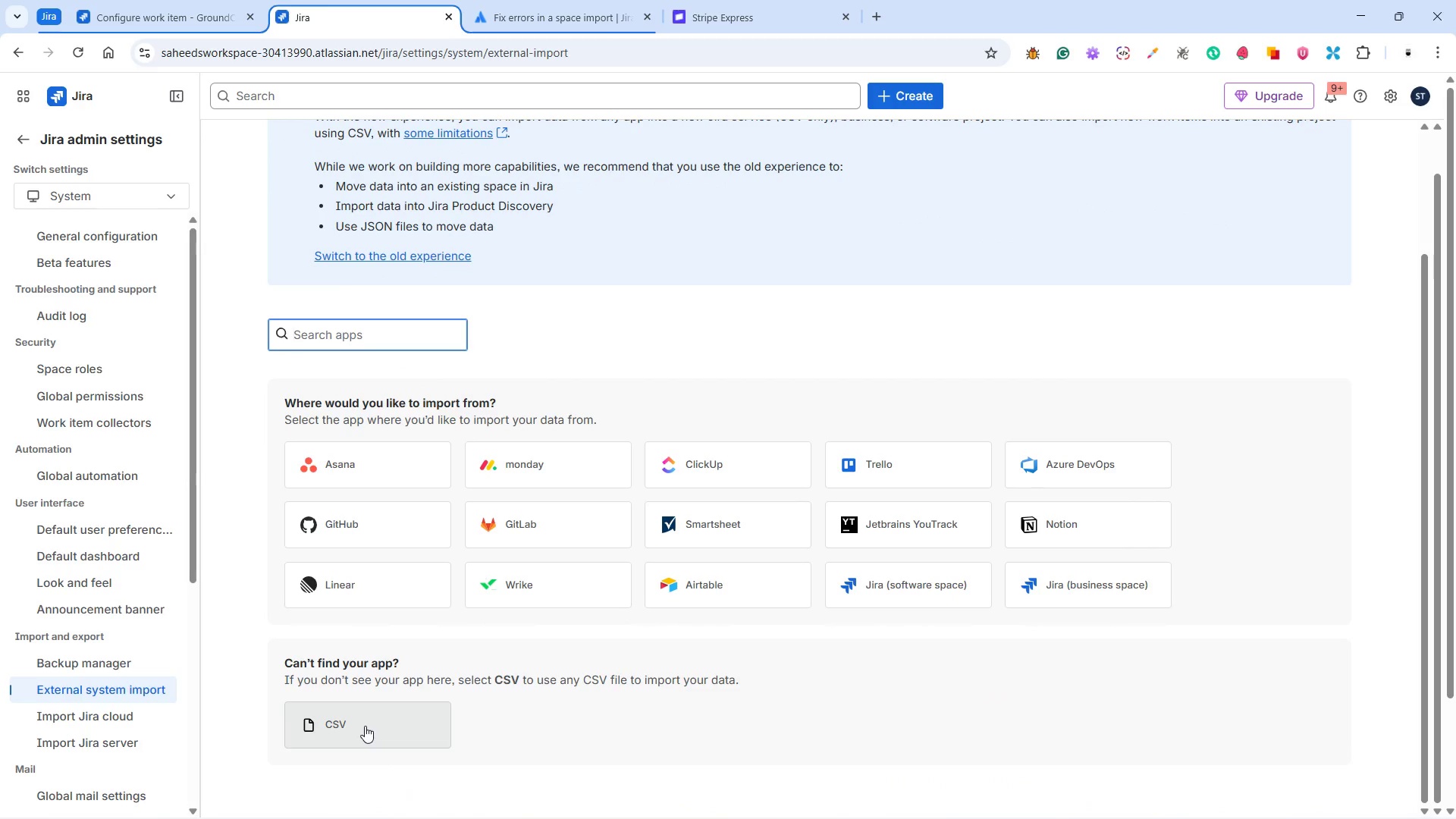 
left_click([365, 726])
 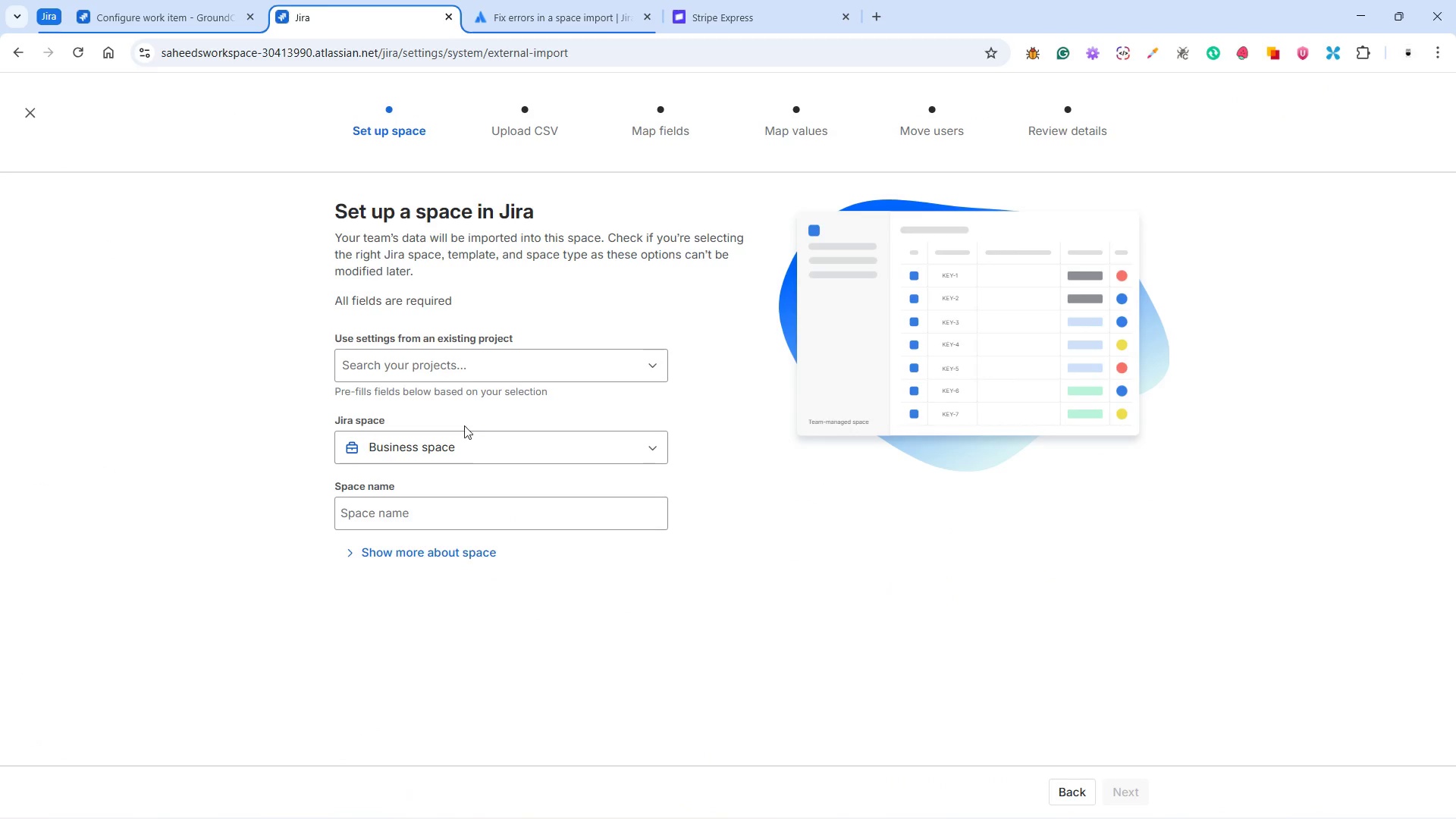 
left_click([464, 362])
 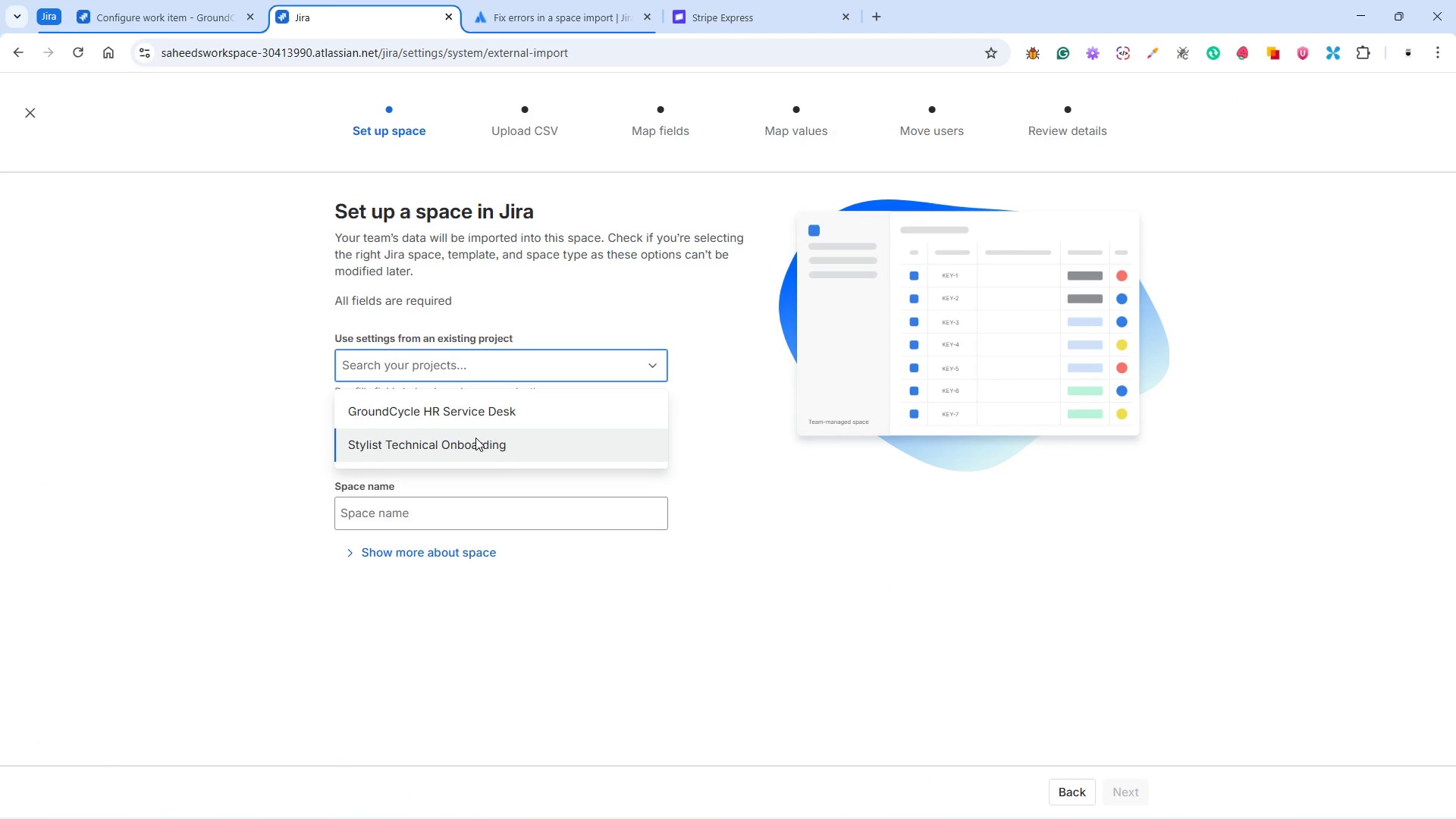 
left_click([475, 420])
 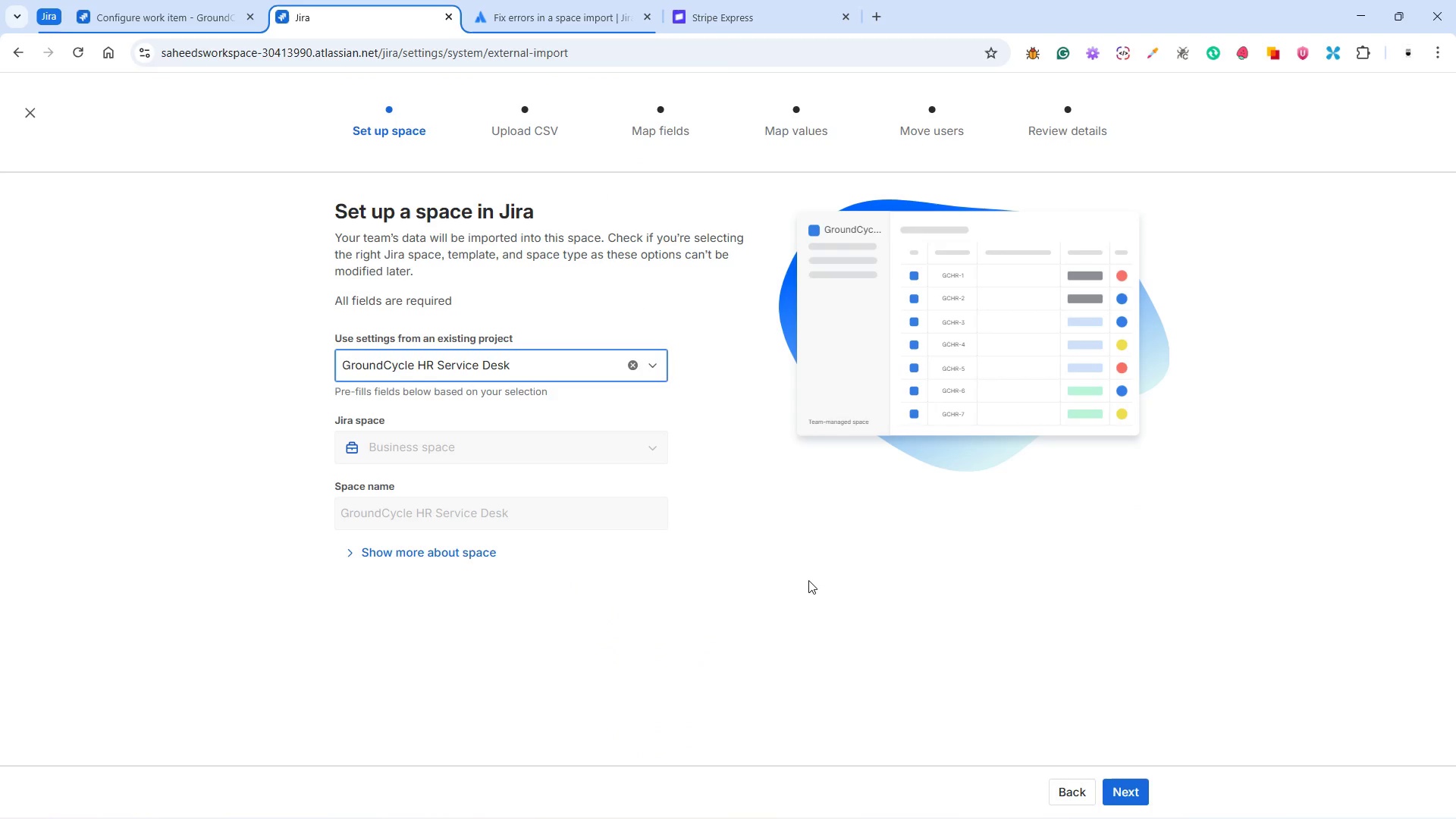 
wait(6.5)
 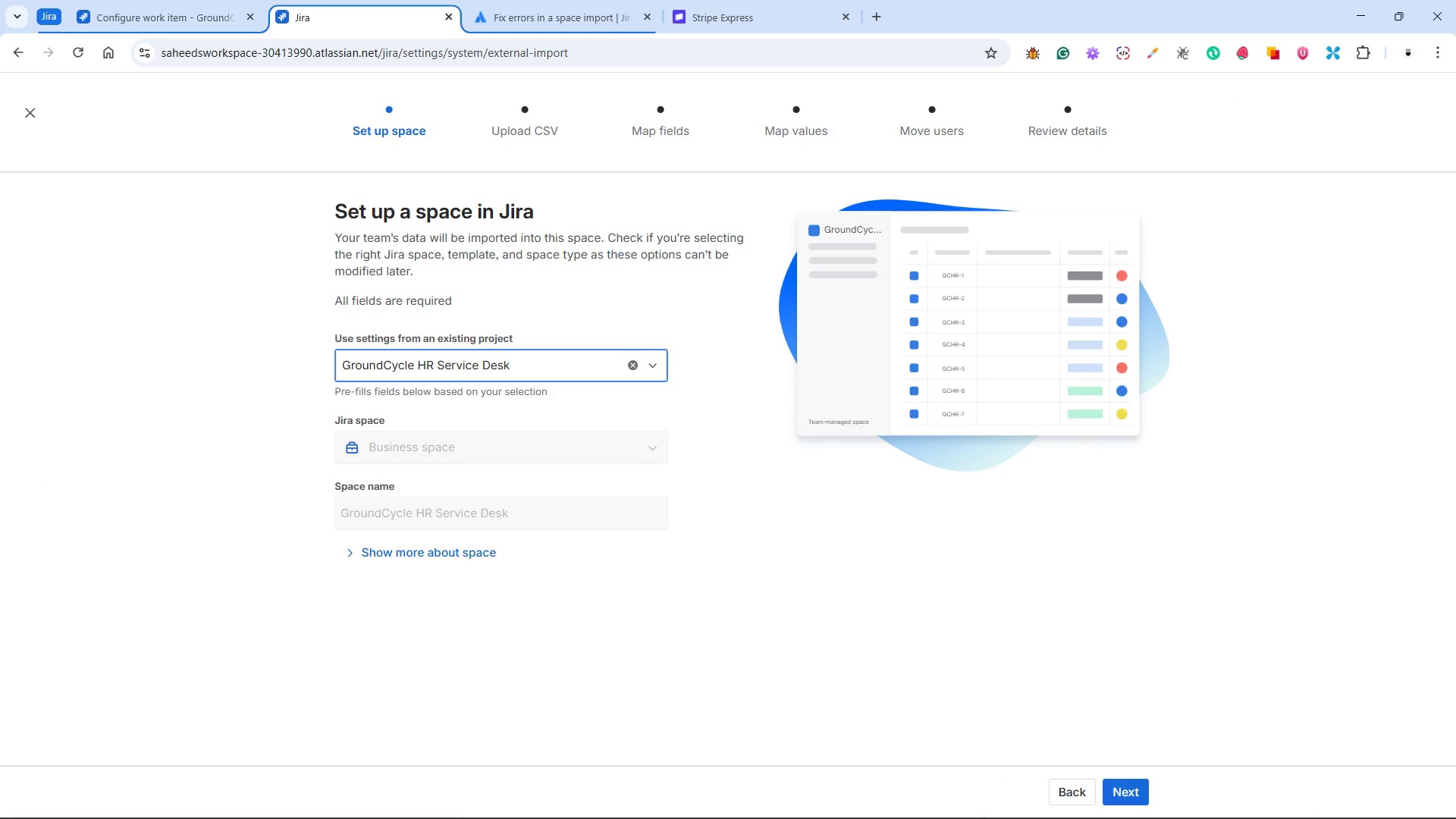 
left_click([444, 551])
 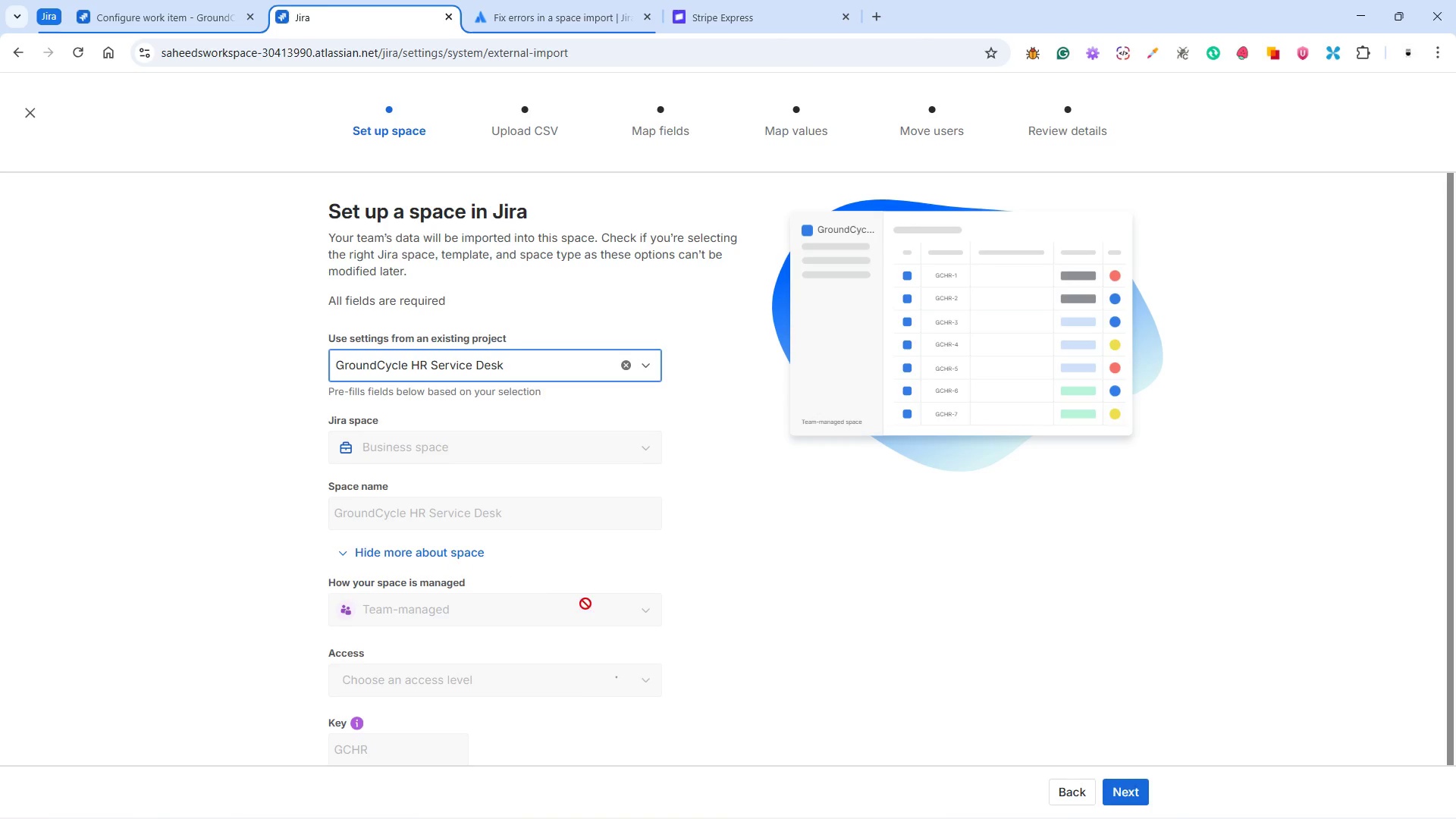 
scroll: coordinate [735, 622], scroll_direction: down, amount: 4.0
 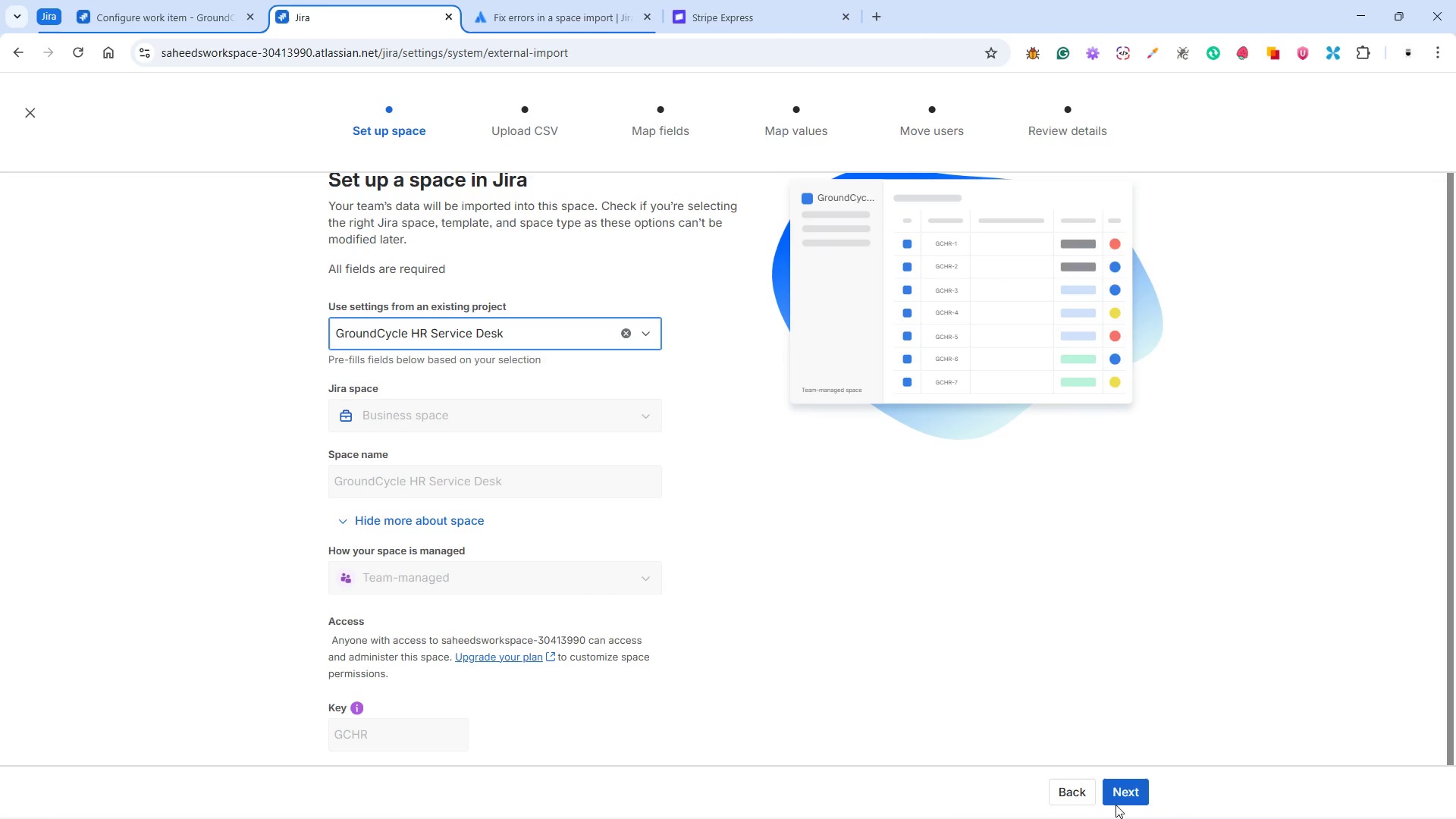 
left_click([1145, 792])
 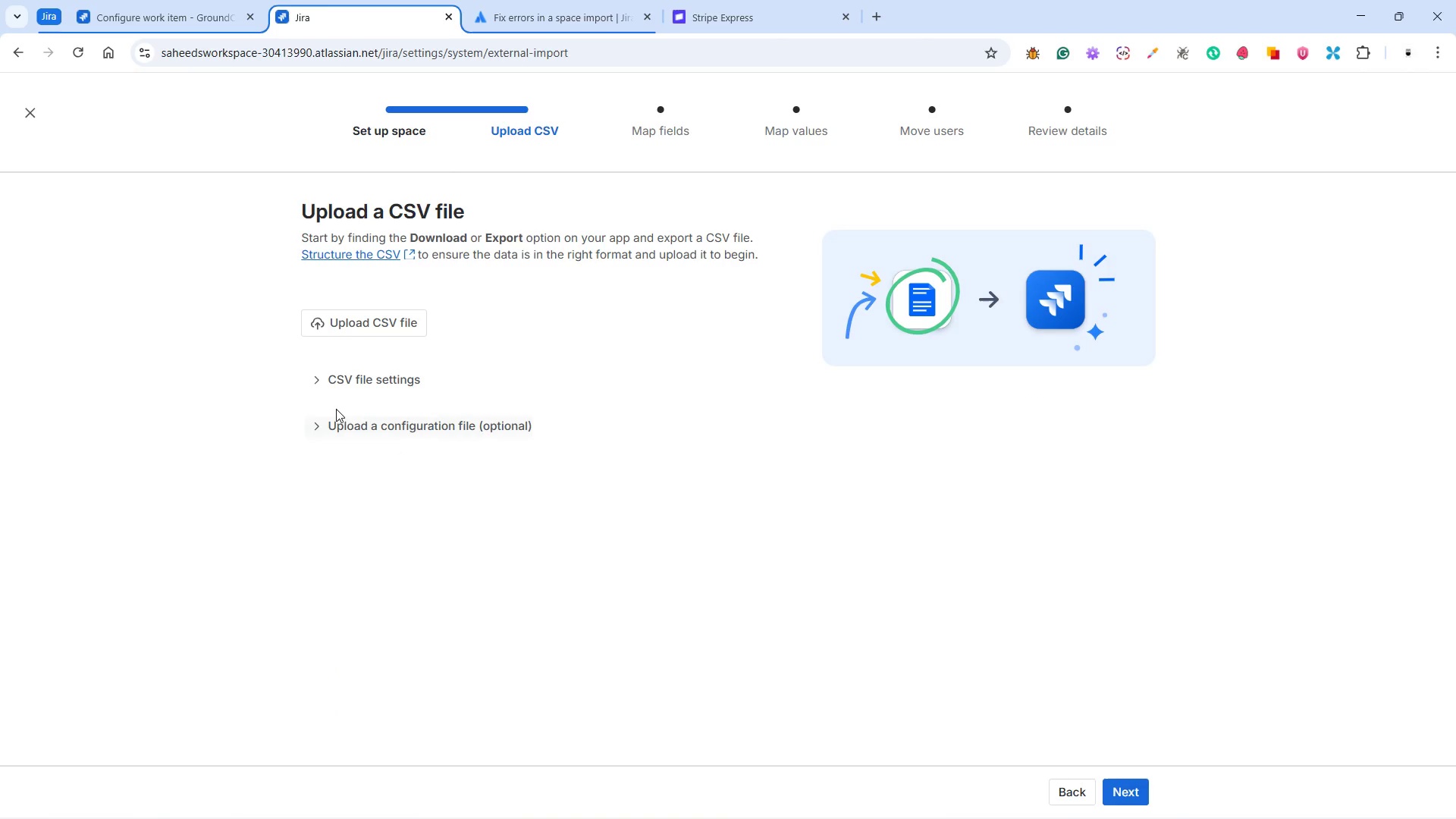 
left_click([351, 331])
 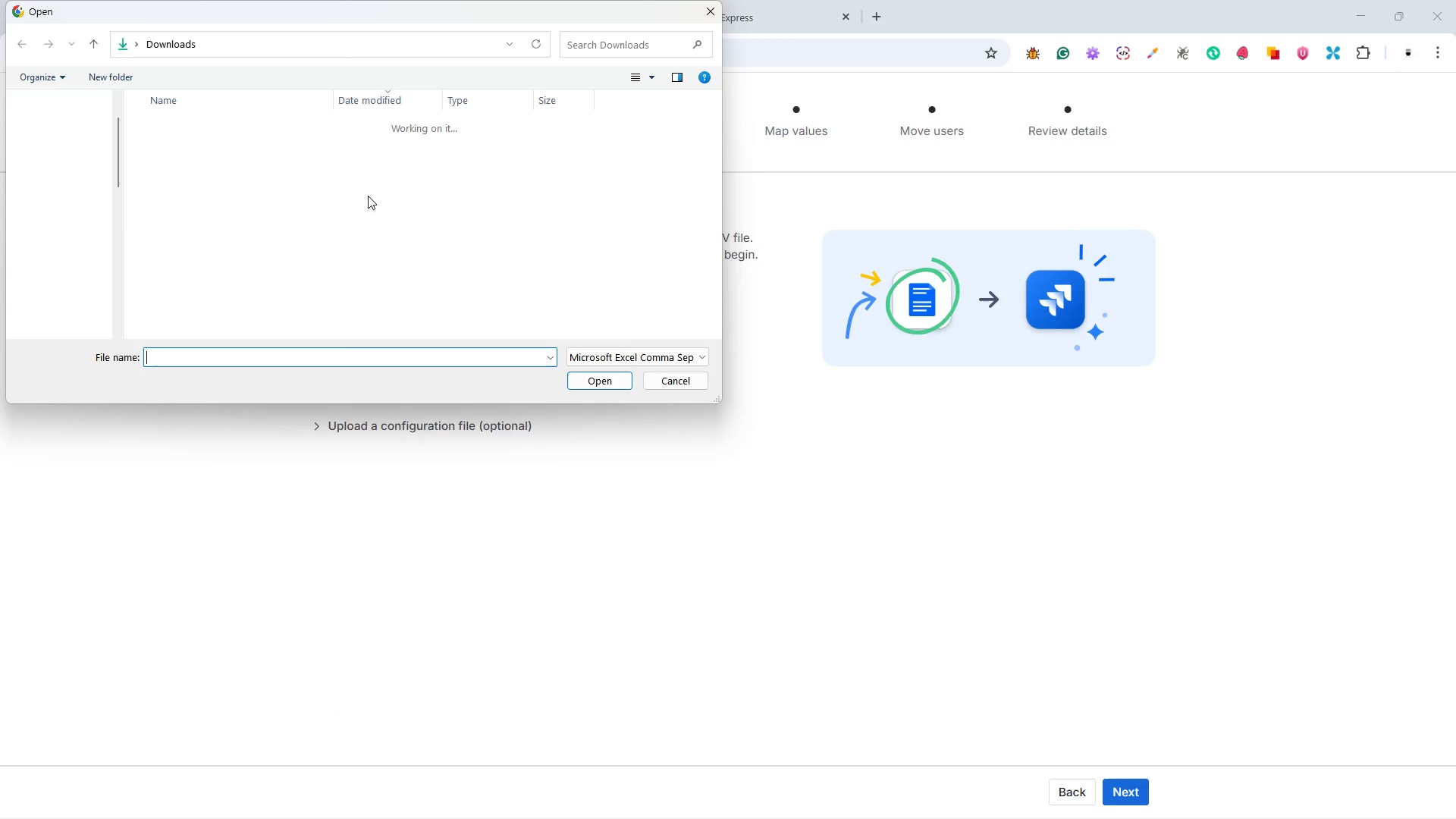 
left_click([325, 146])
 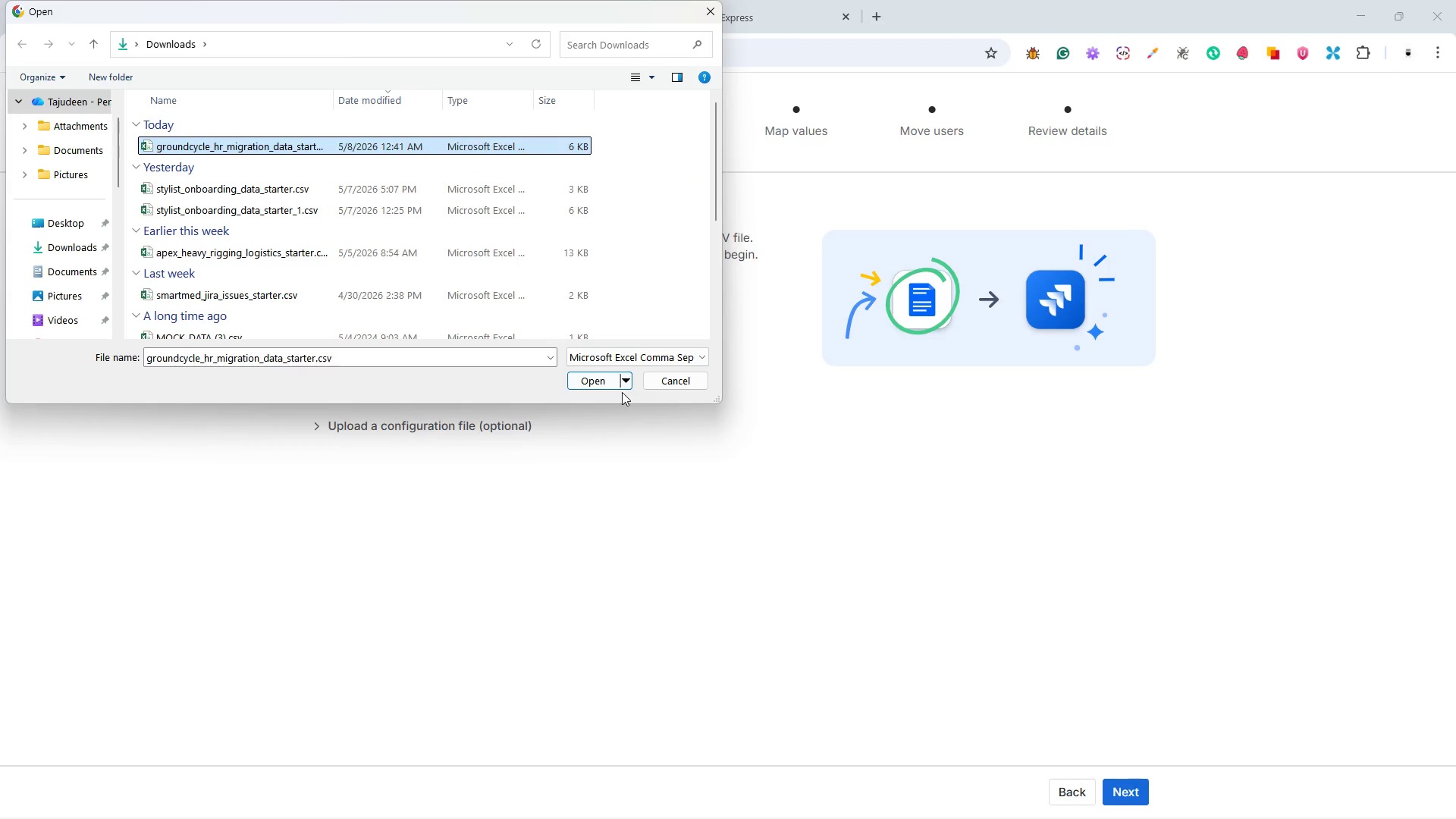 
left_click([592, 375])
 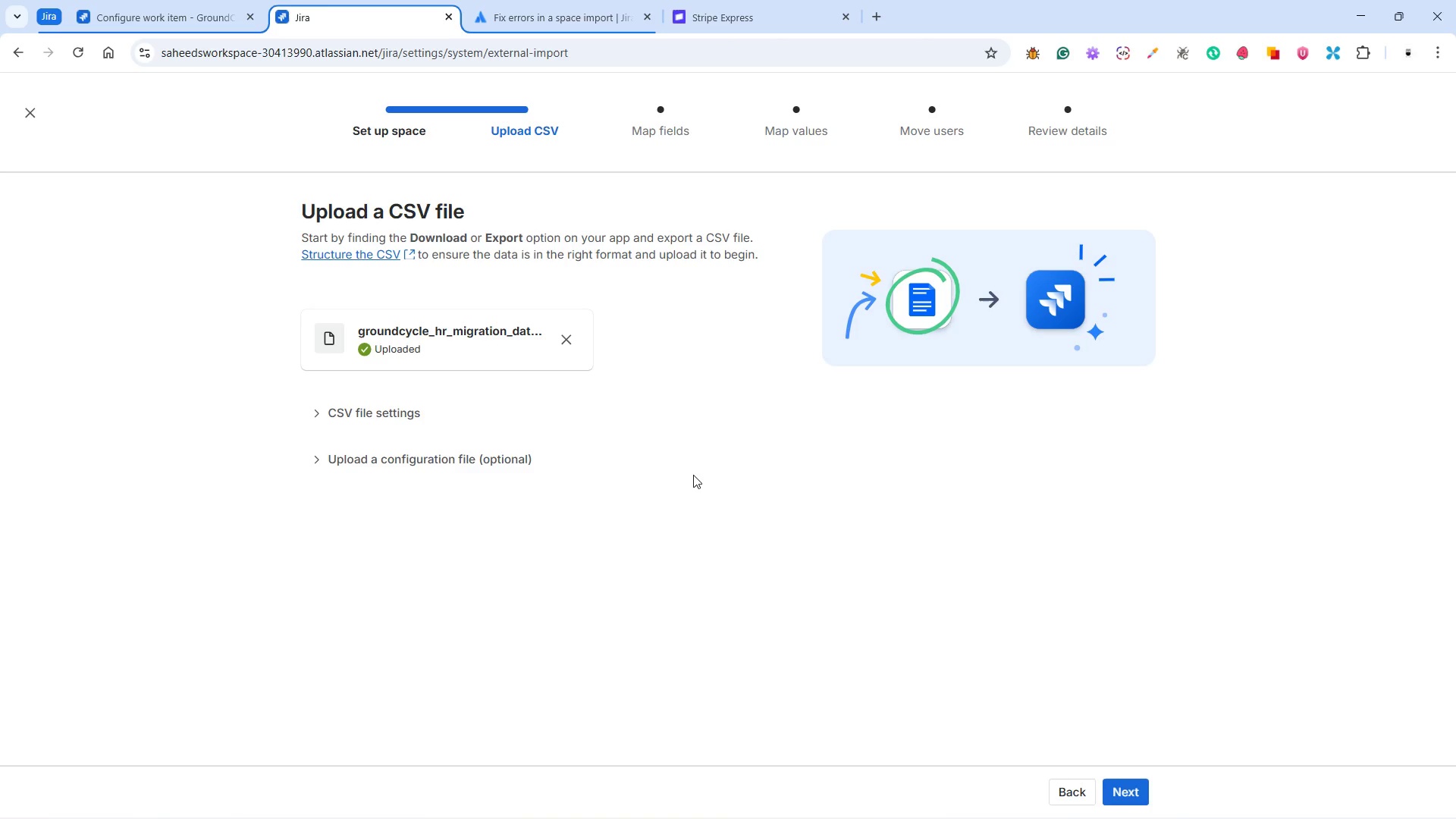 
wait(5.11)
 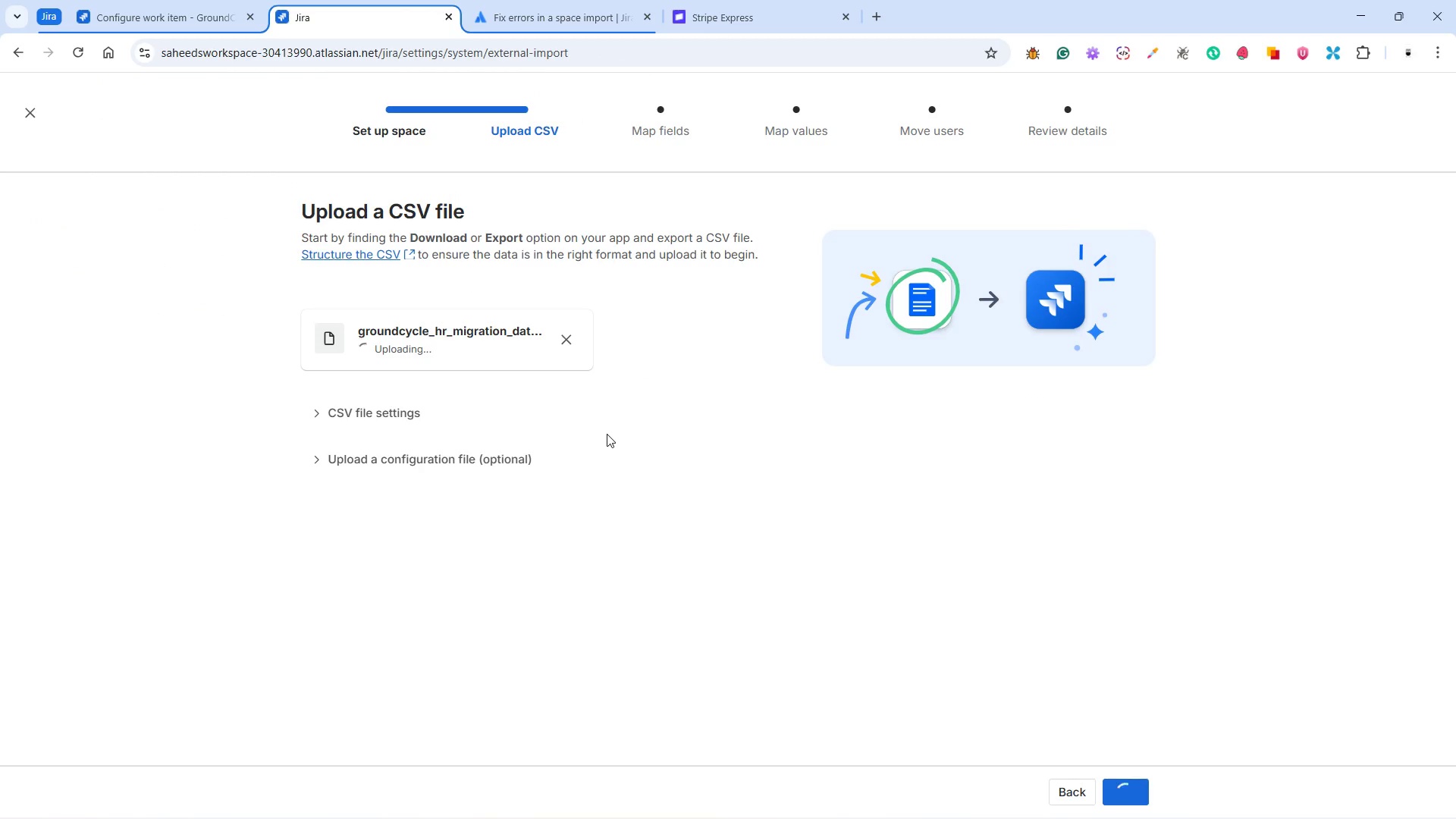 
left_click([1138, 794])
 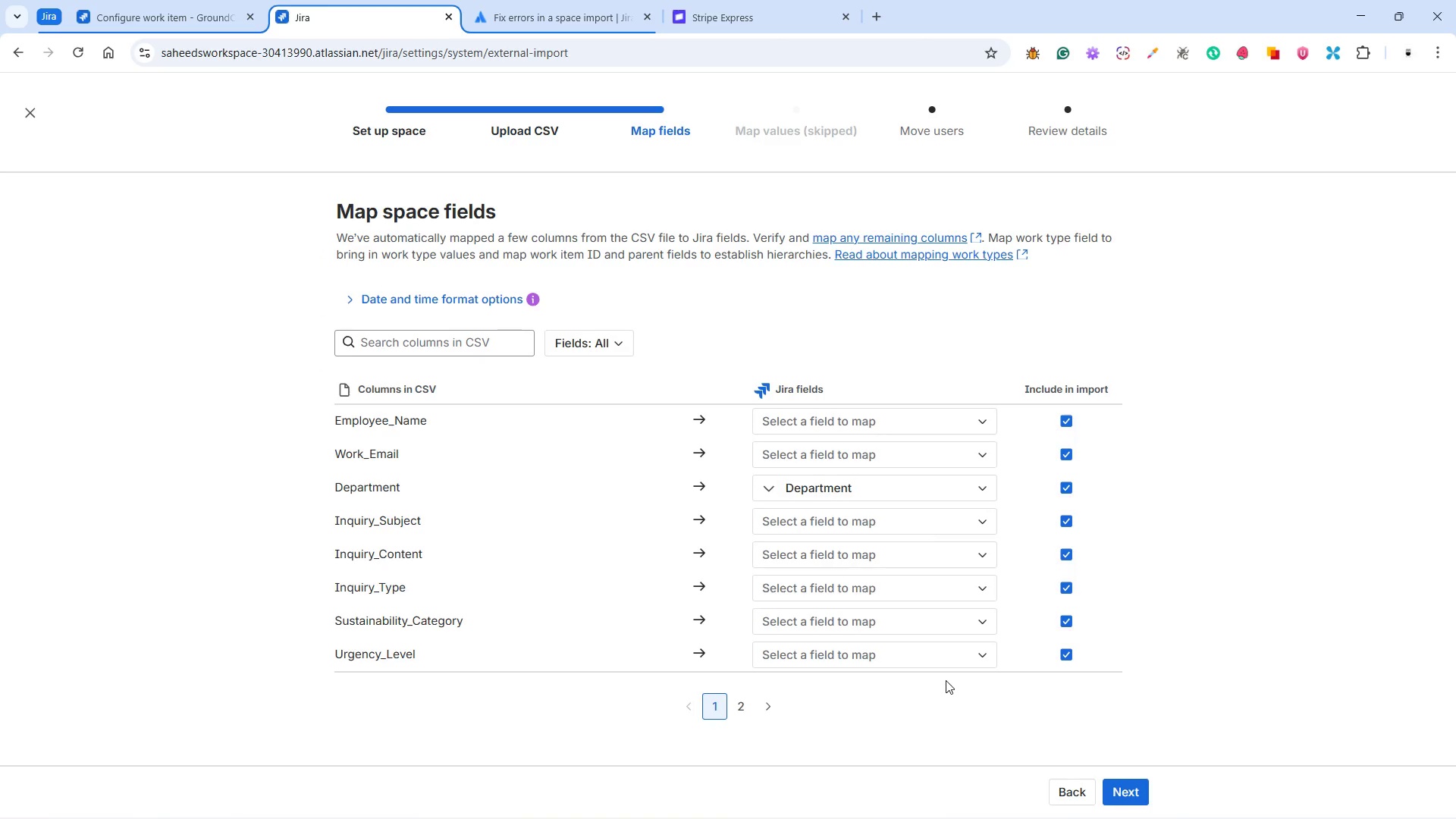 
left_click([891, 419])
 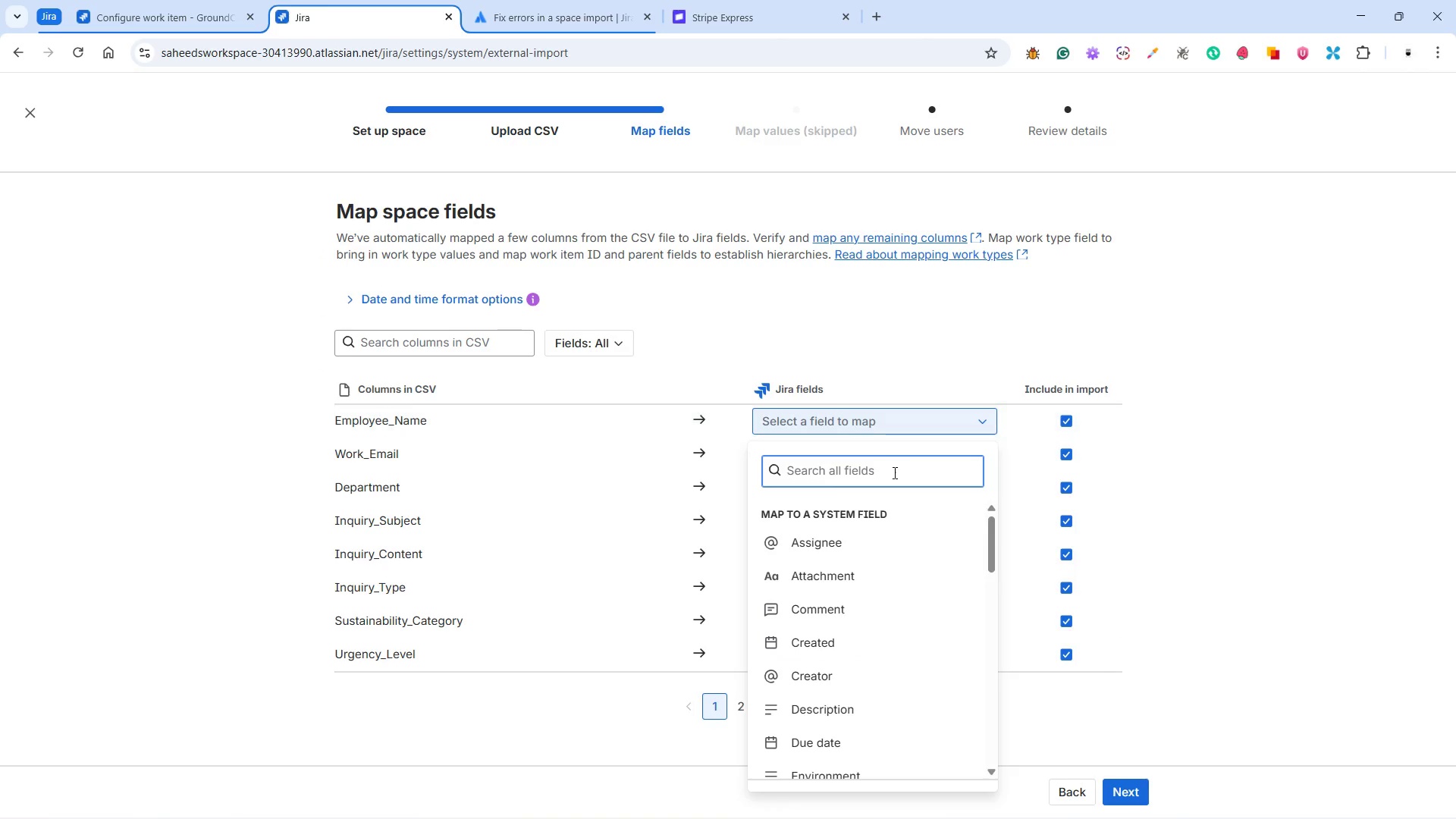 
scroll: coordinate [911, 593], scroll_direction: down, amount: 15.0
 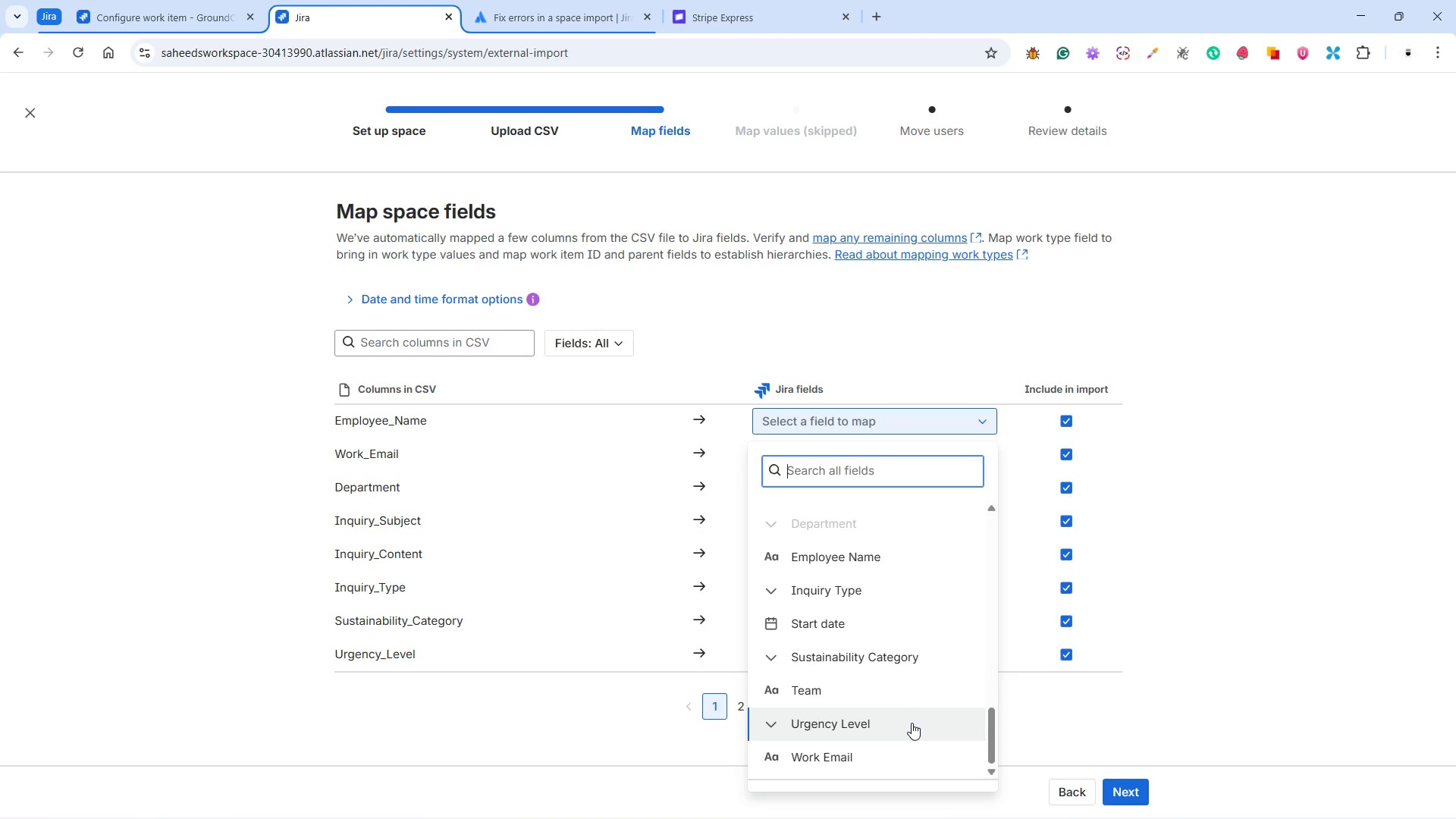 
left_click([878, 559])
 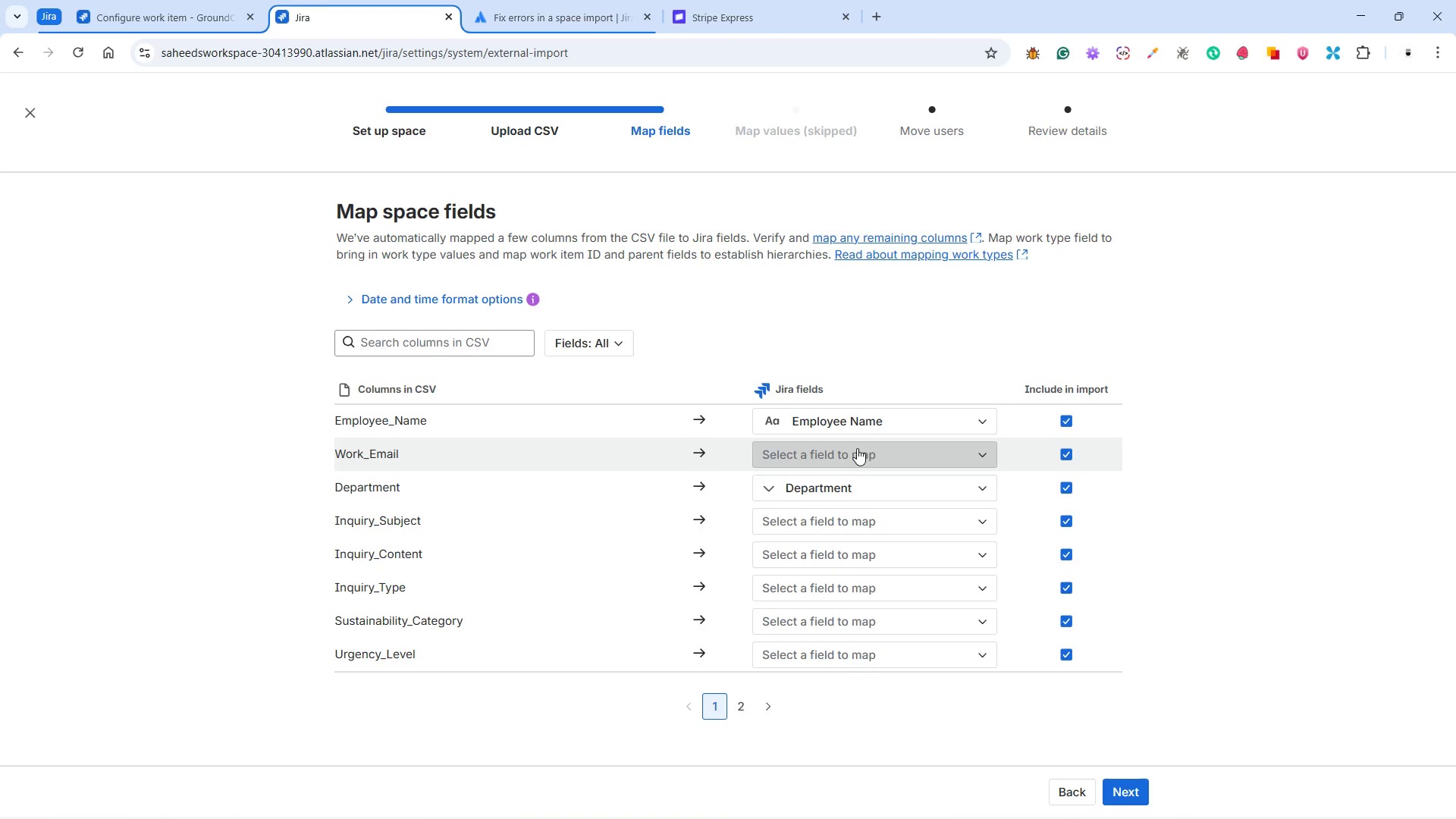 
left_click([857, 448])
 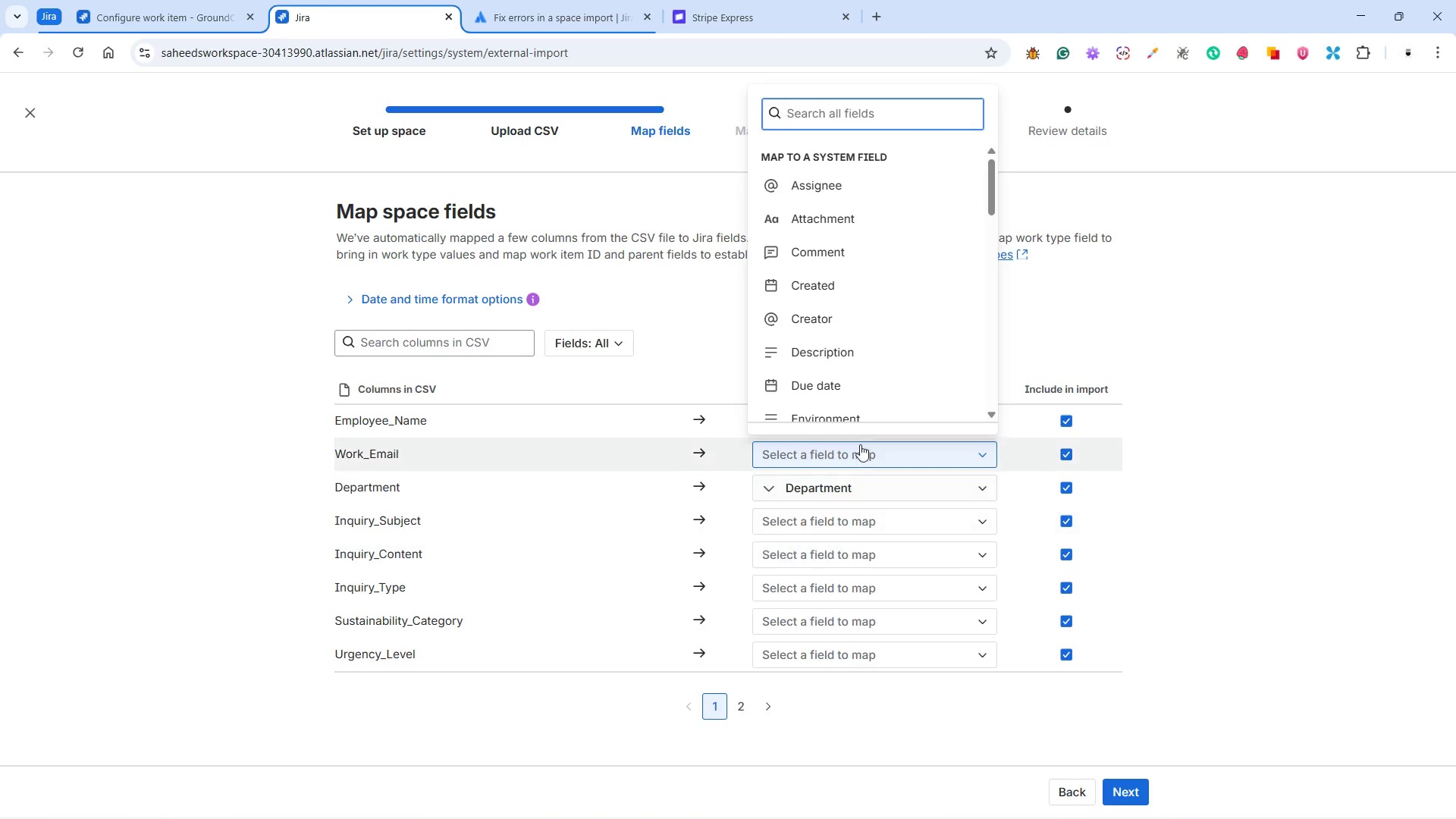 
scroll: coordinate [859, 378], scroll_direction: down, amount: 19.0
 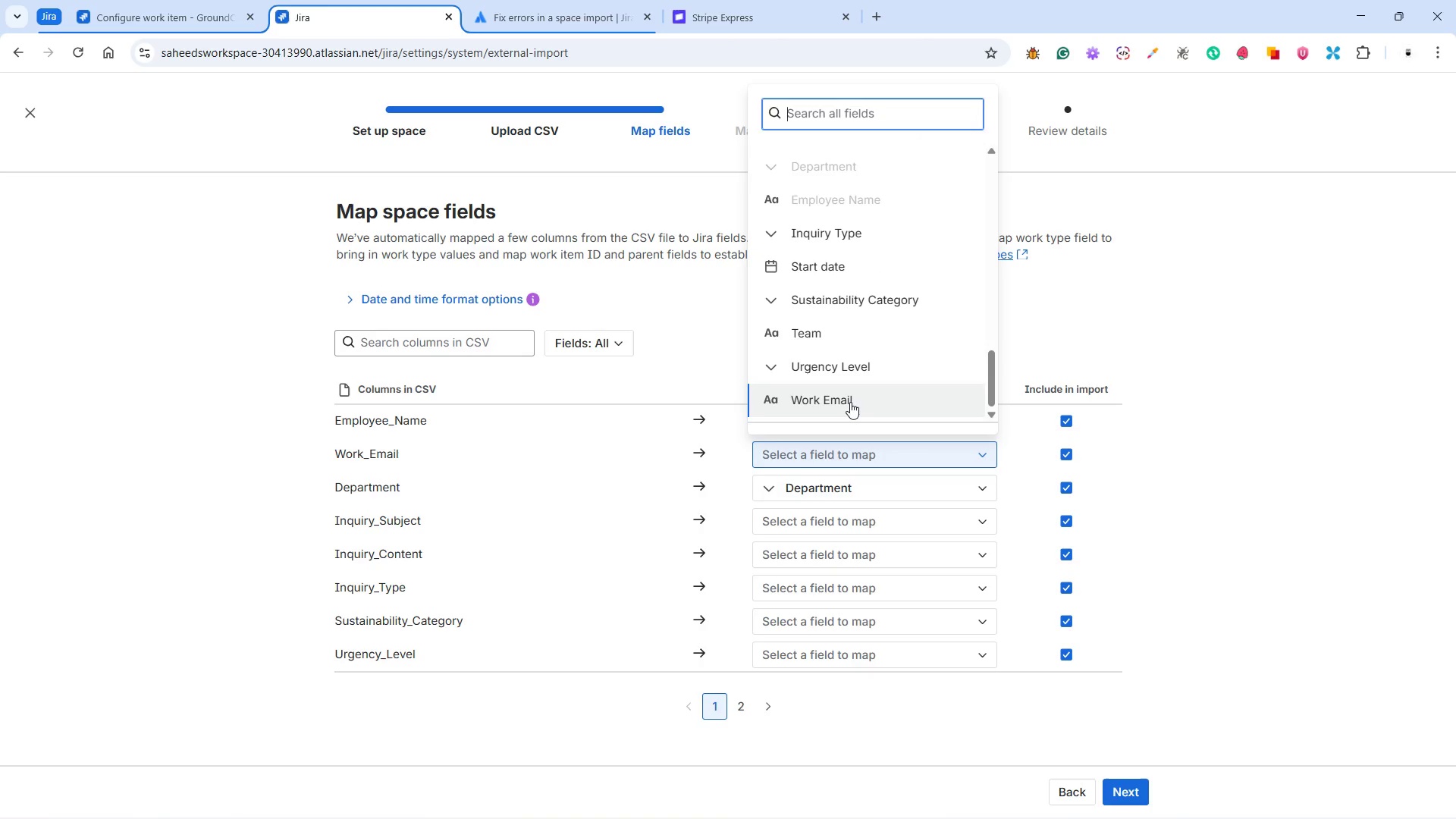 
left_click([850, 402])
 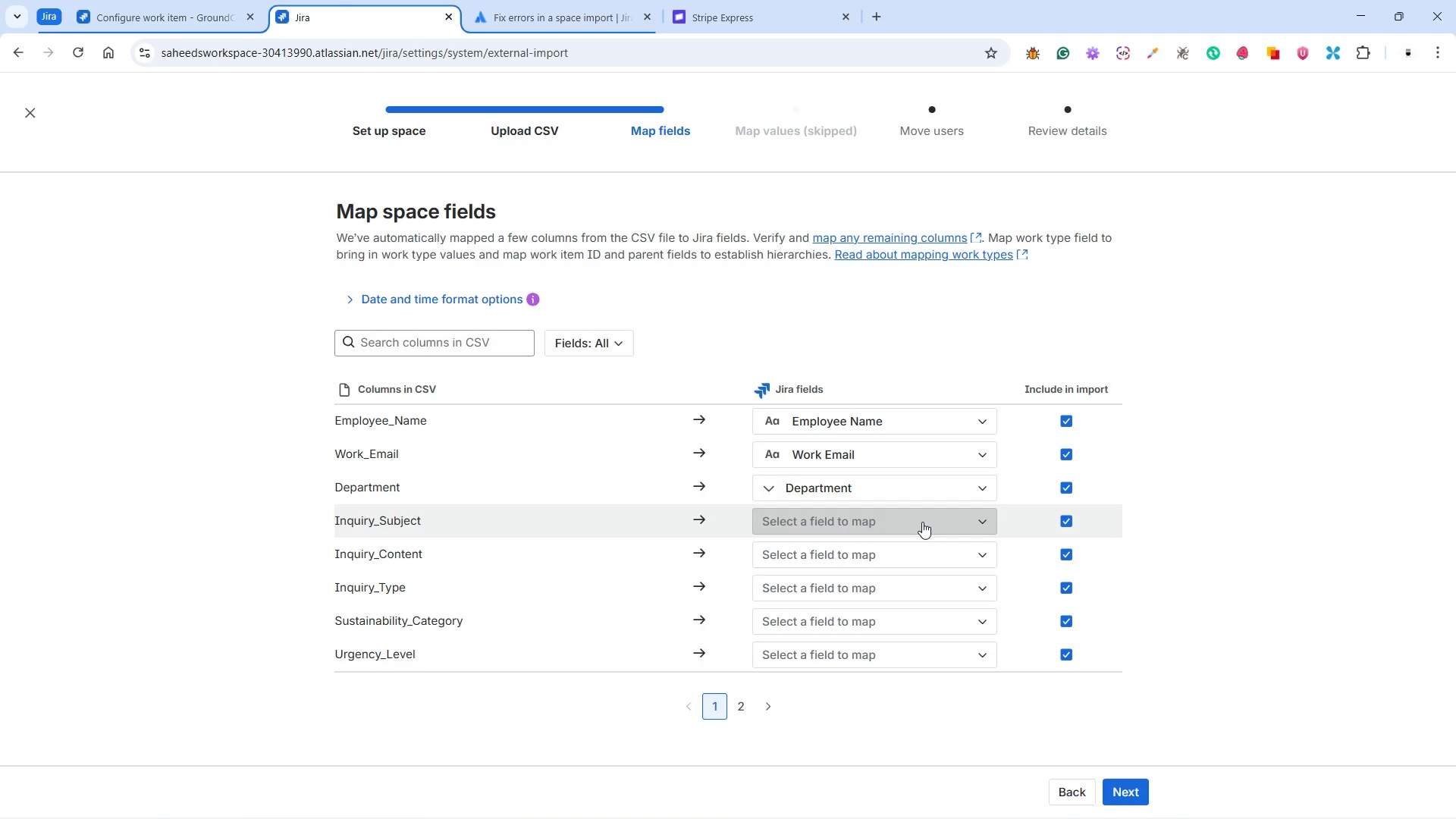 
left_click([922, 522])
 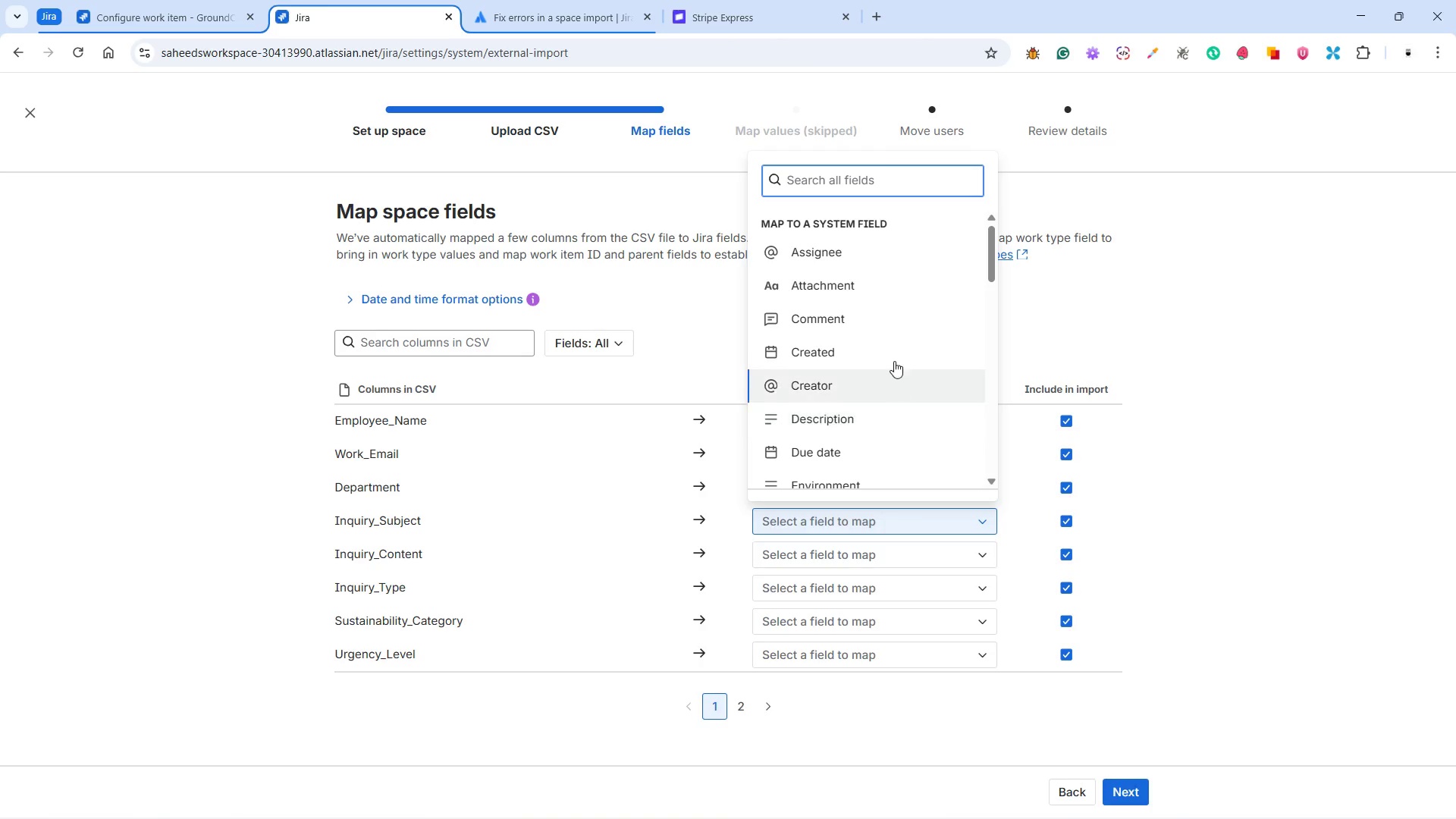 
scroll: coordinate [887, 351], scroll_direction: down, amount: 6.0
 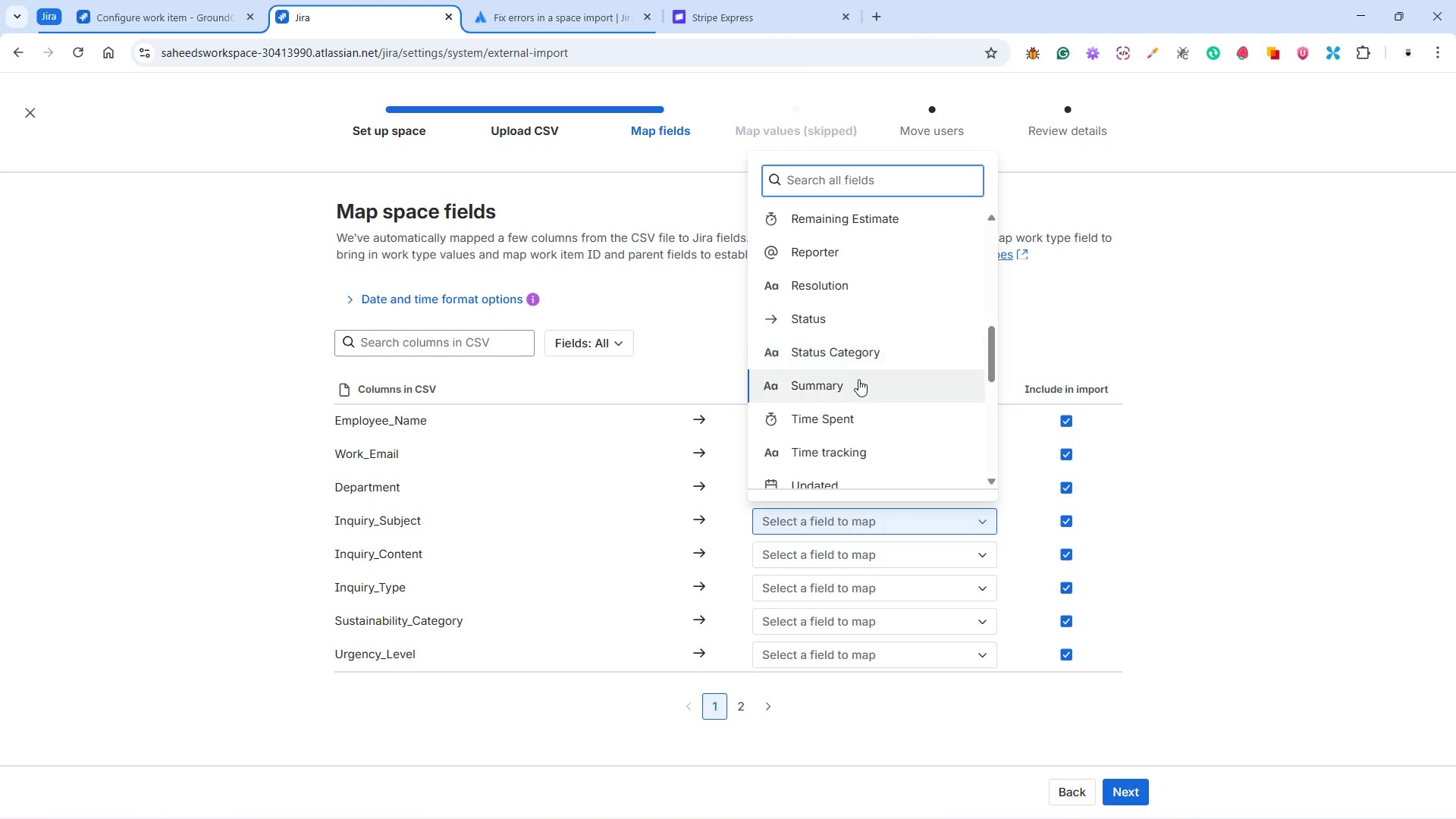 
left_click([856, 384])
 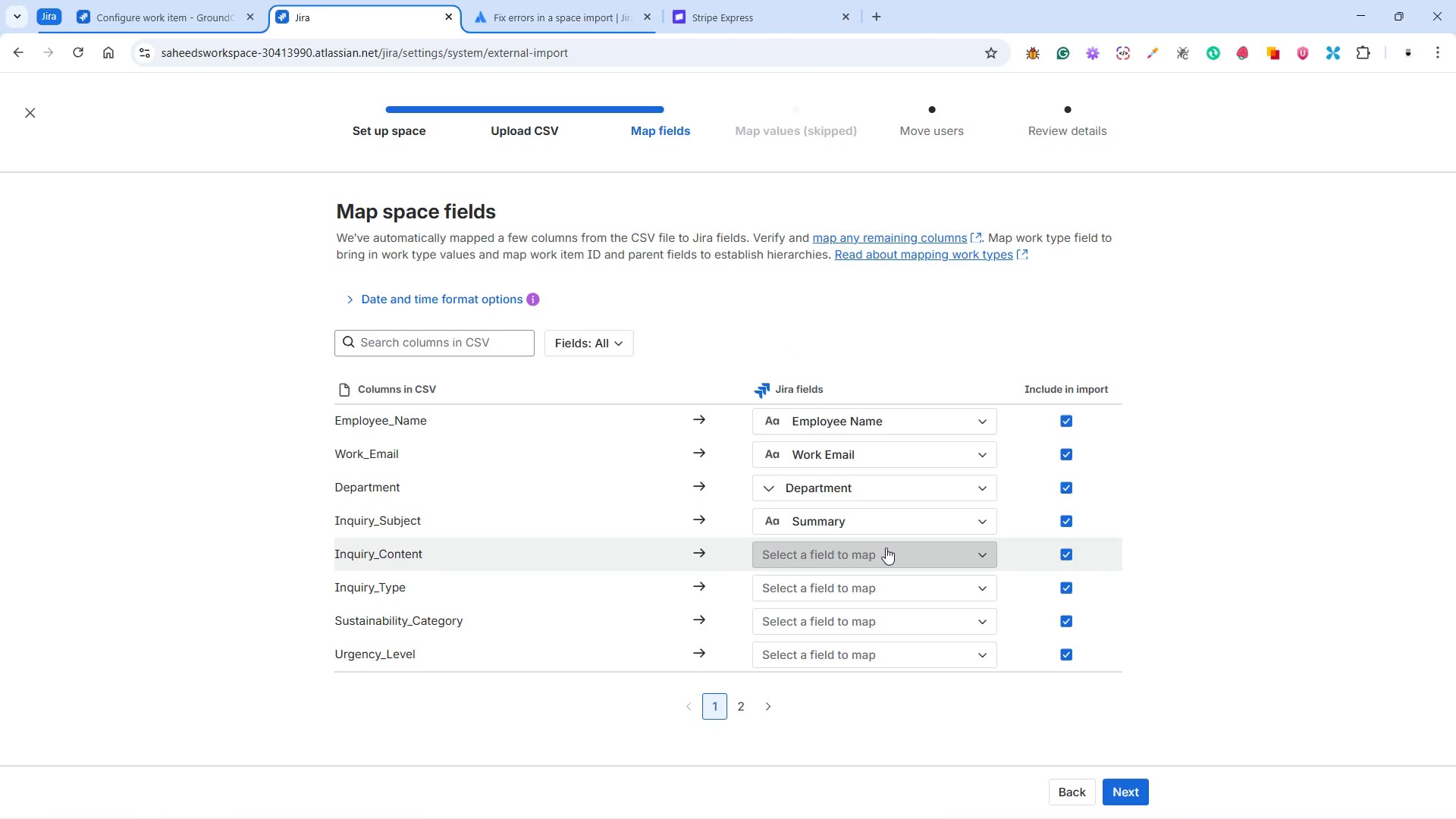 
left_click([886, 548])
 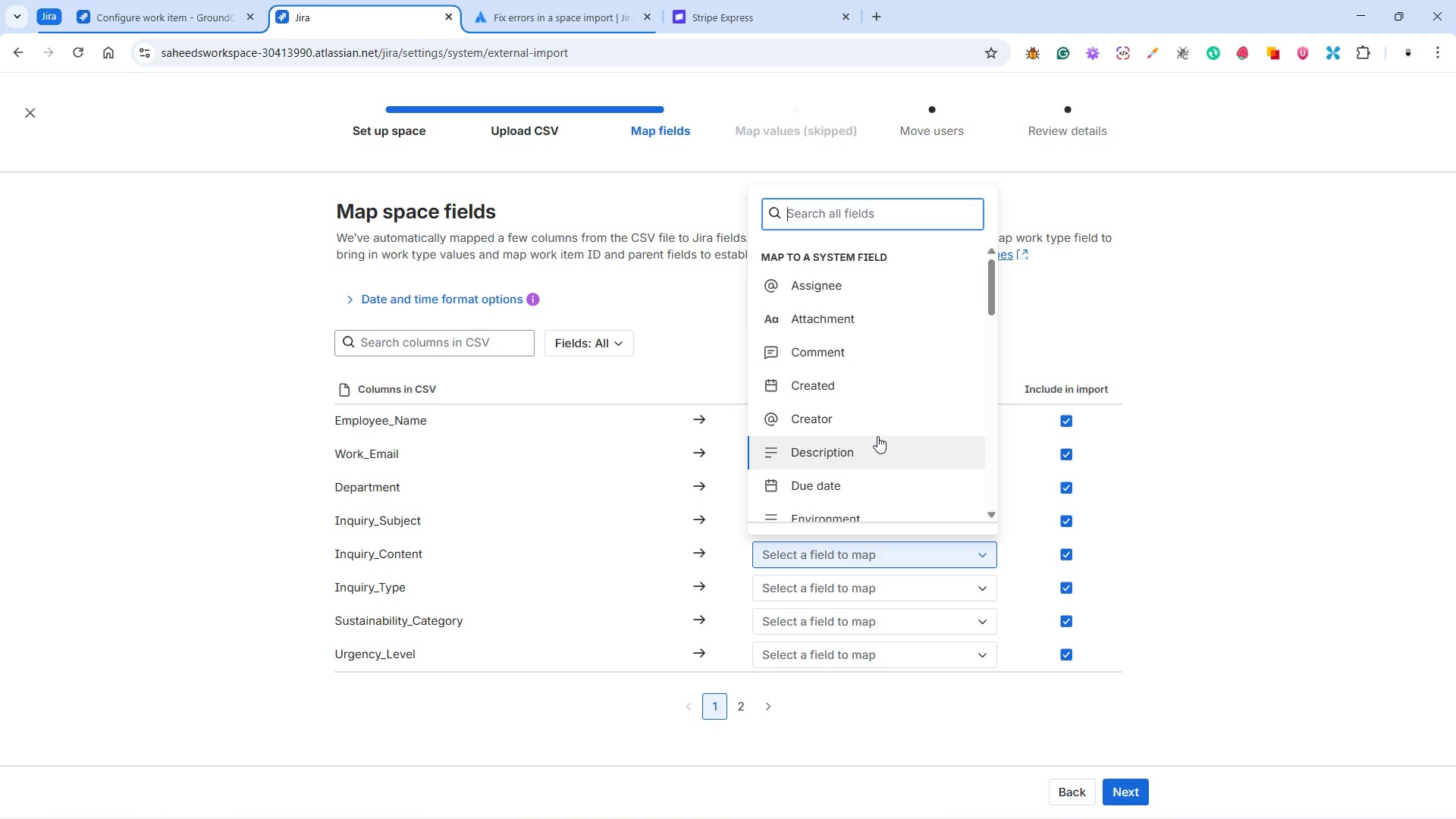 
left_click([874, 445])
 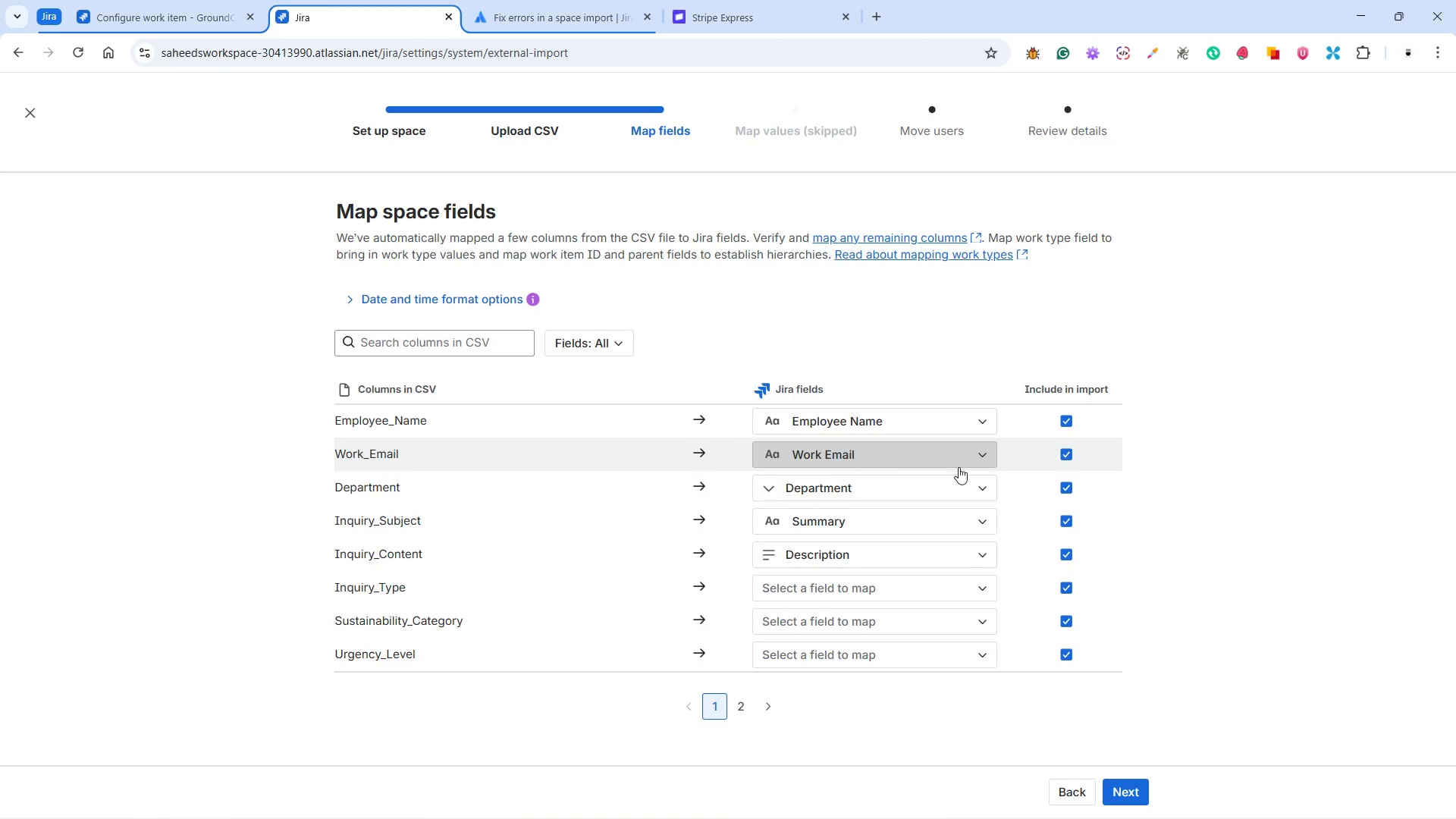 
scroll: coordinate [1178, 515], scroll_direction: down, amount: 8.0
 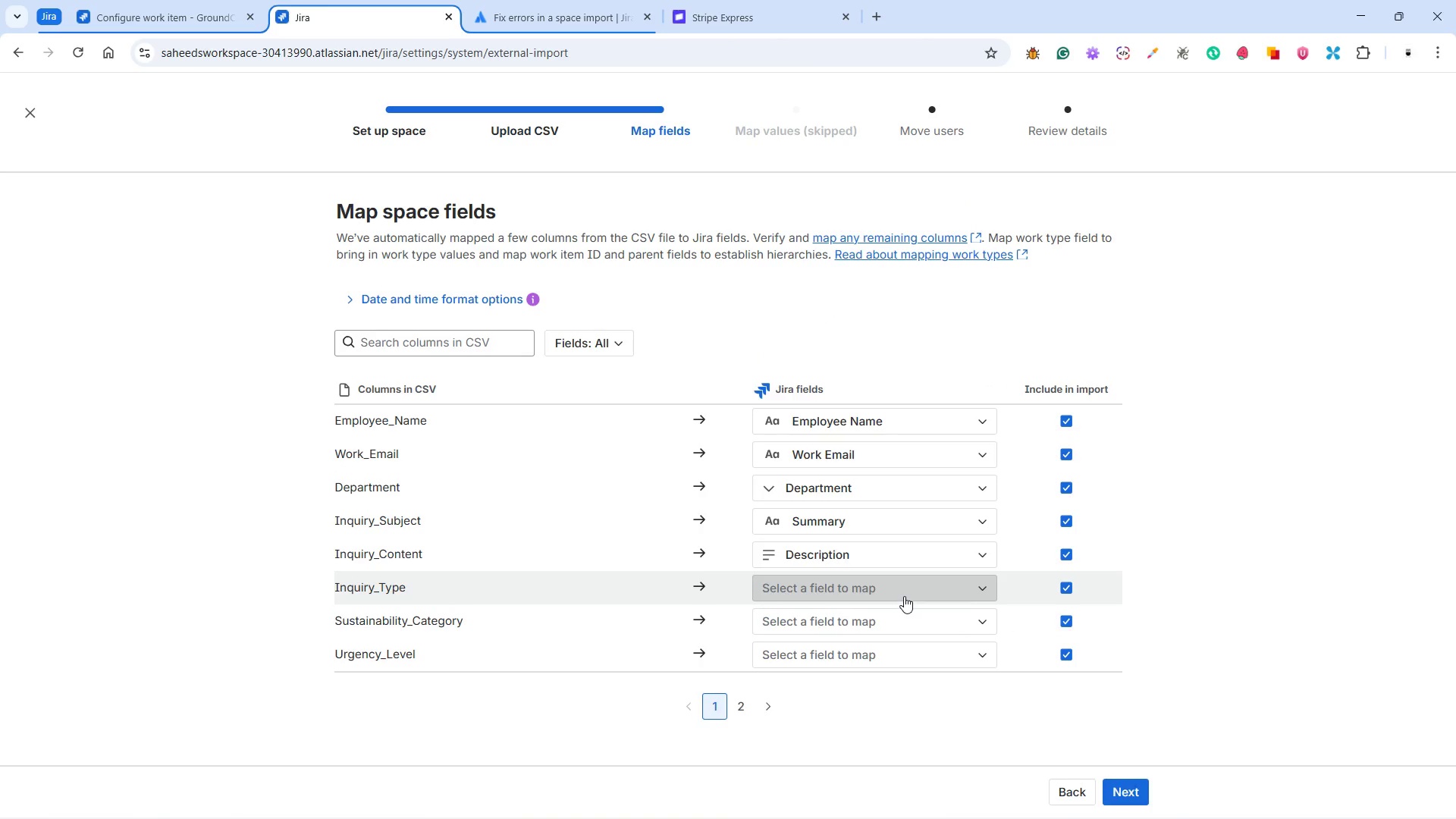 
left_click([903, 595])
 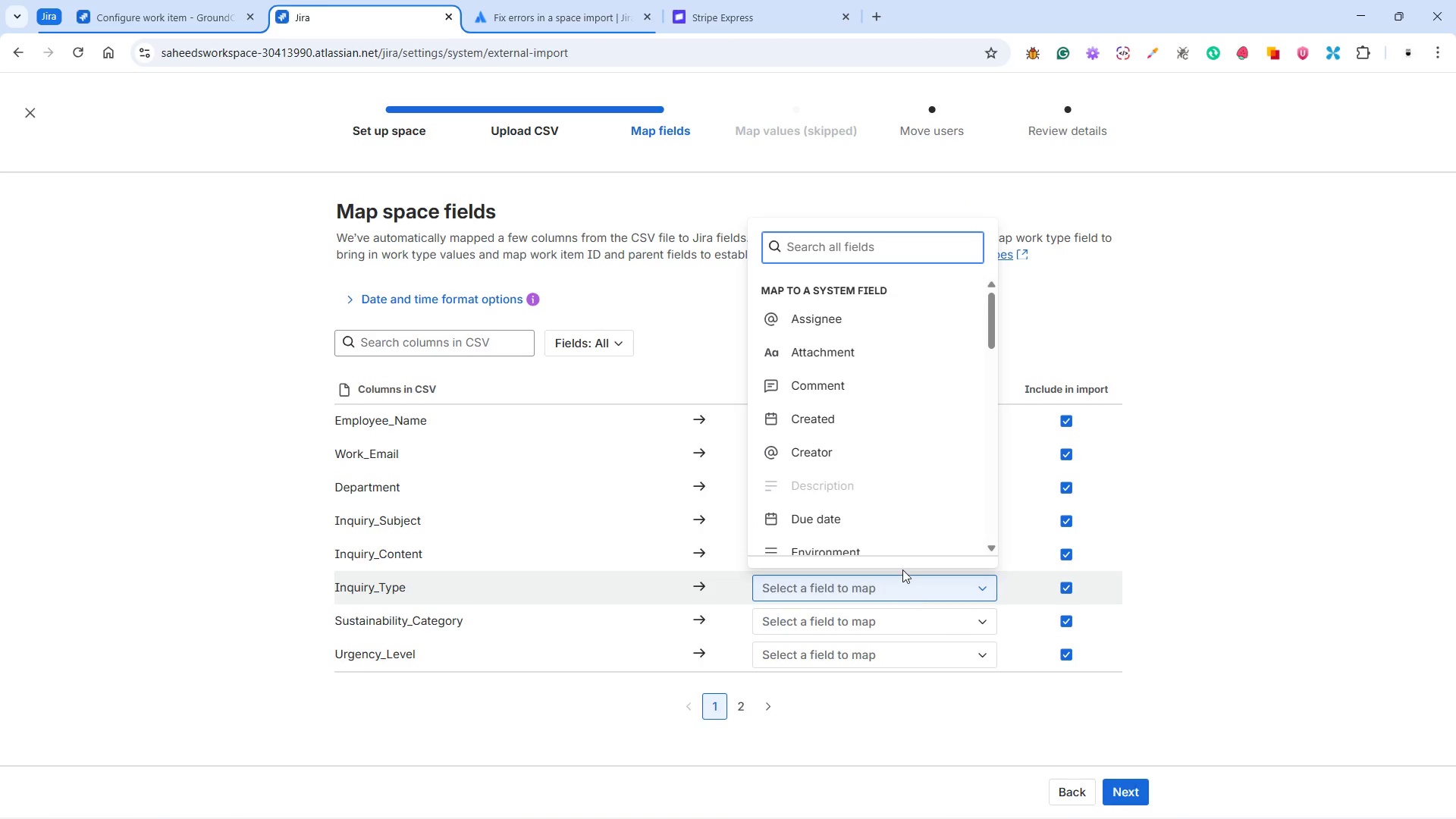 
scroll: coordinate [902, 524], scroll_direction: down, amount: 19.0
 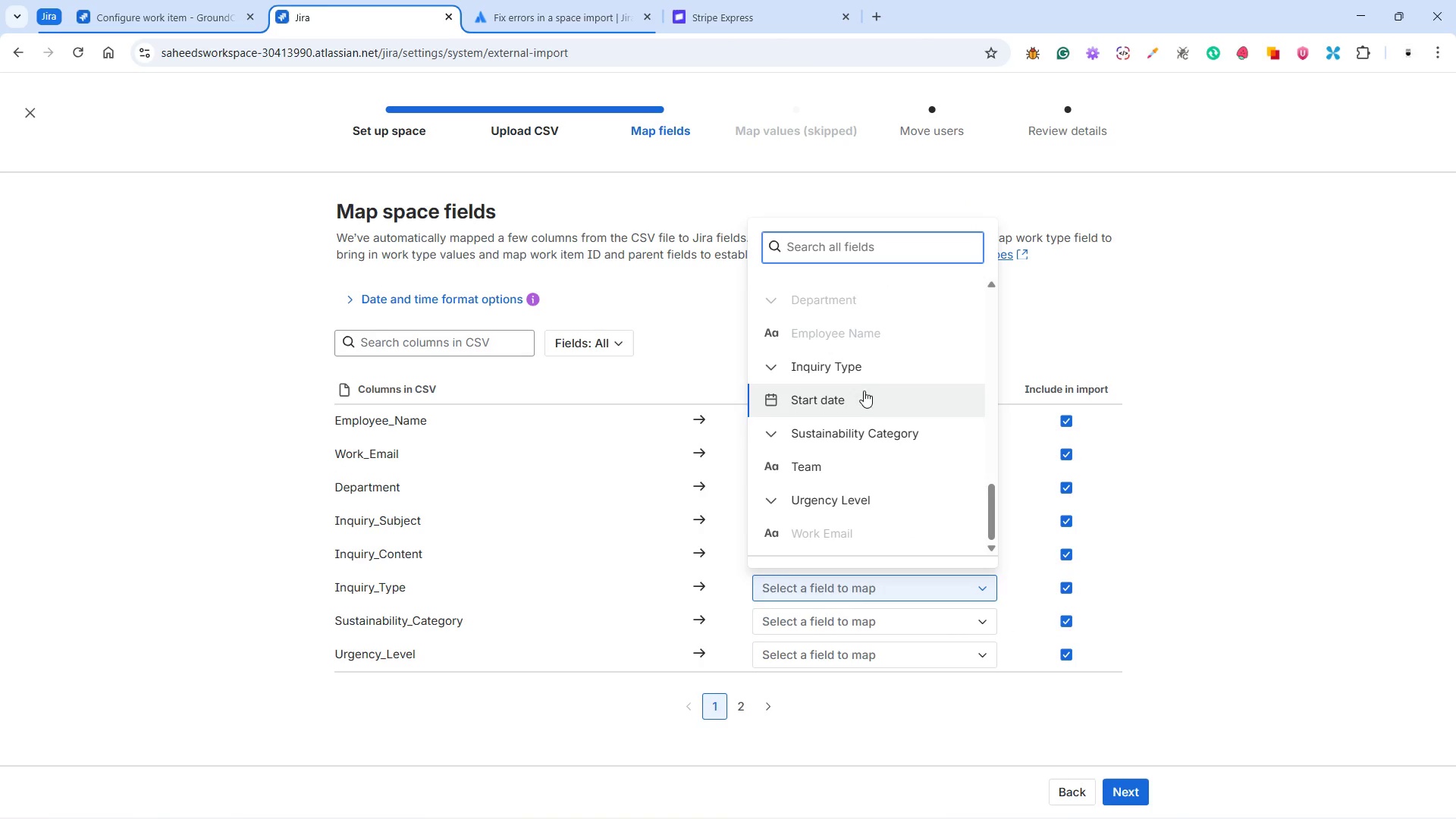 
left_click([864, 372])
 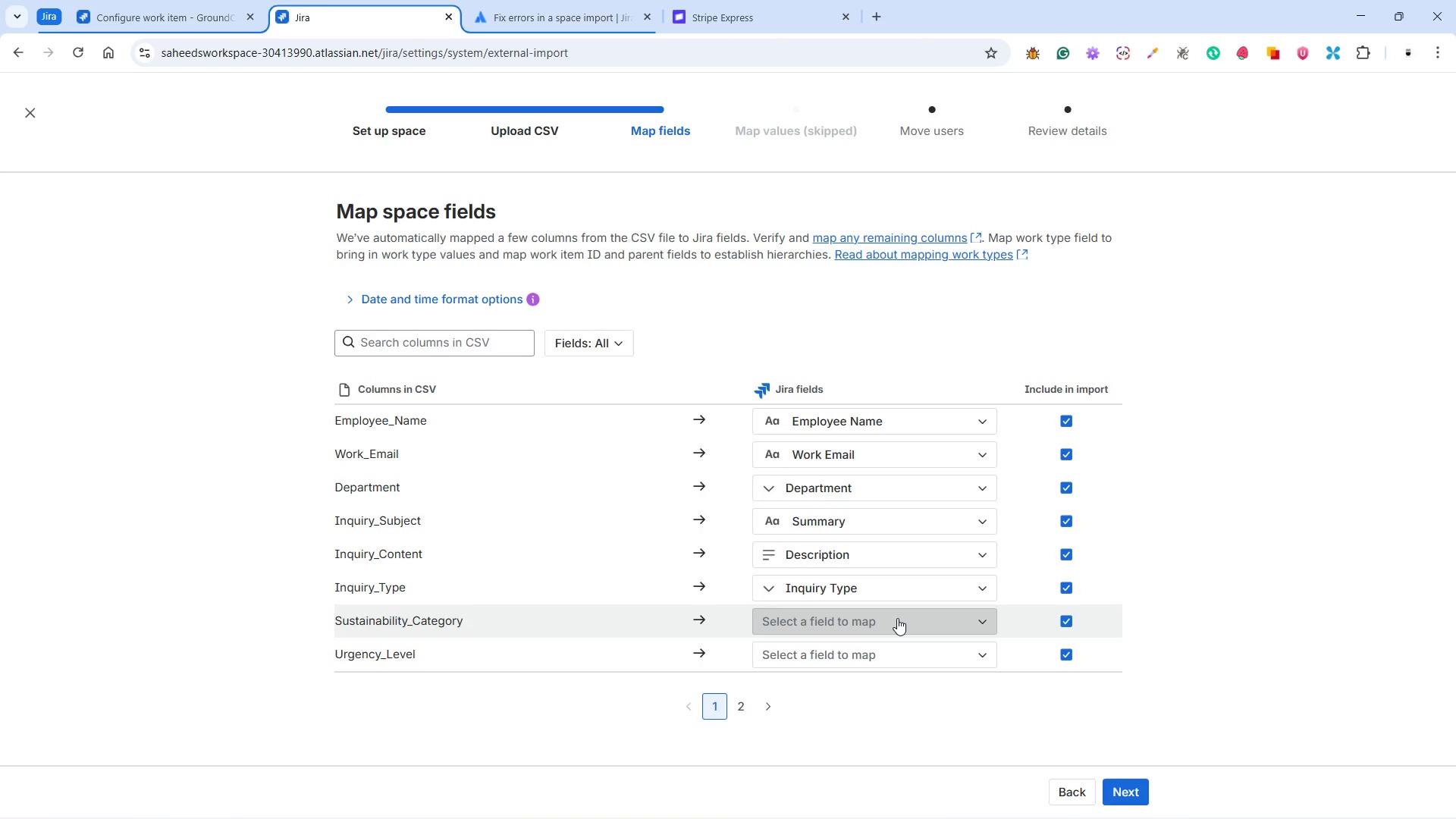 
left_click([897, 618])
 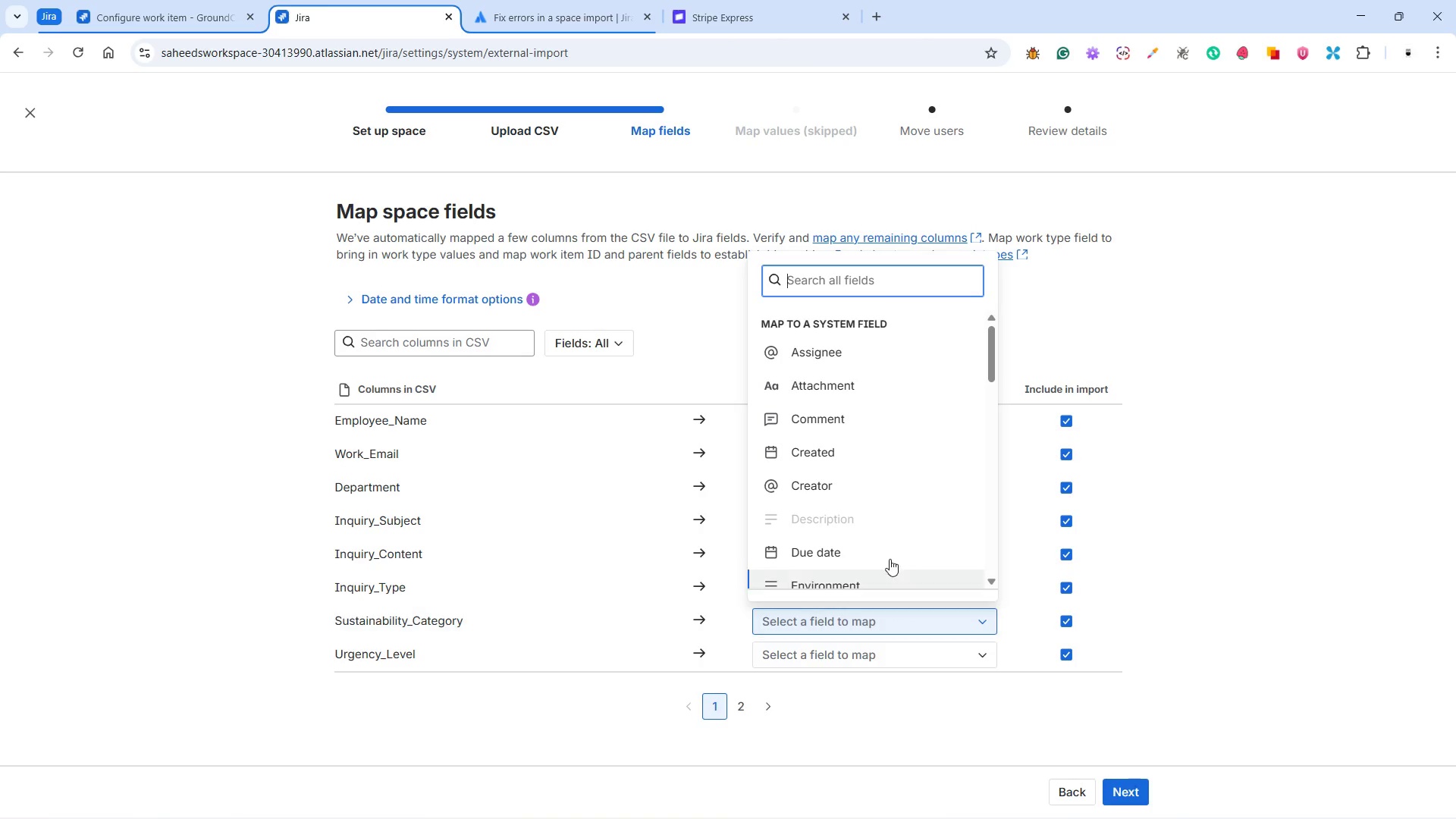 
scroll: coordinate [886, 513], scroll_direction: down, amount: 17.0
 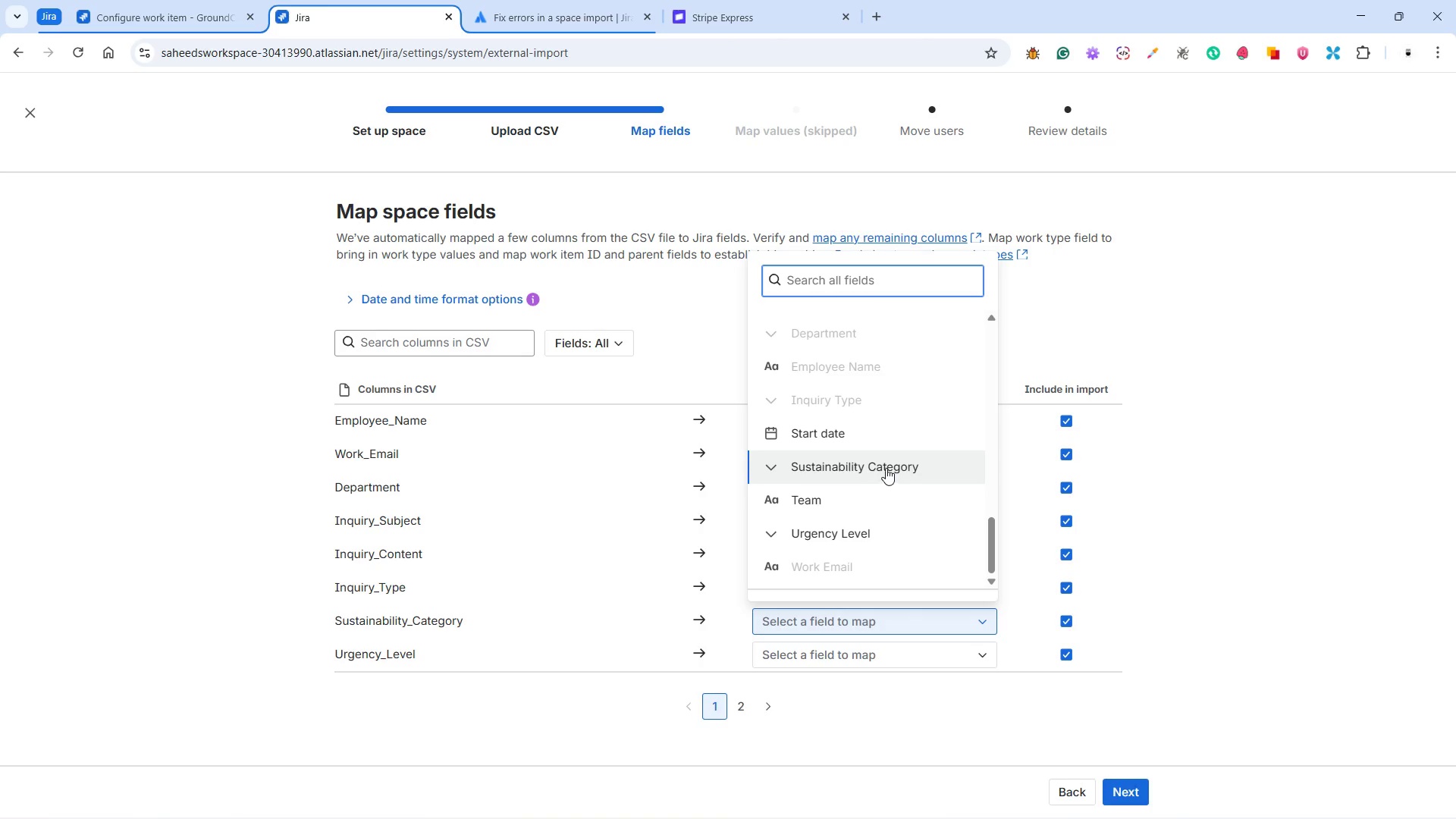 
left_click([886, 468])
 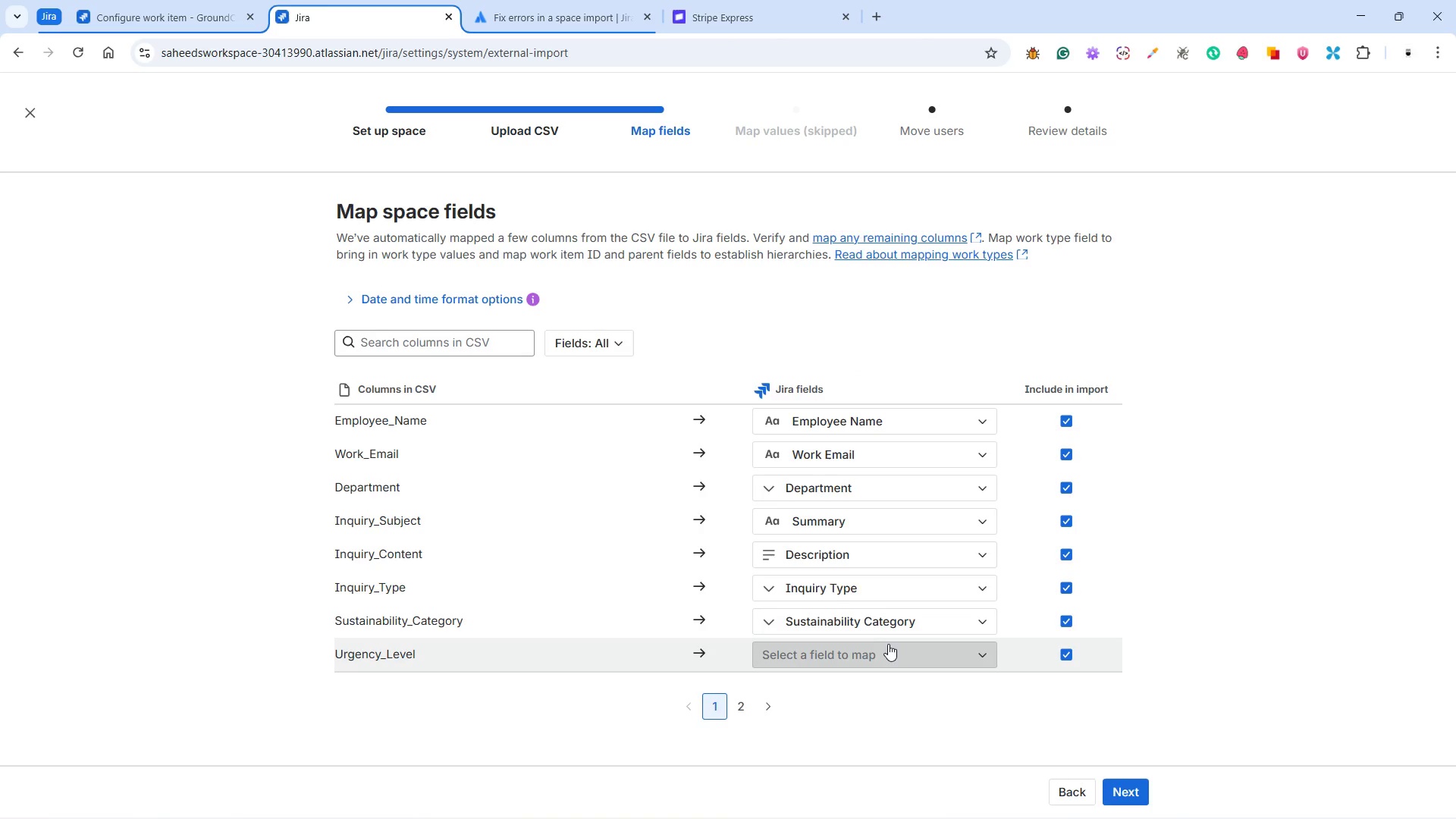 
left_click([884, 648])
 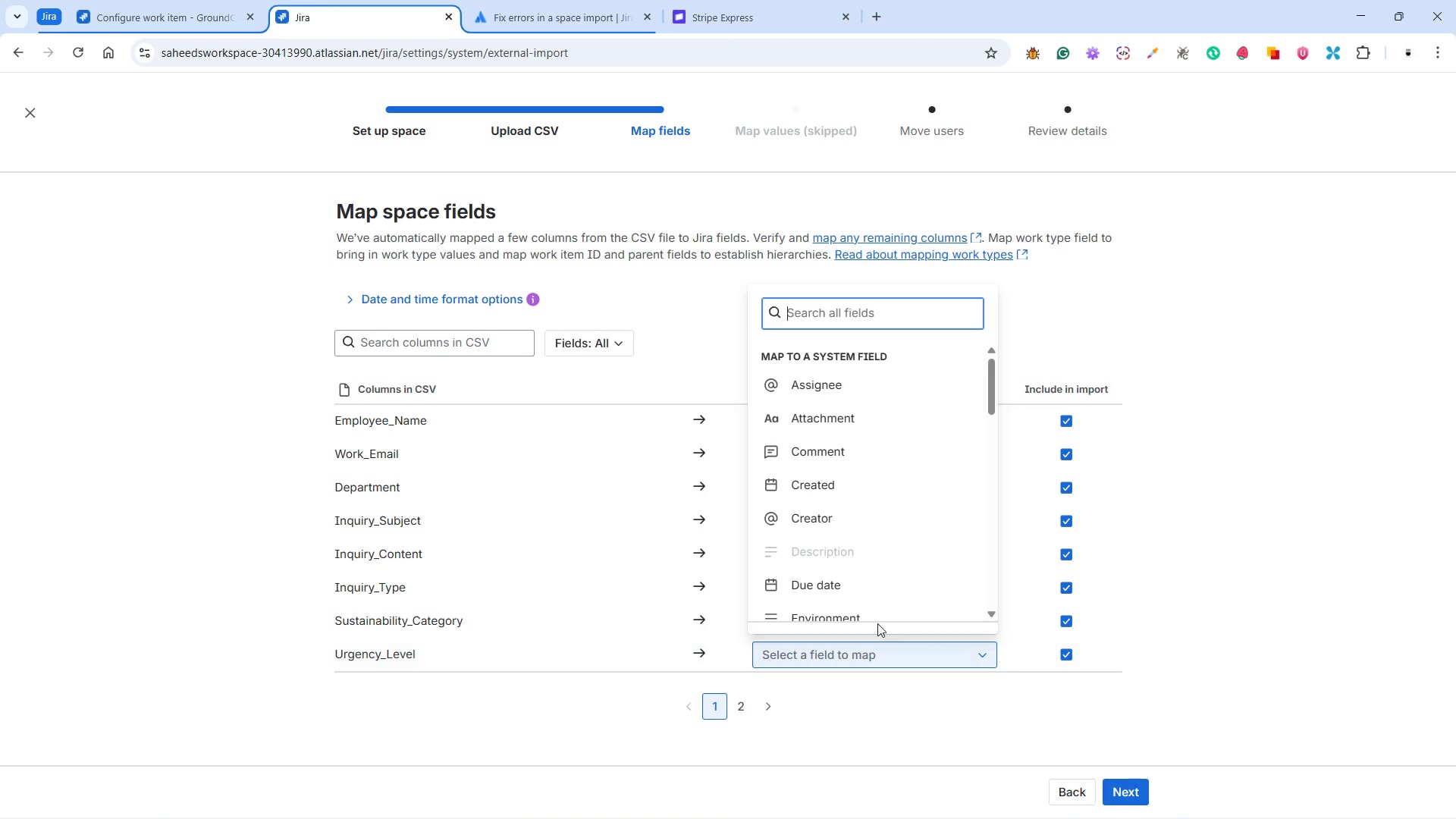 
scroll: coordinate [883, 554], scroll_direction: down, amount: 18.0
 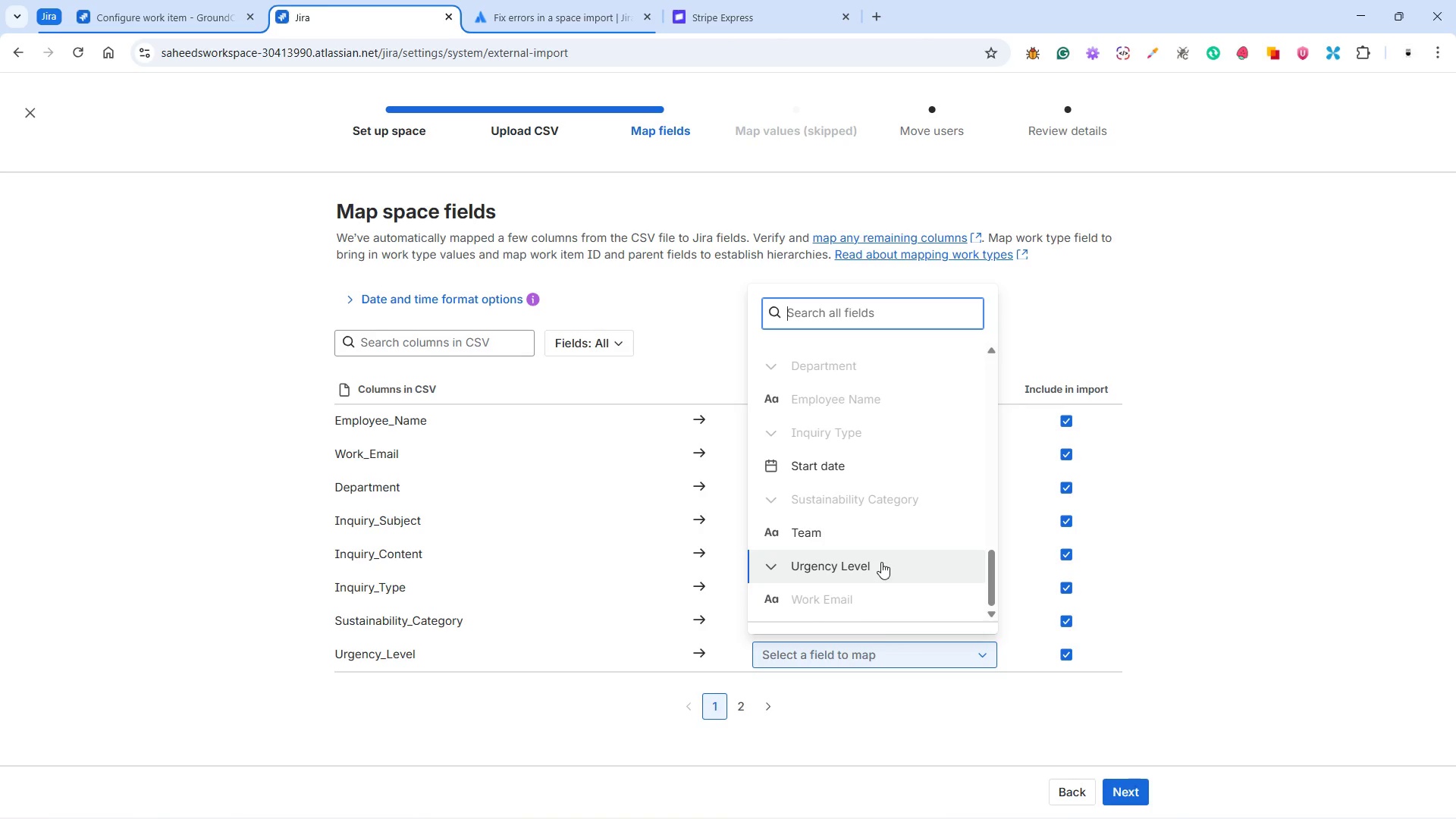 
left_click([881, 562])
 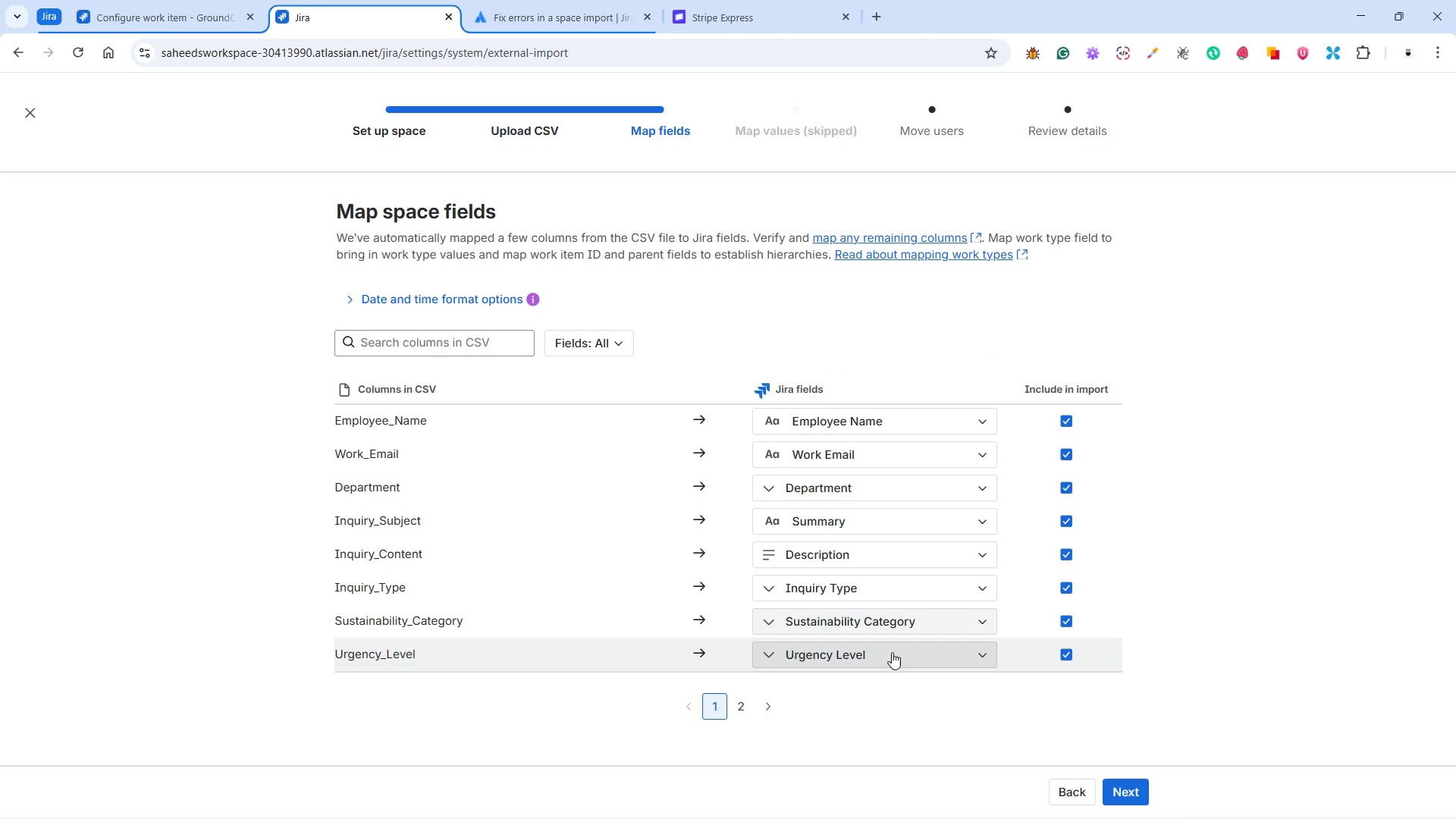 
mouse_move([893, 603])
 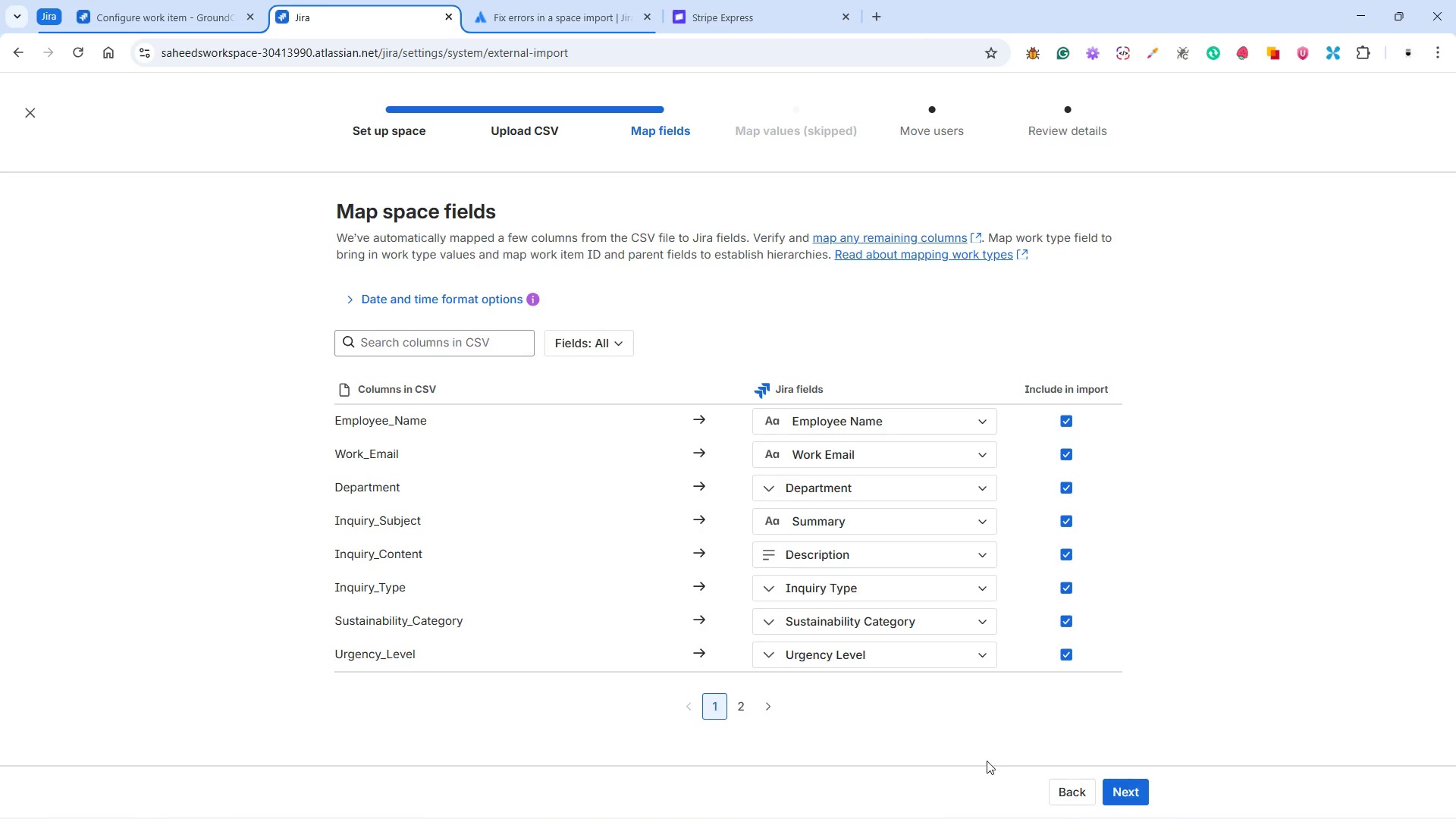 
left_click([740, 704])
 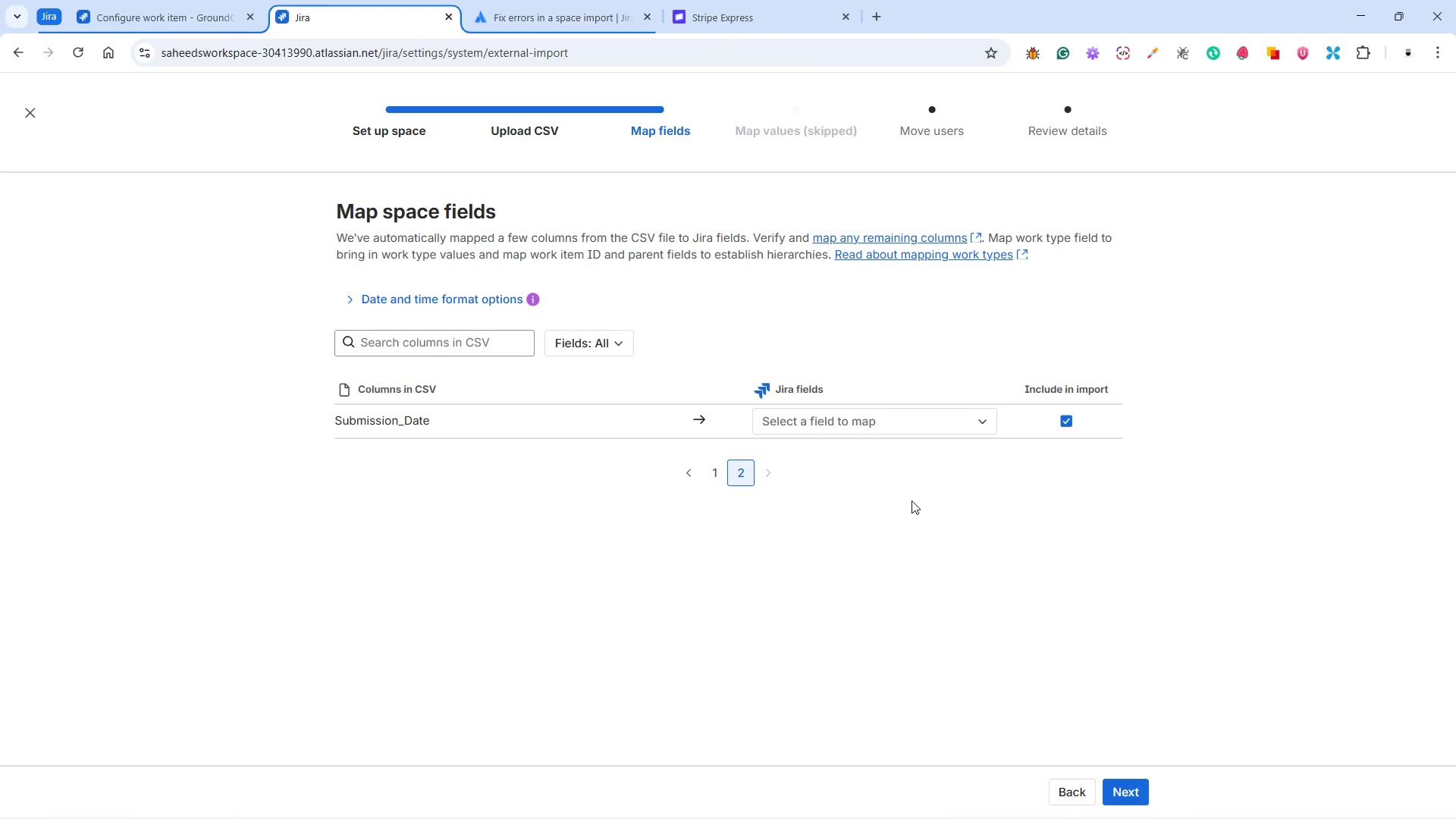 
left_click([899, 422])
 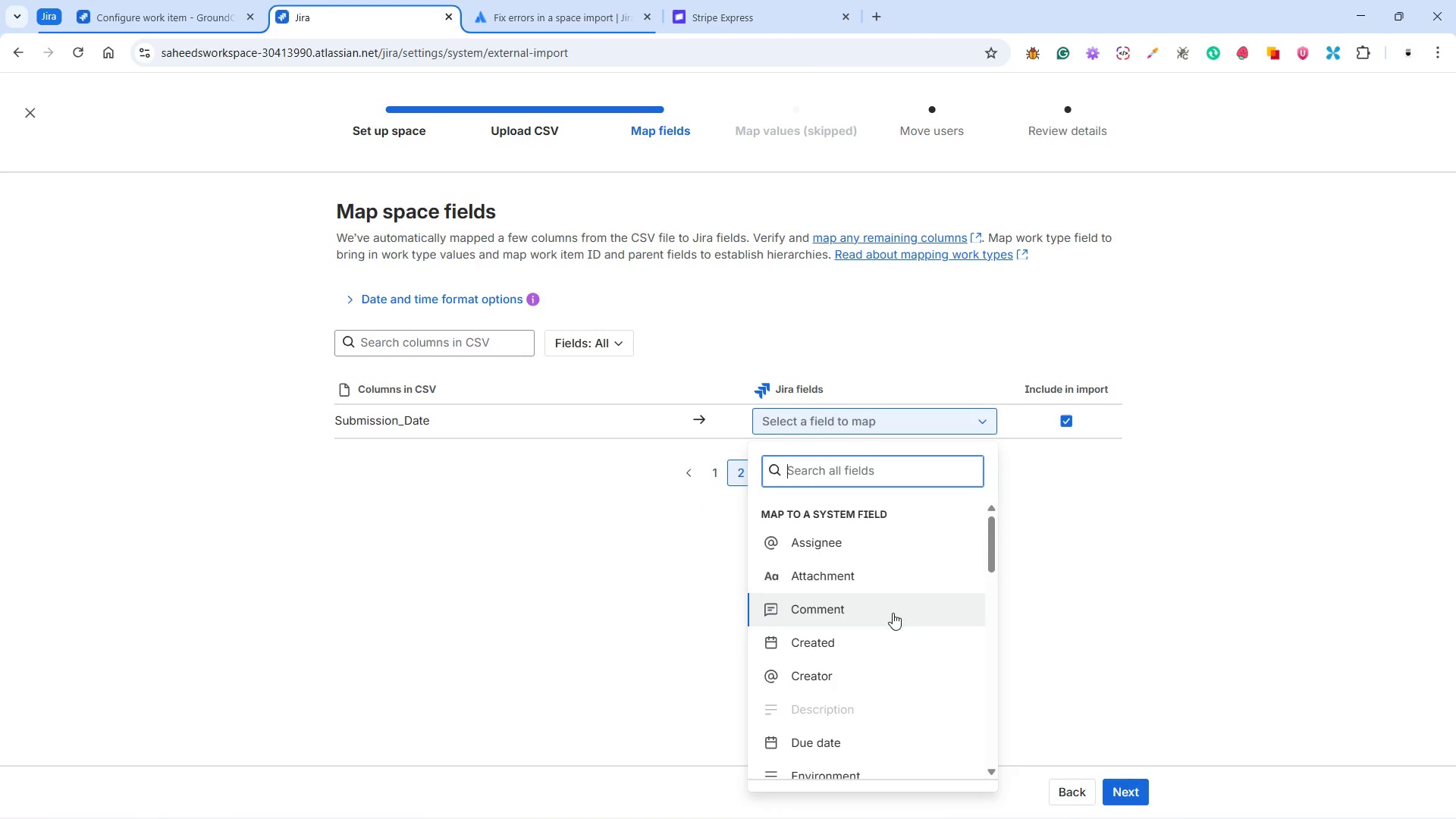 
scroll: coordinate [893, 653], scroll_direction: down, amount: 7.0
 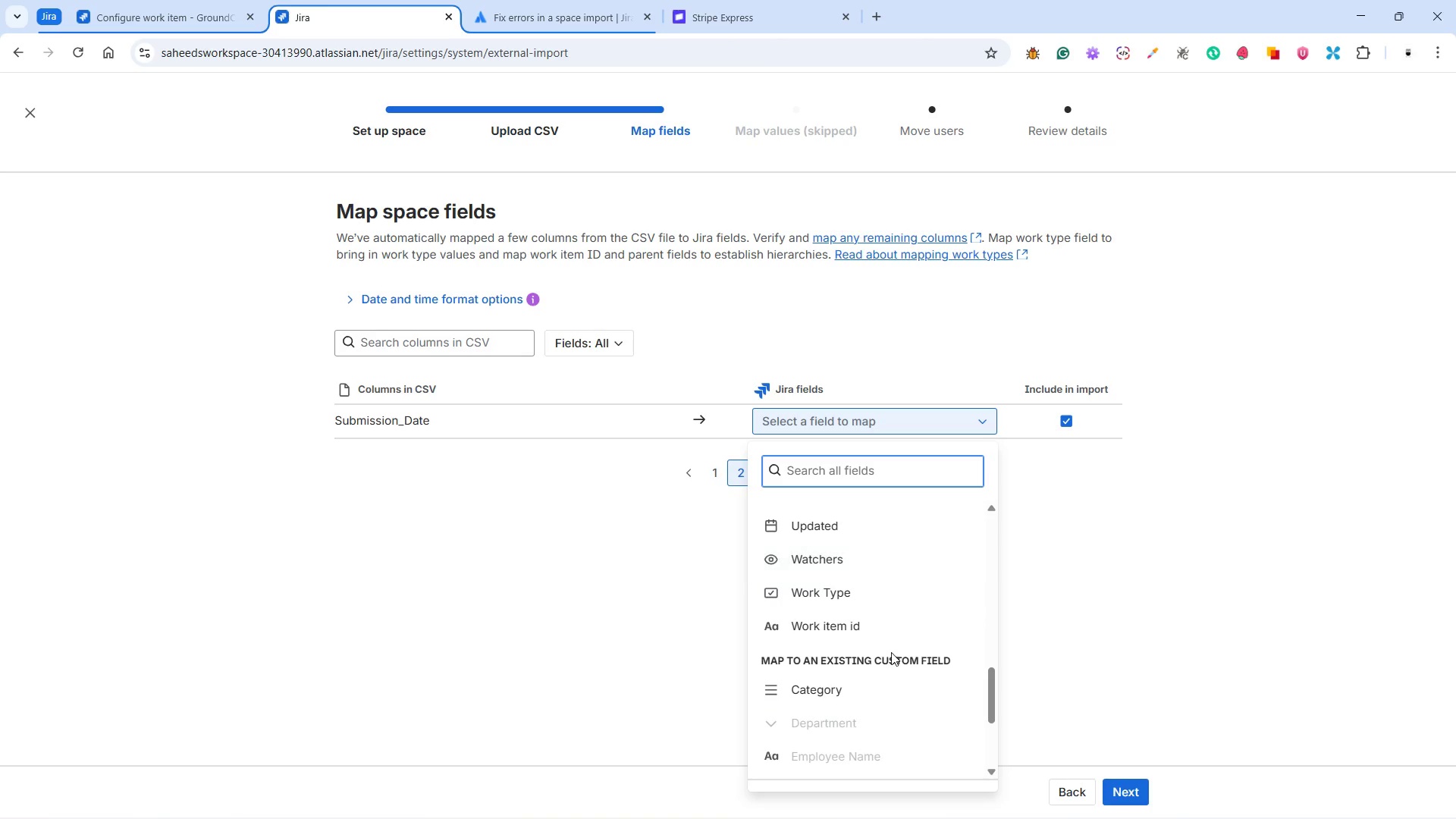 
scroll: coordinate [890, 651], scroll_direction: down, amount: 5.0
 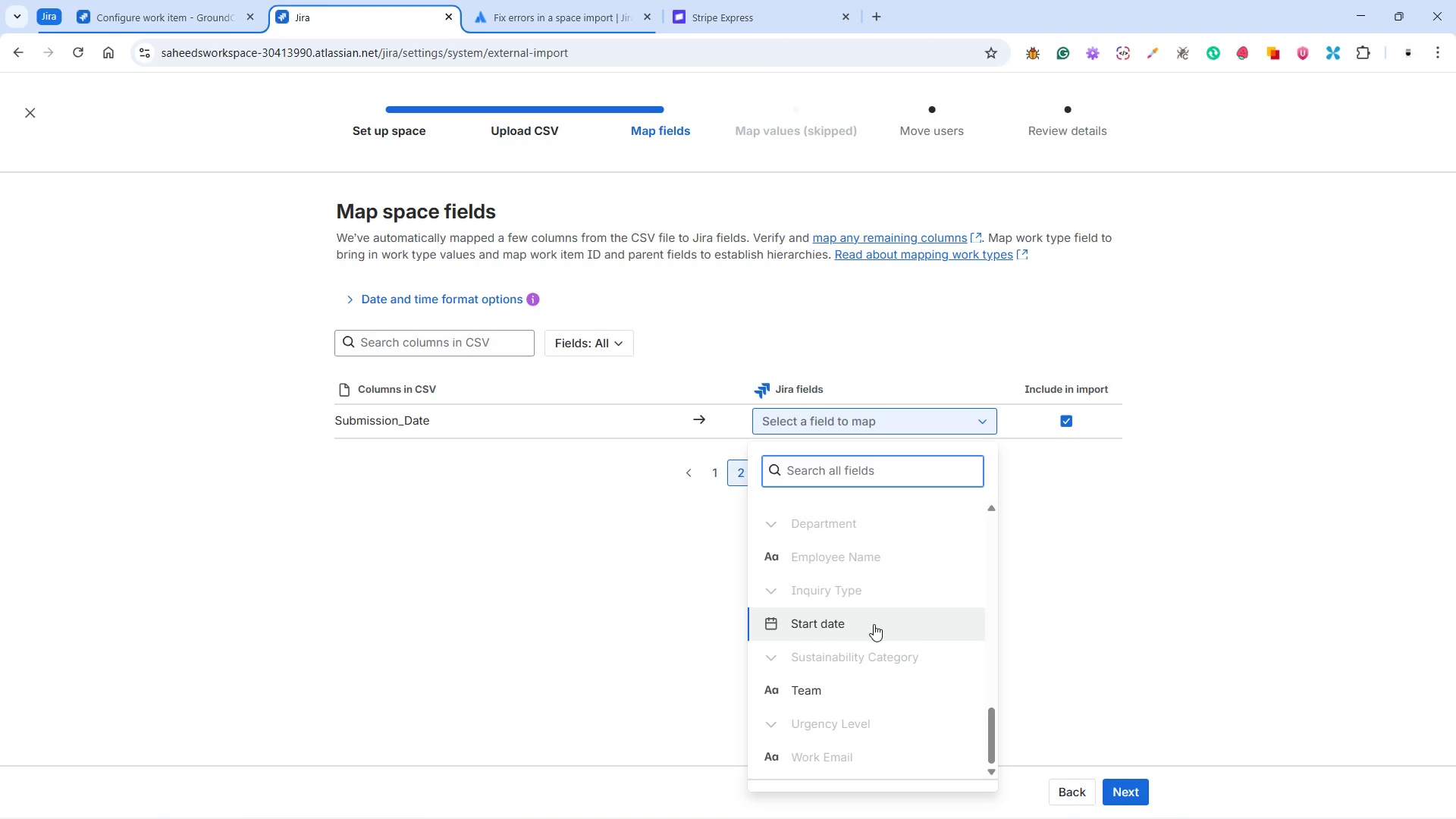 
left_click([874, 624])
 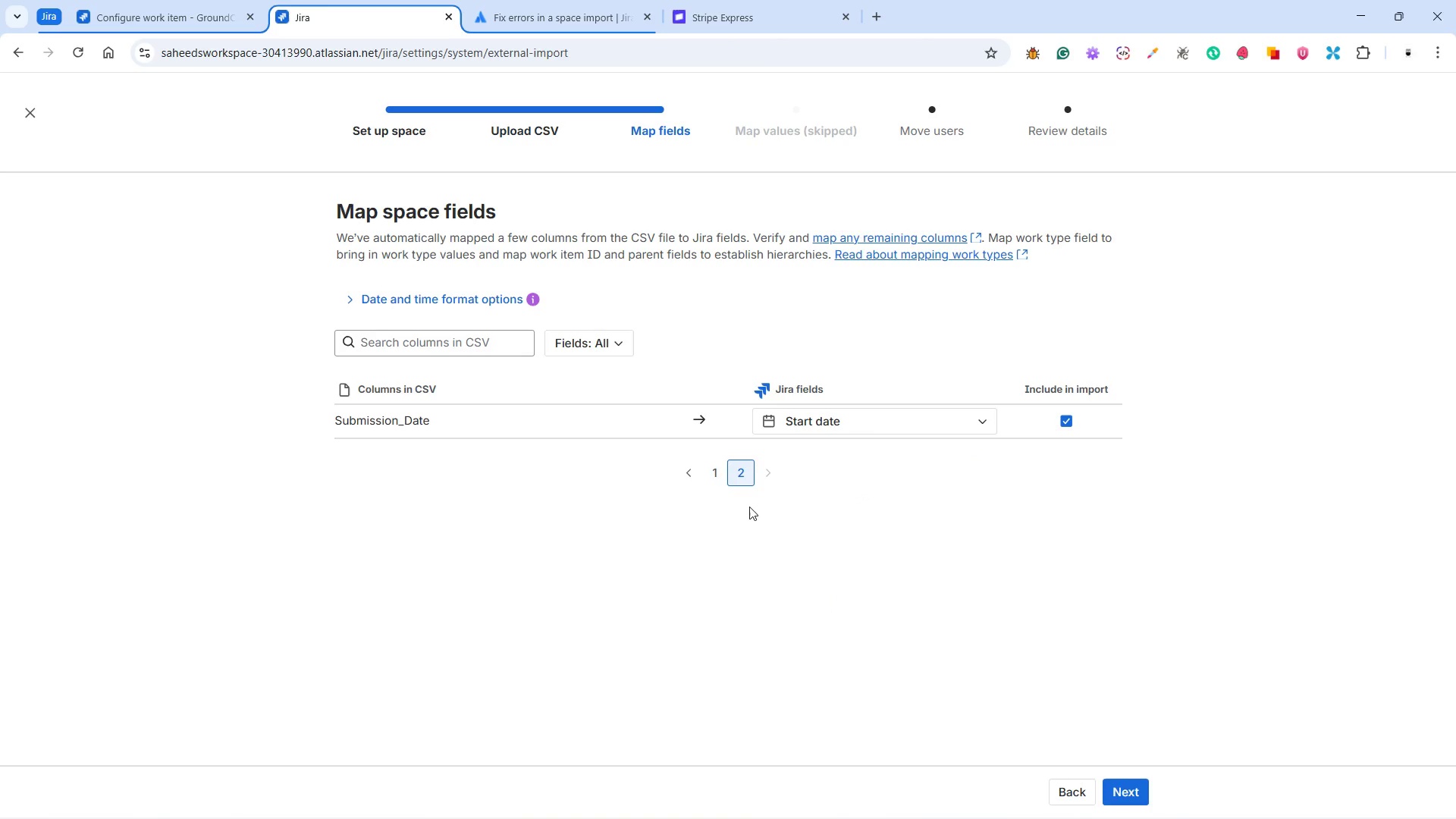 
left_click([717, 478])
 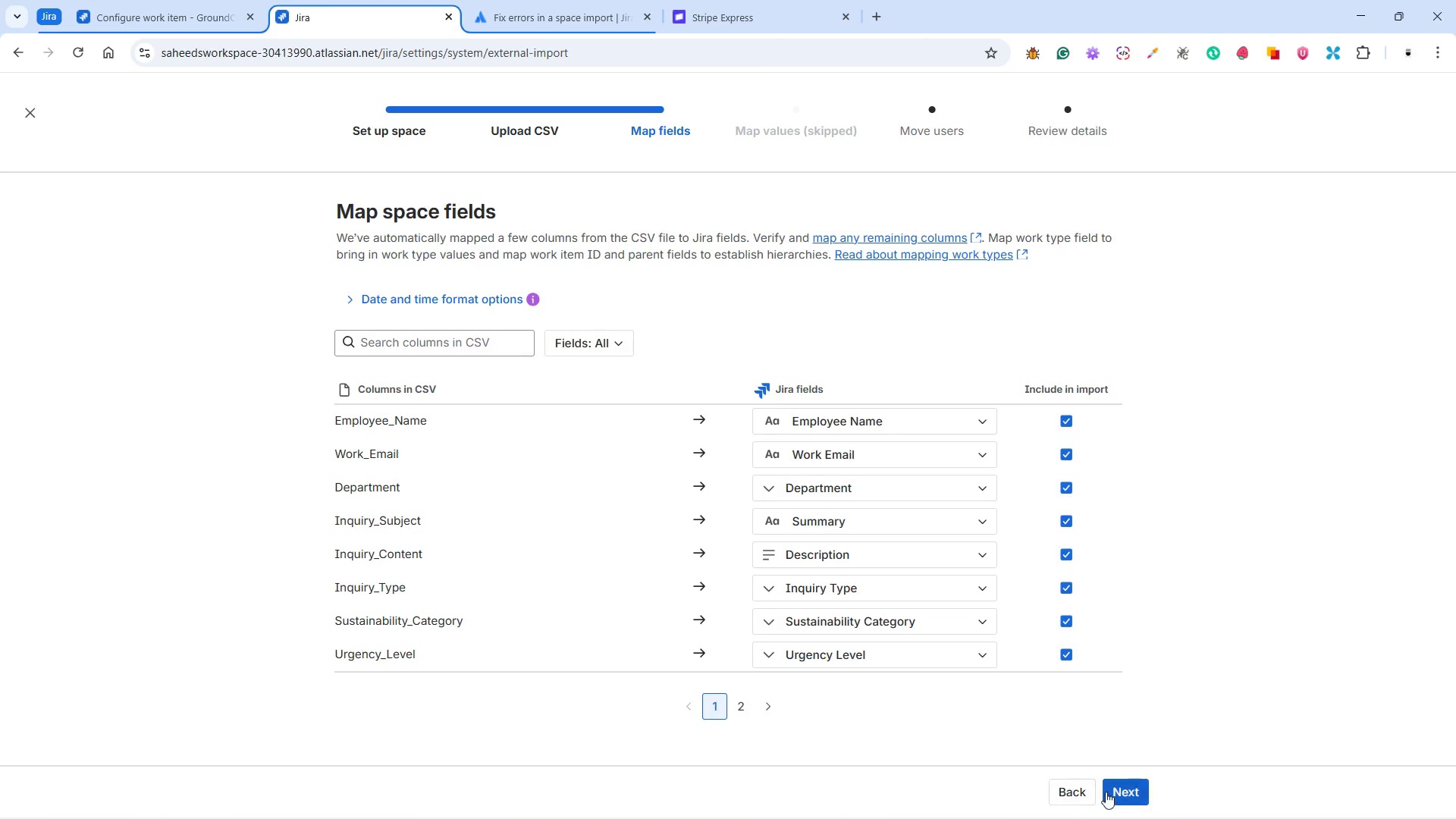 
left_click([1127, 792])
 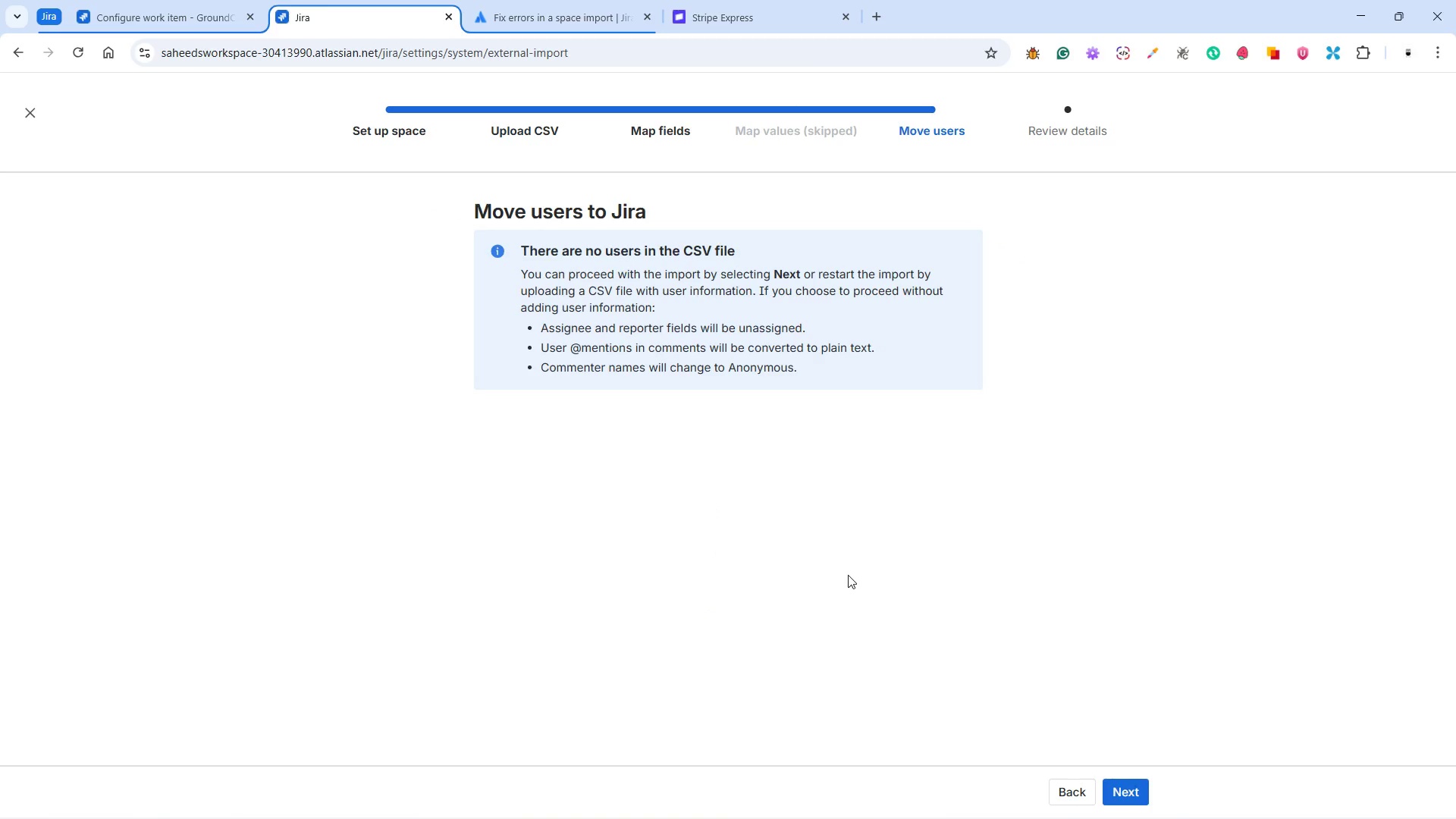 
left_click([1119, 780])
 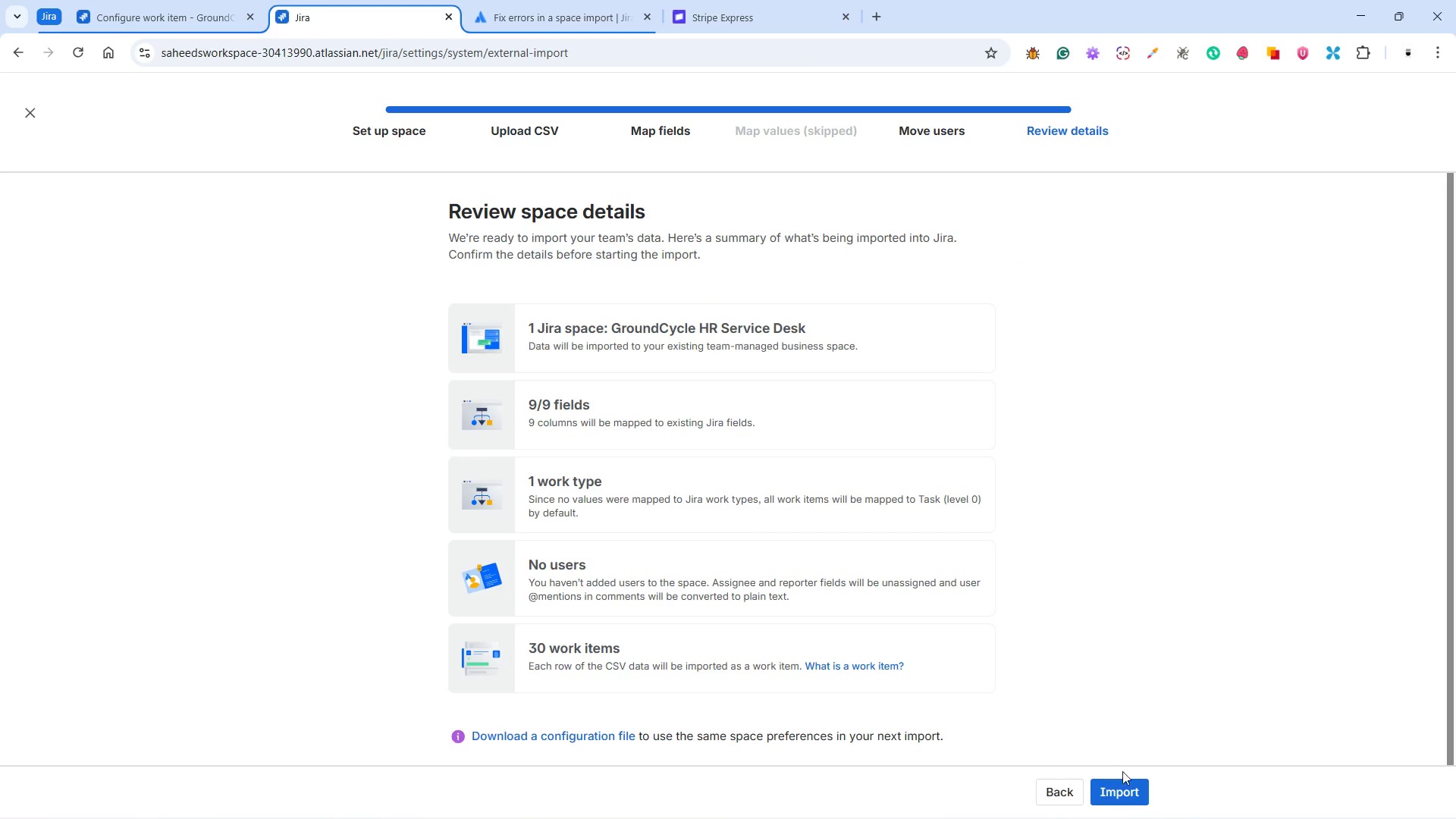 
left_click([1131, 784])
 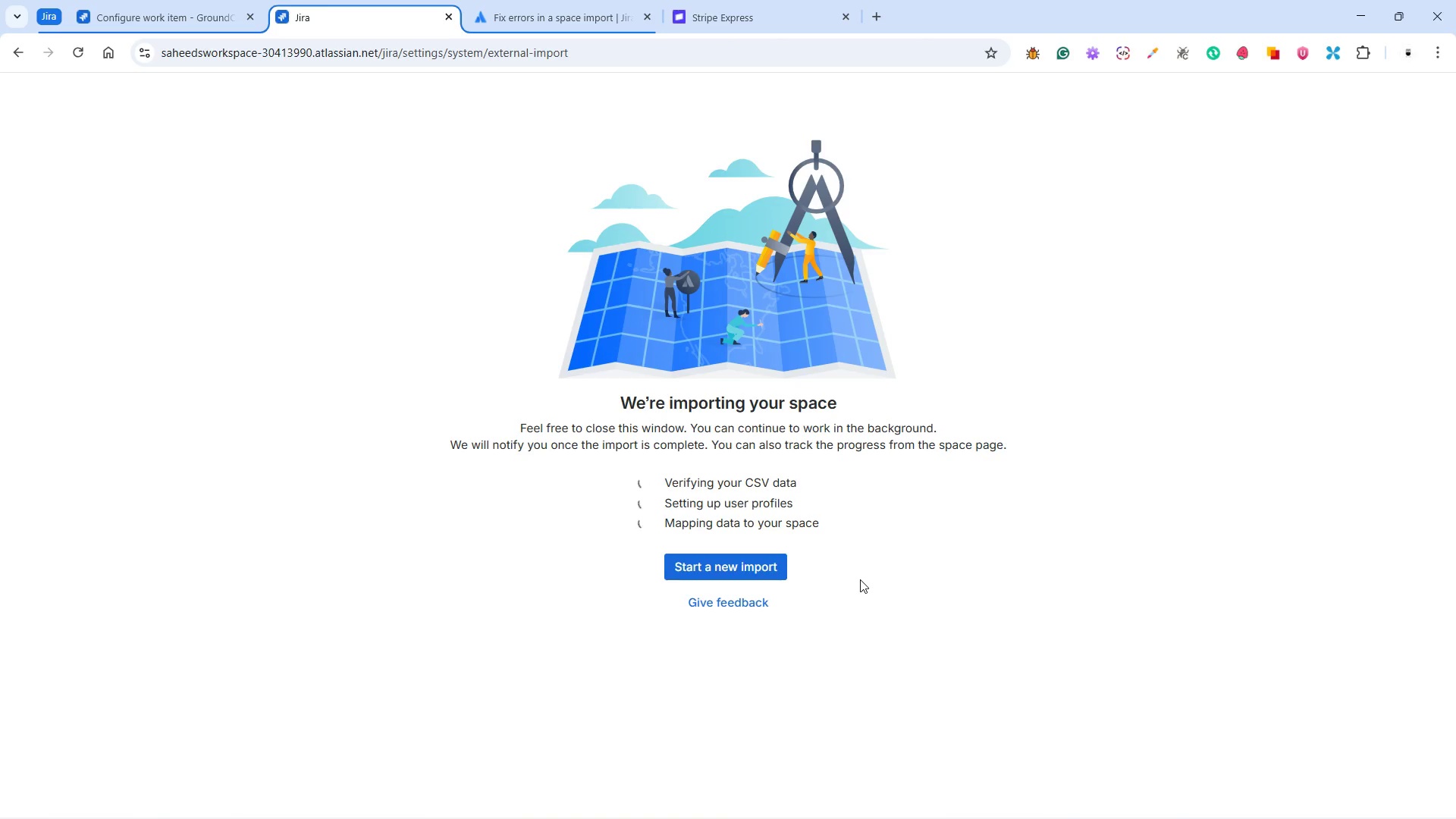 
wait(21.03)
 